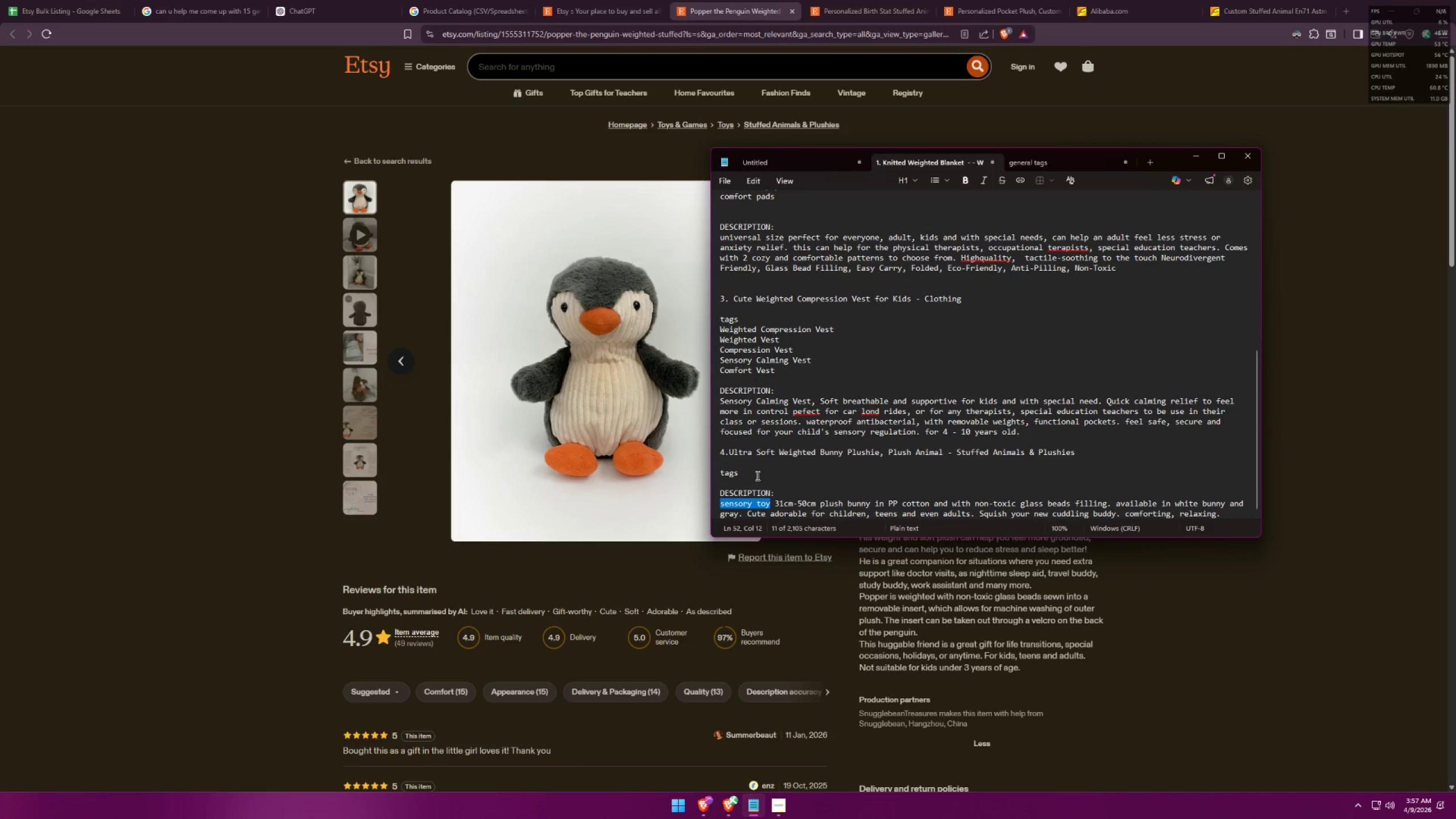 
key(Control+C)
 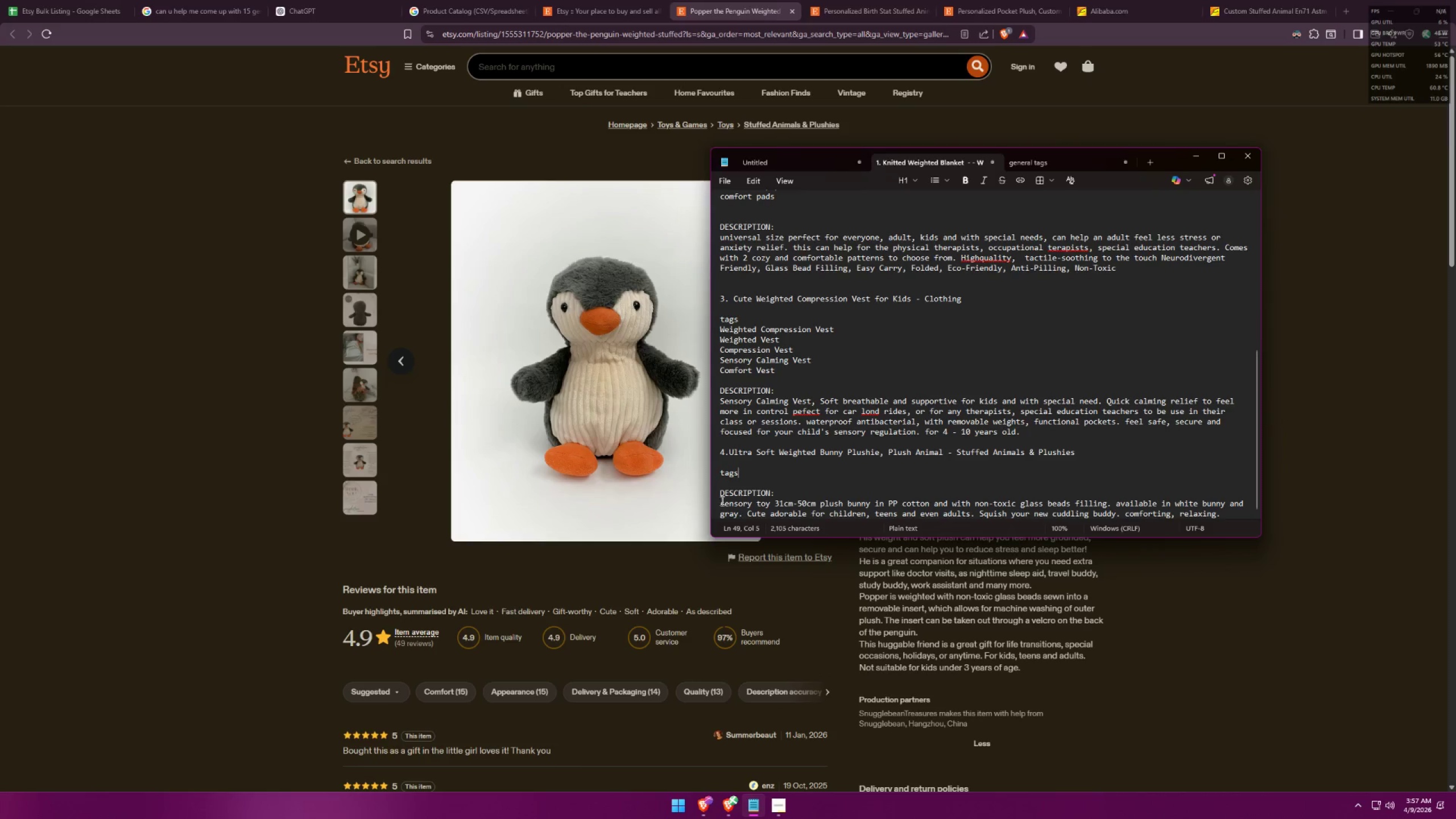 
key(Shift+Enter)
 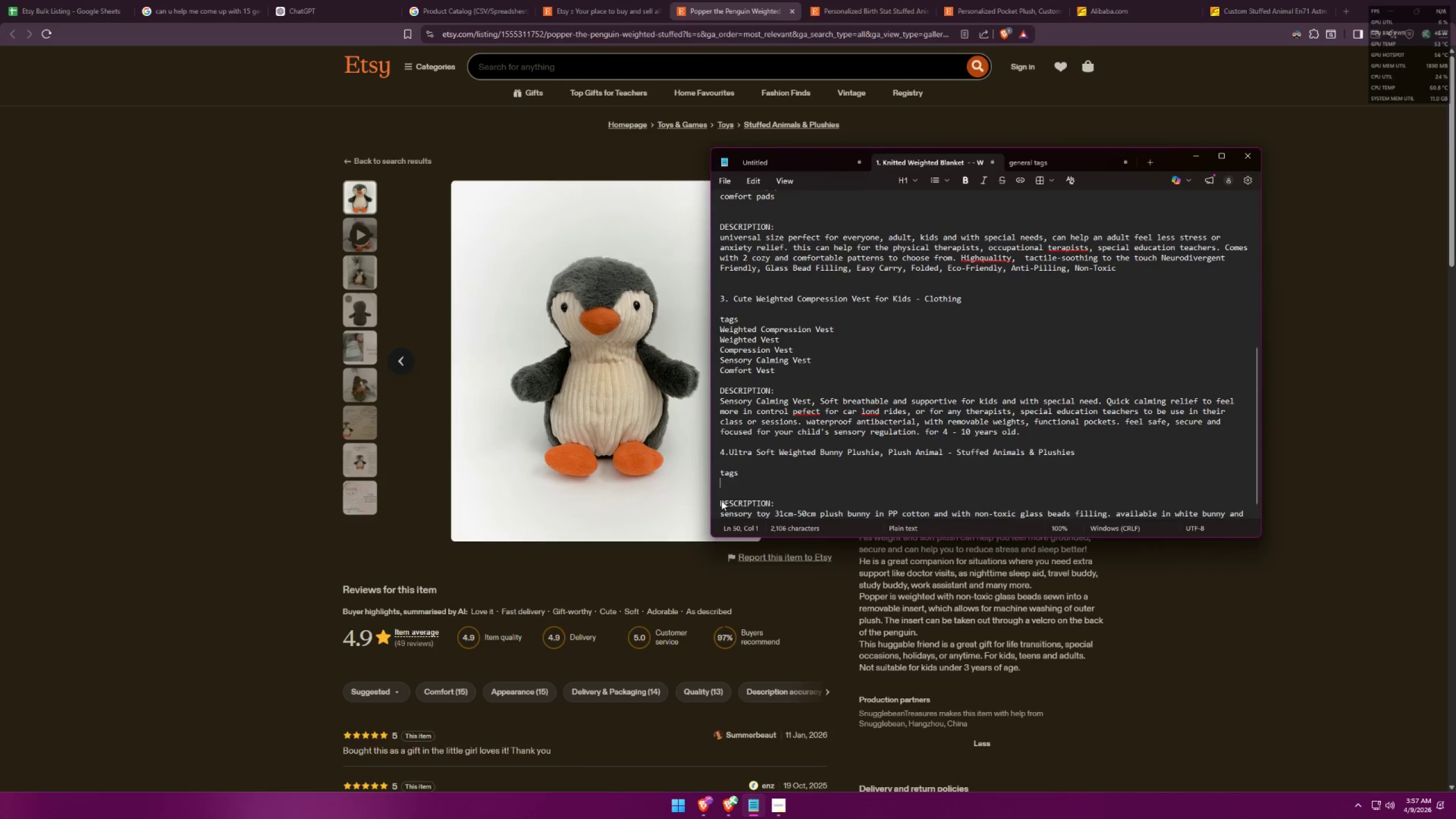 
key(Control+ControlLeft)
 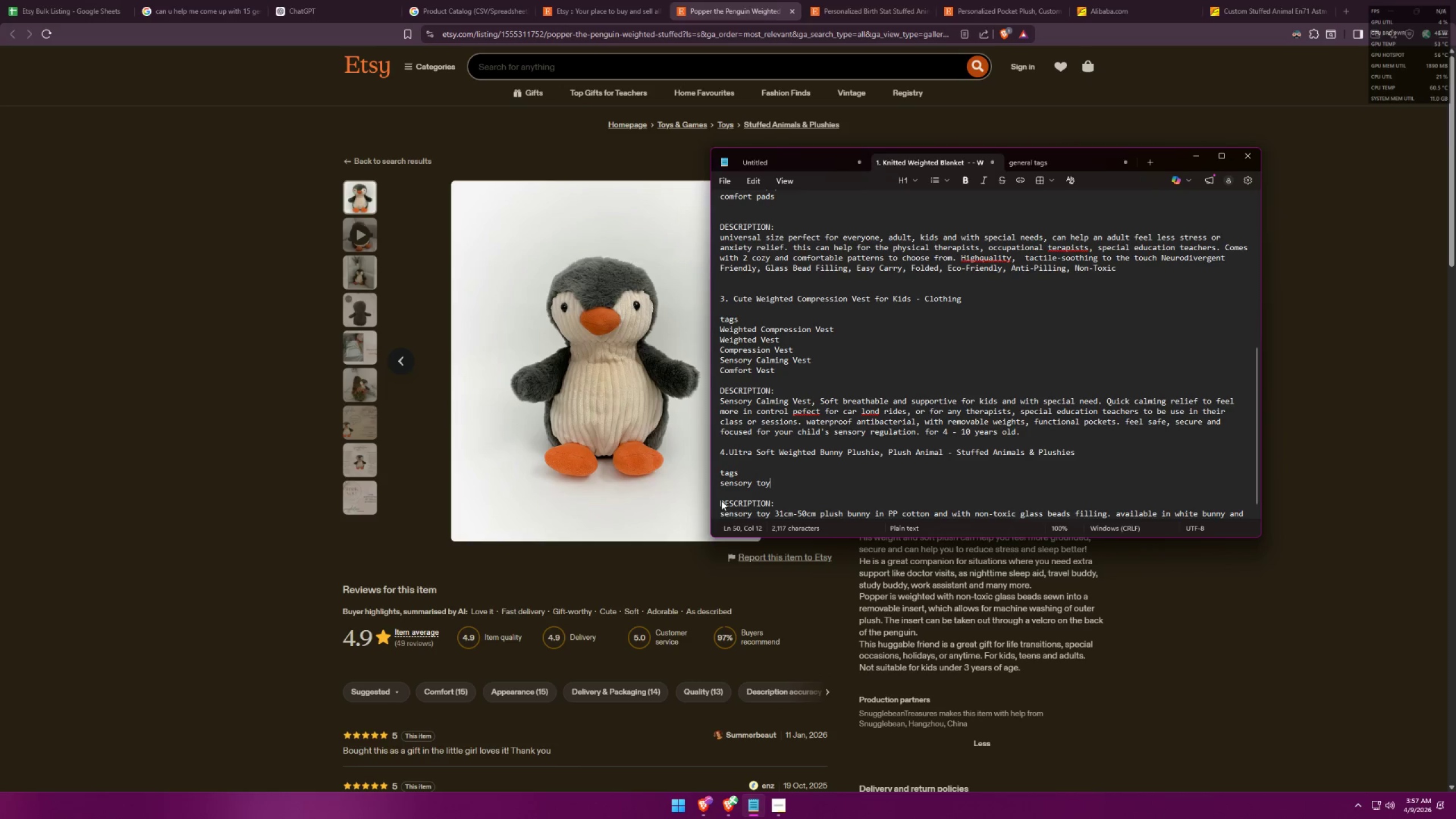 
key(Control+V)
 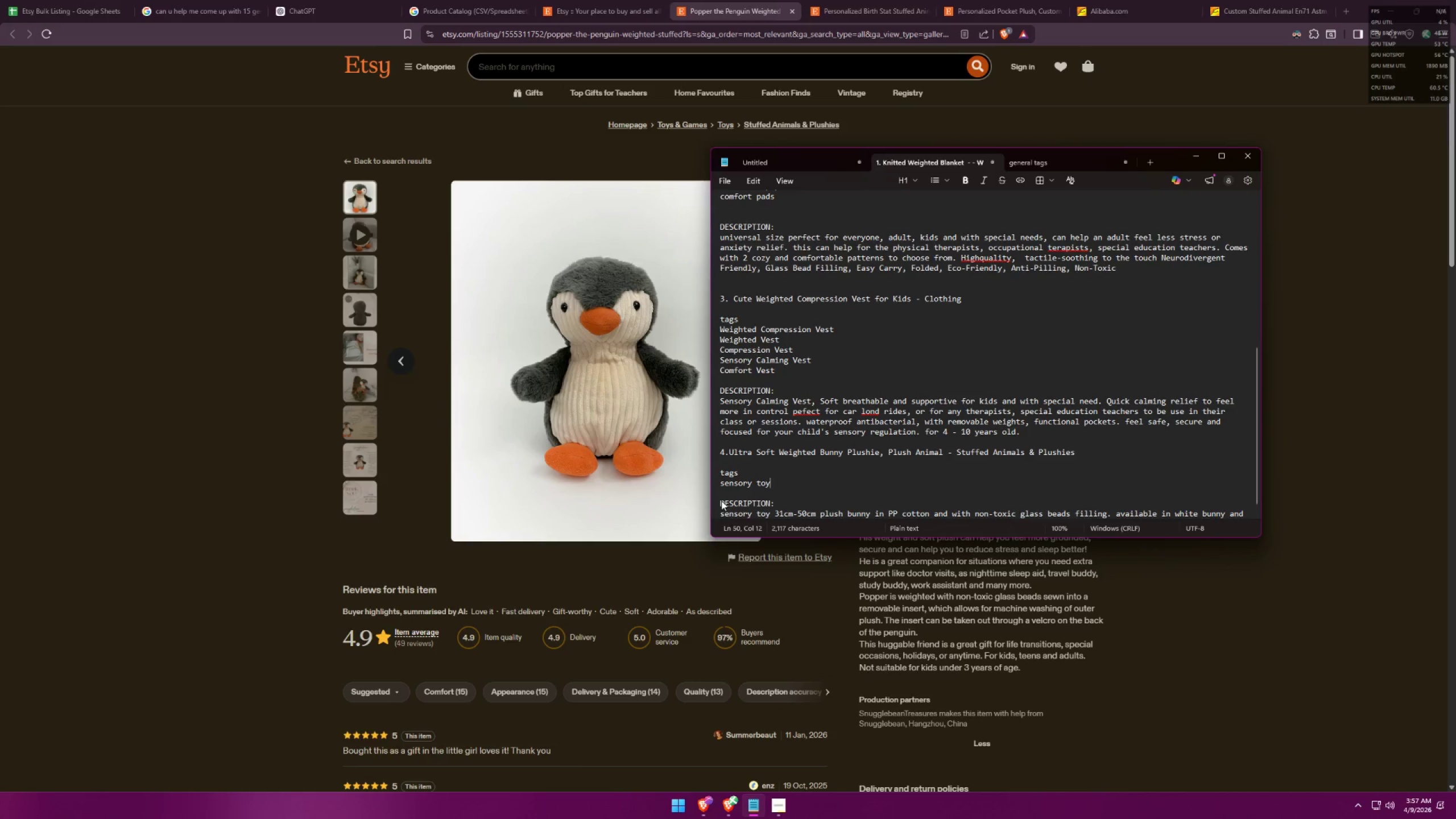 
key(Shift+ShiftLeft)
 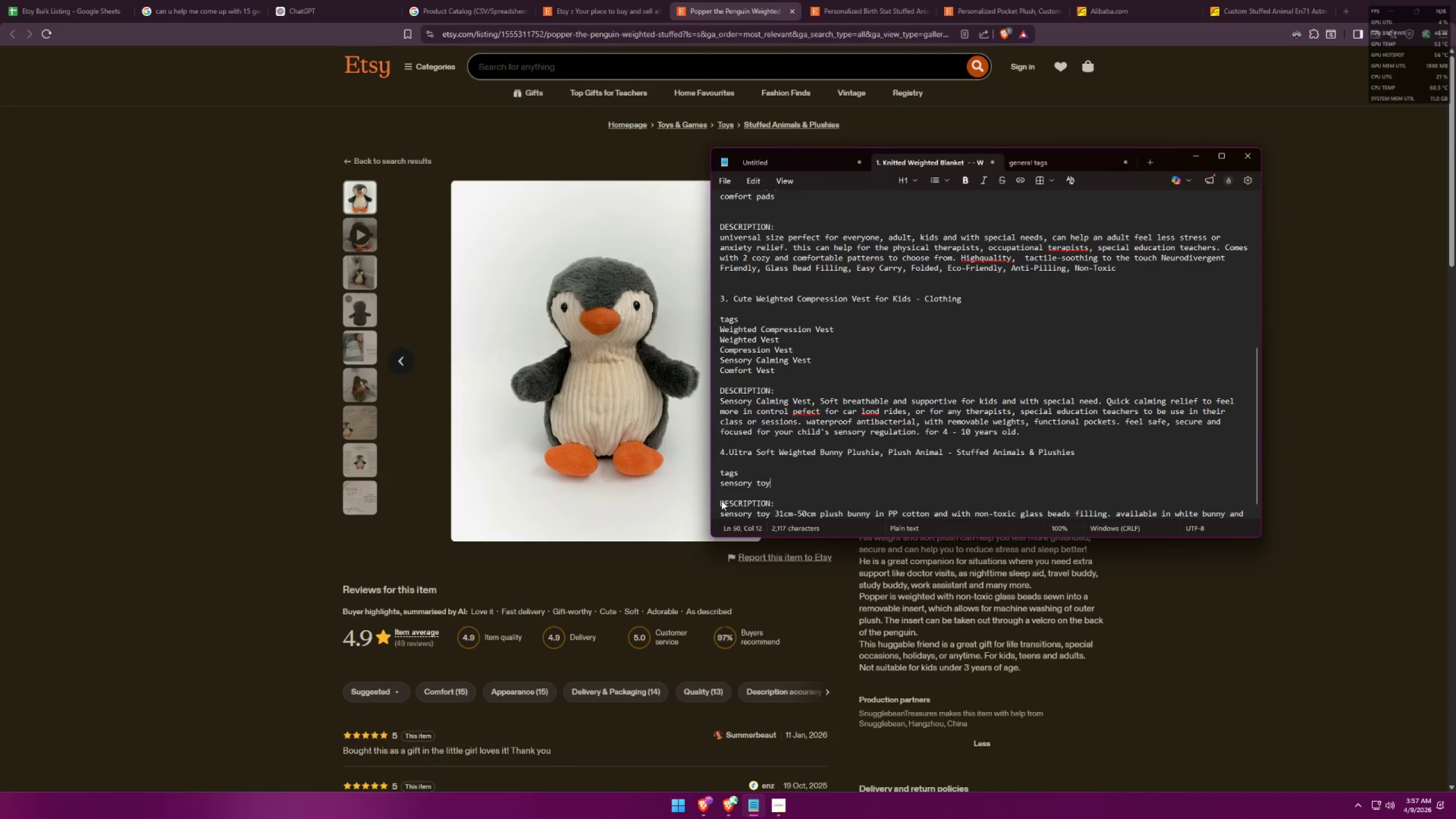 
key(Shift+Enter)
 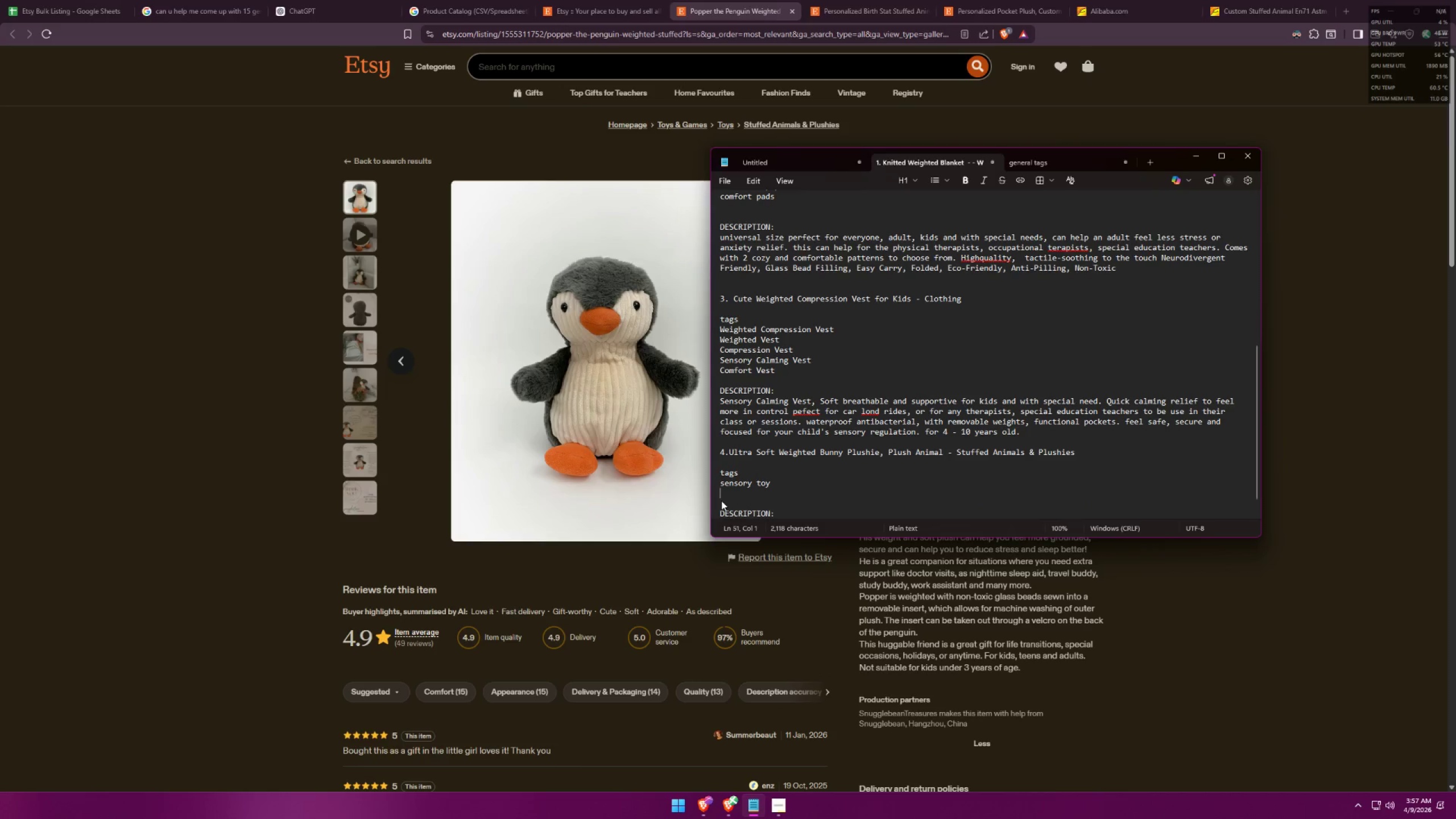 
type(der)
key(Backspace)
key(Backspace)
key(Backspace)
type(sensory )
 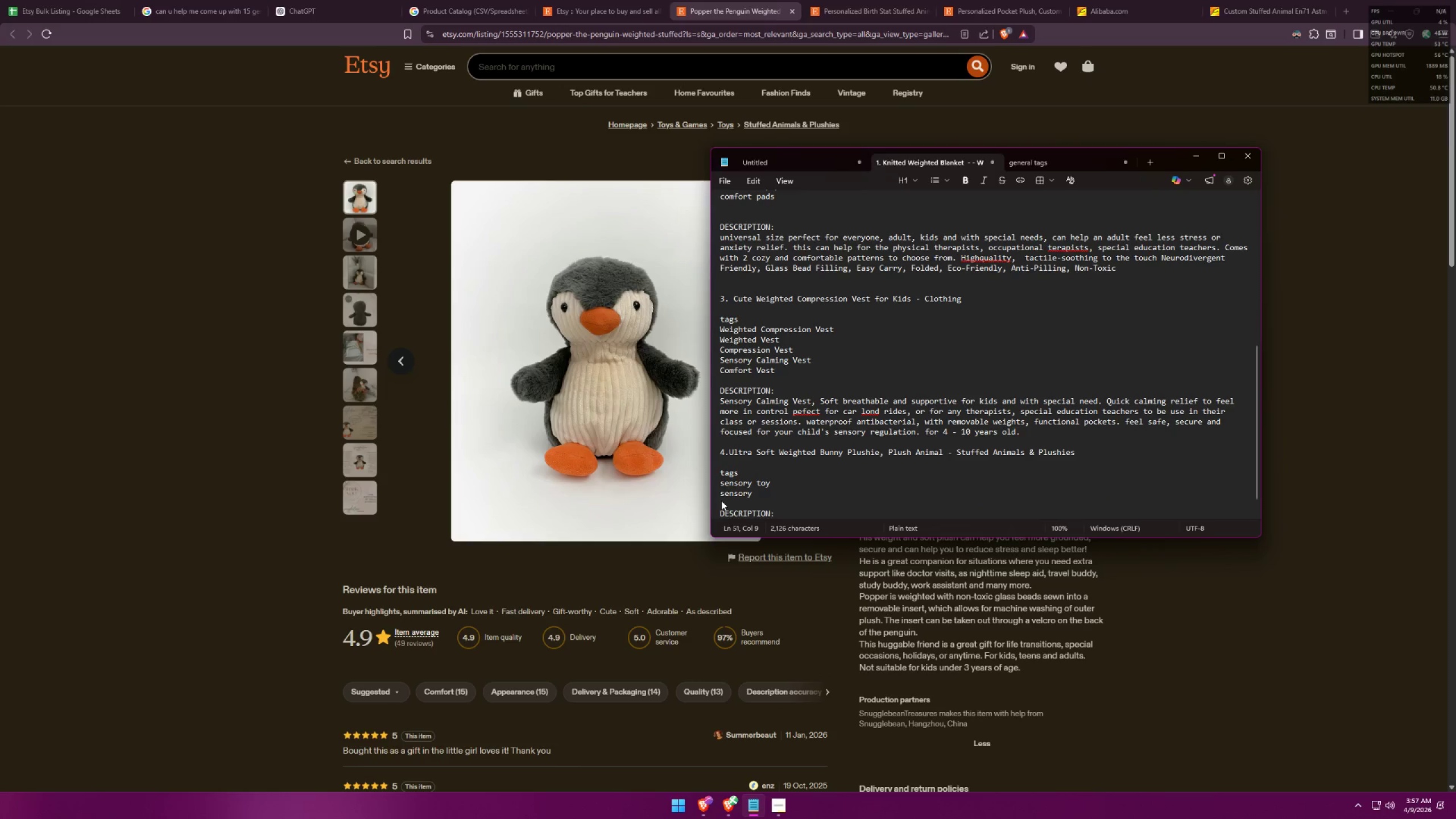 
scroll: coordinate [864, 427], scroll_direction: down, amount: 5.0
 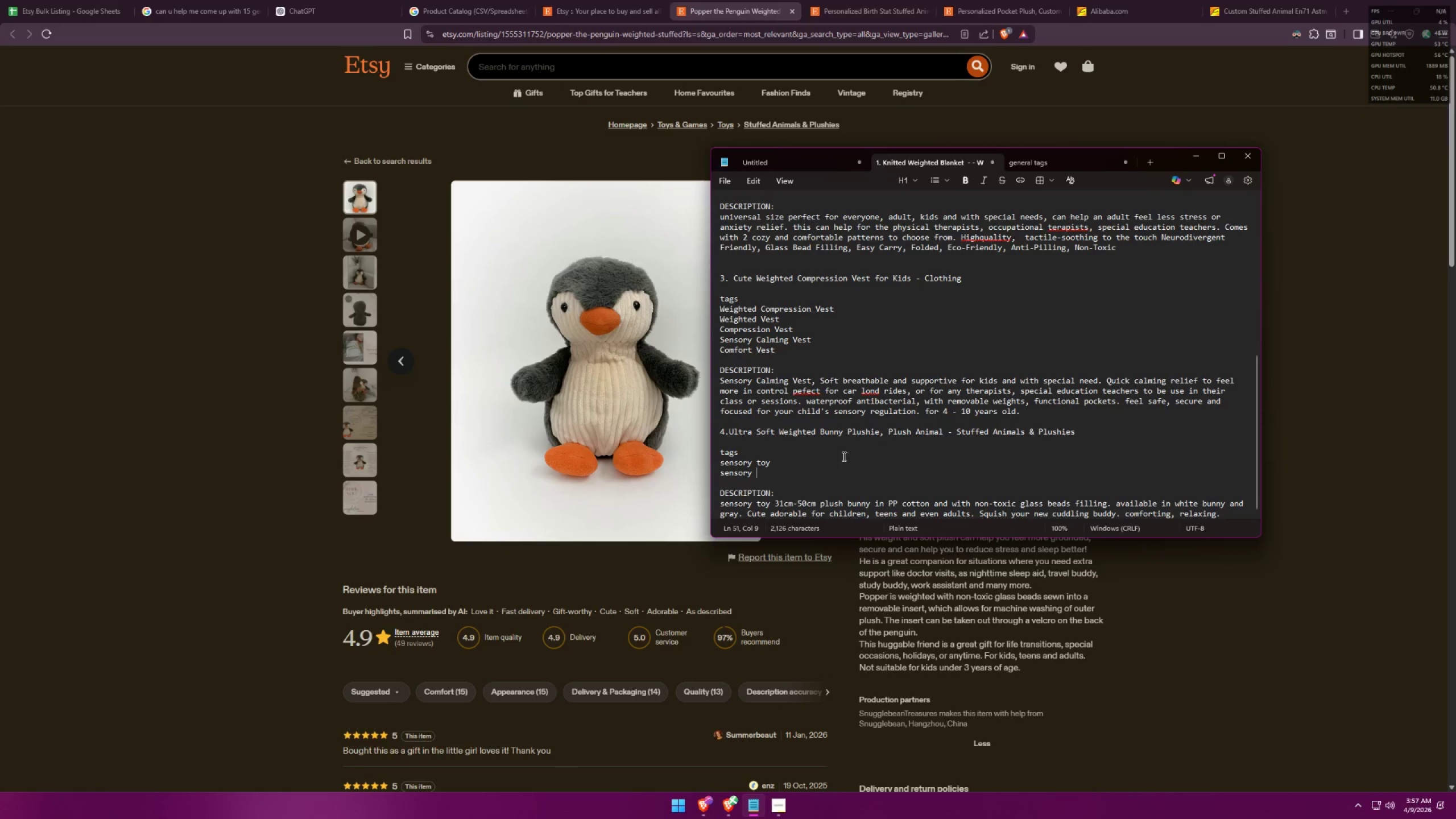 
type(plushie)
 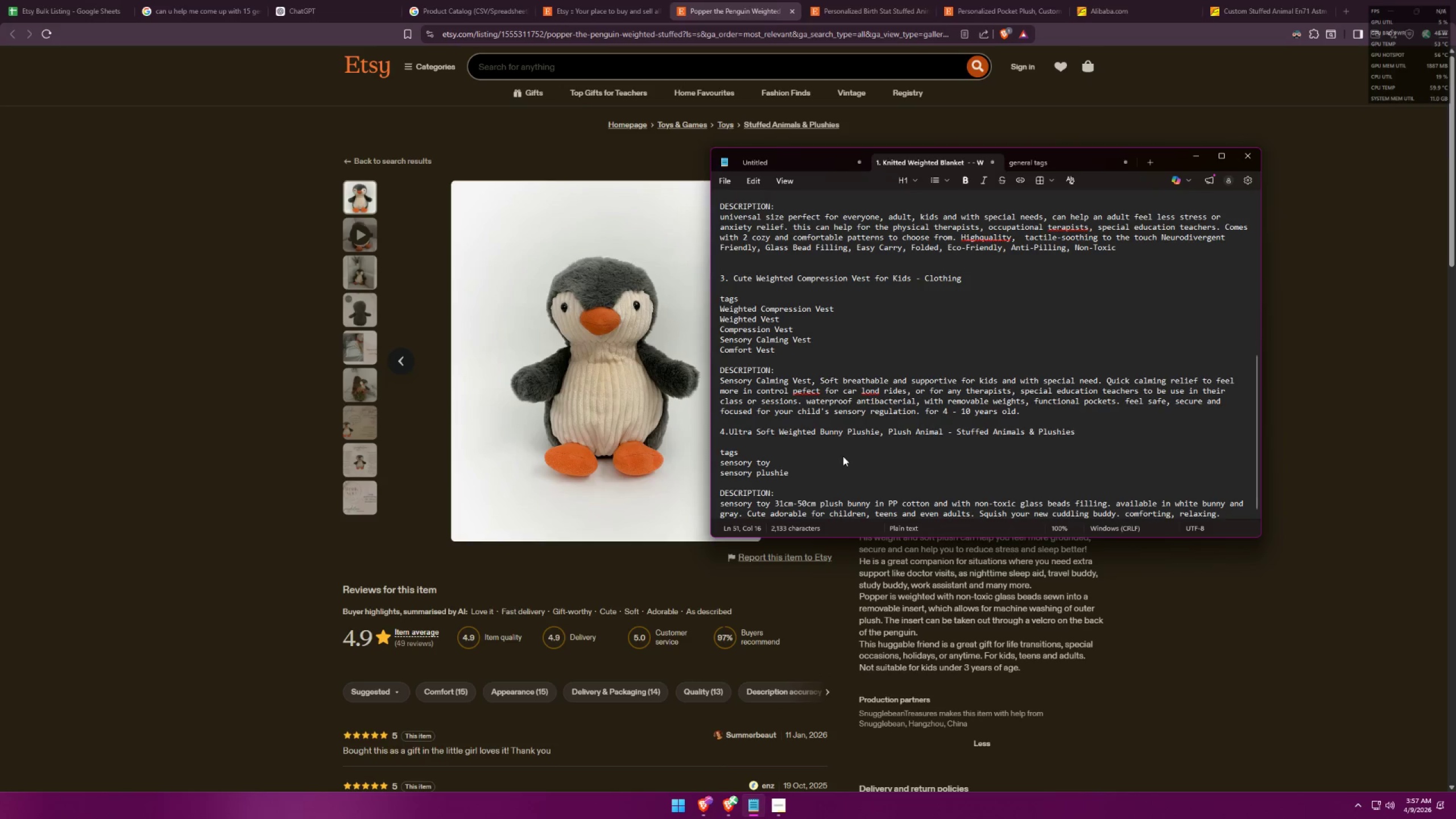 
key(Shift+Enter)
 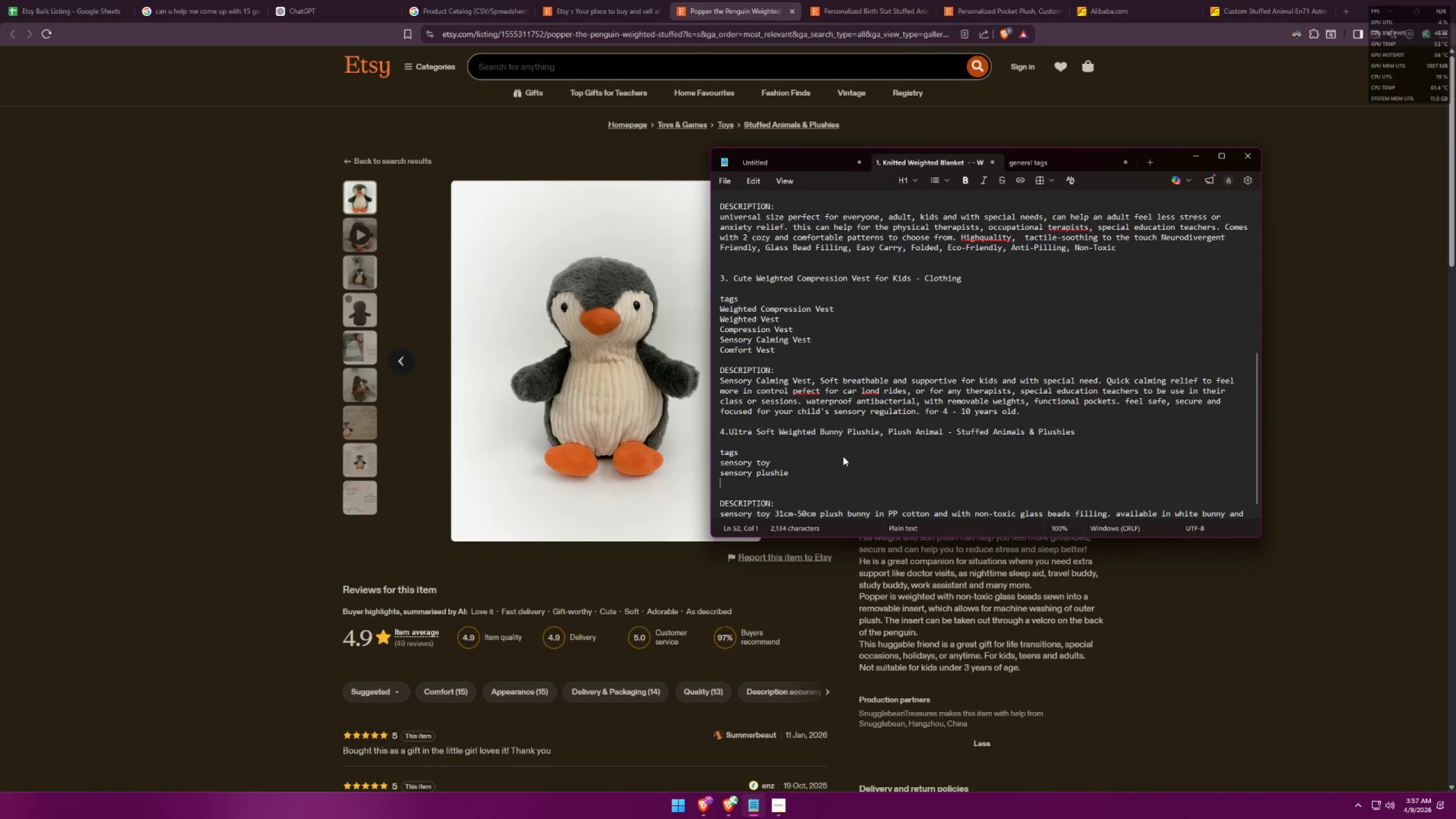 
type(sensory plush)
 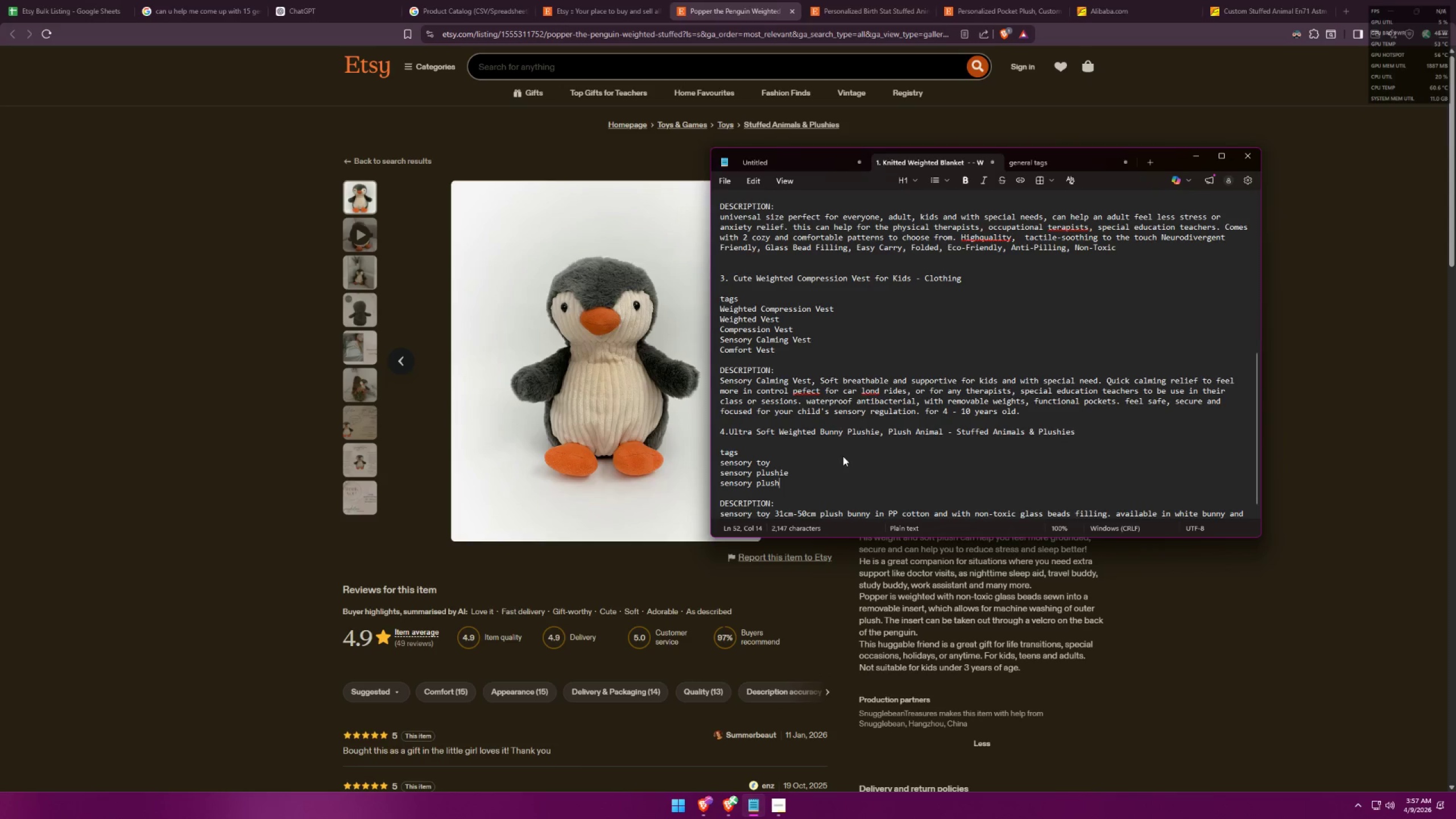 
key(Shift+Enter)
 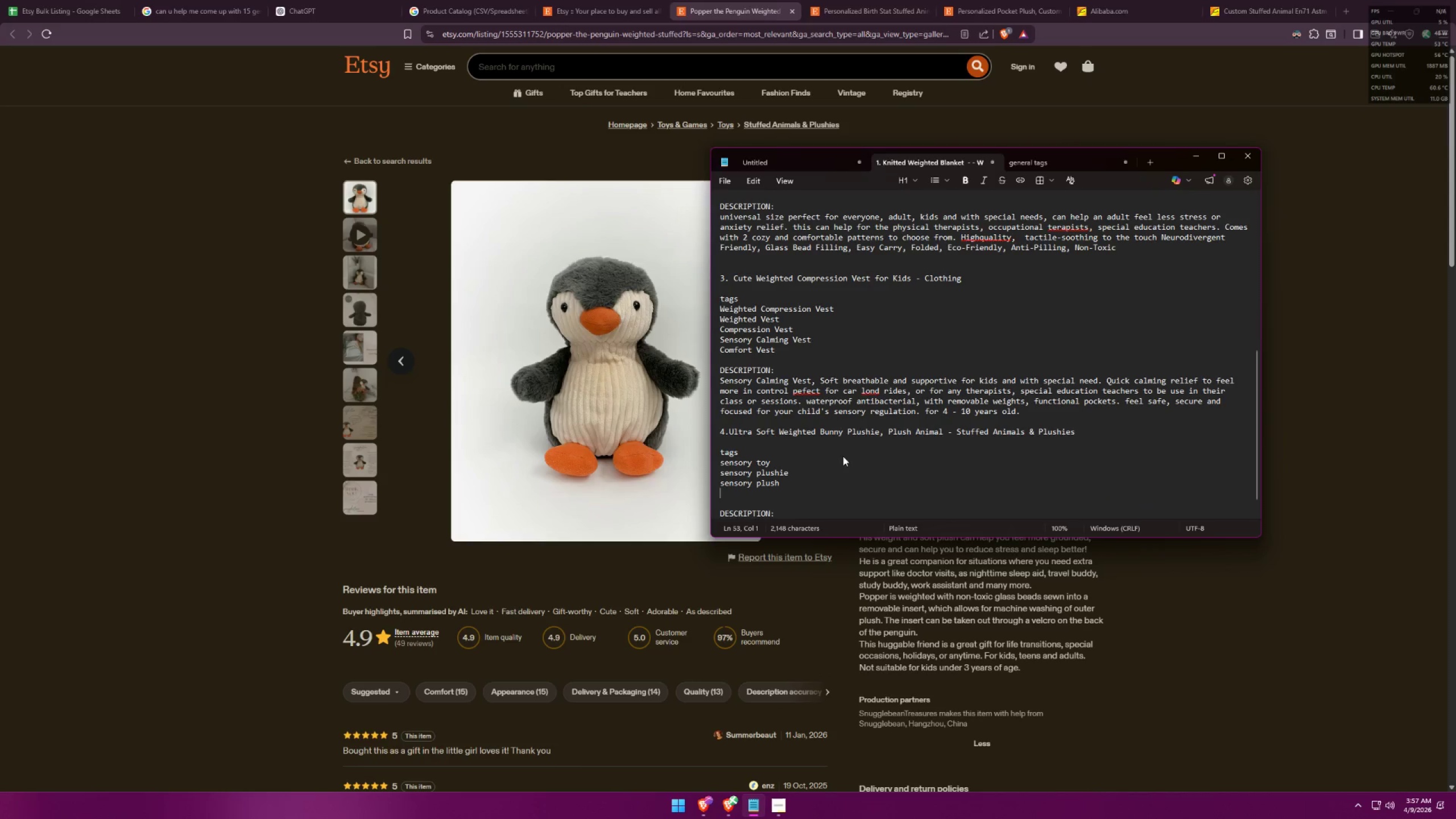 
type(sensory stuff ai)
key(Backspace)
type(nimal)
 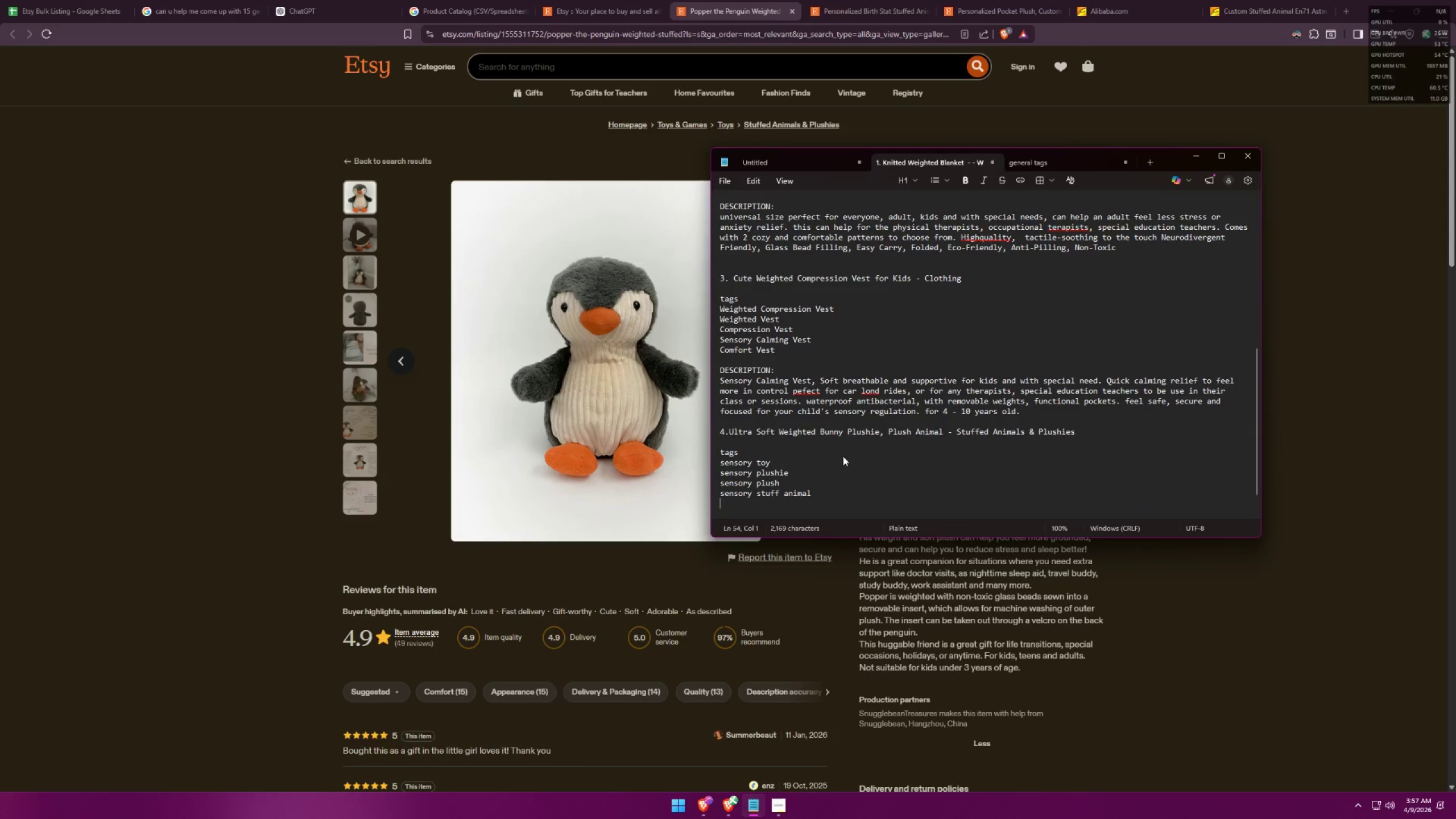 
key(Shift+Enter)
 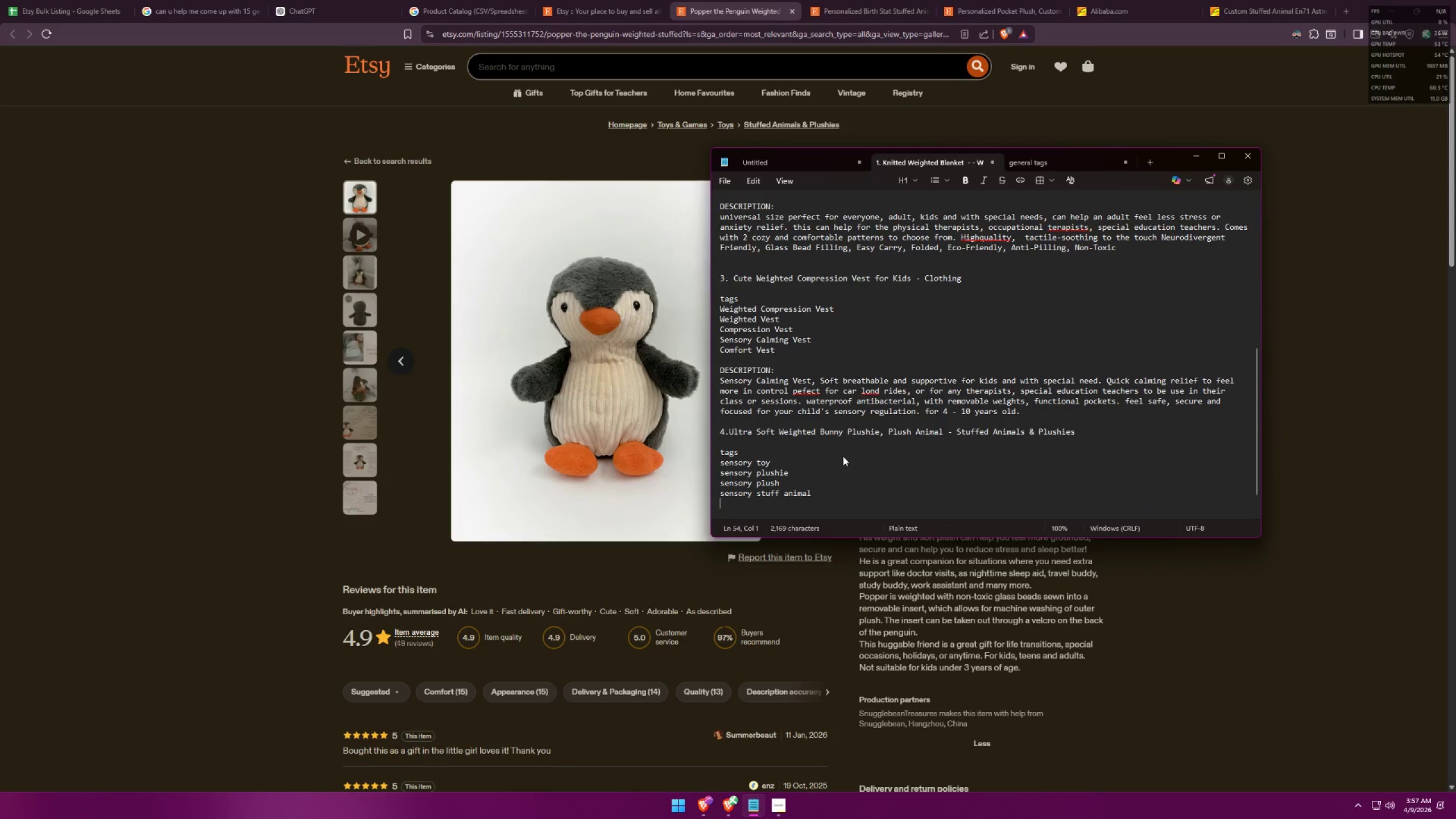 
key(Alt+AltLeft)
 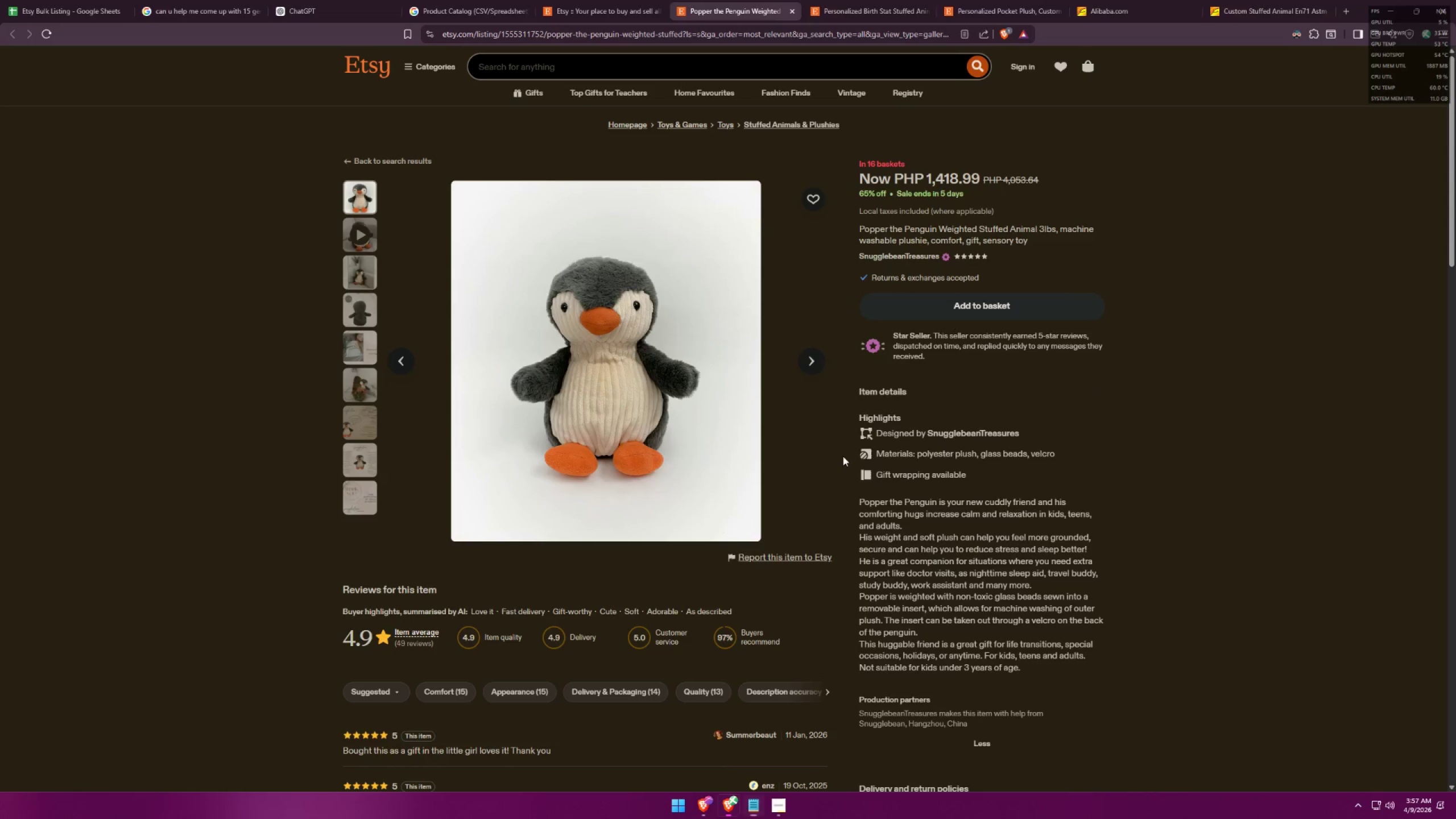 
key(Alt+Tab)
 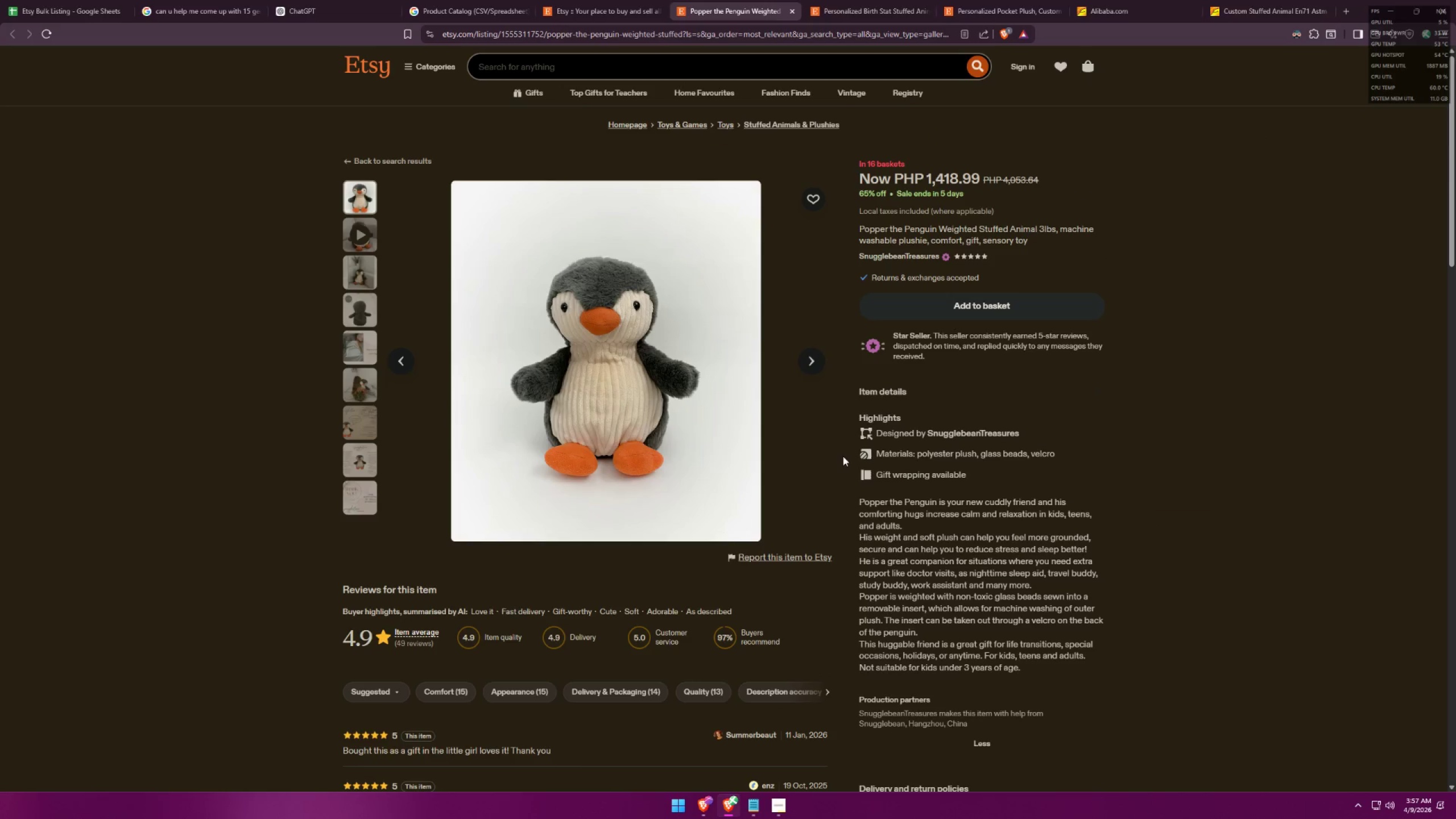 
key(Alt+AltLeft)
 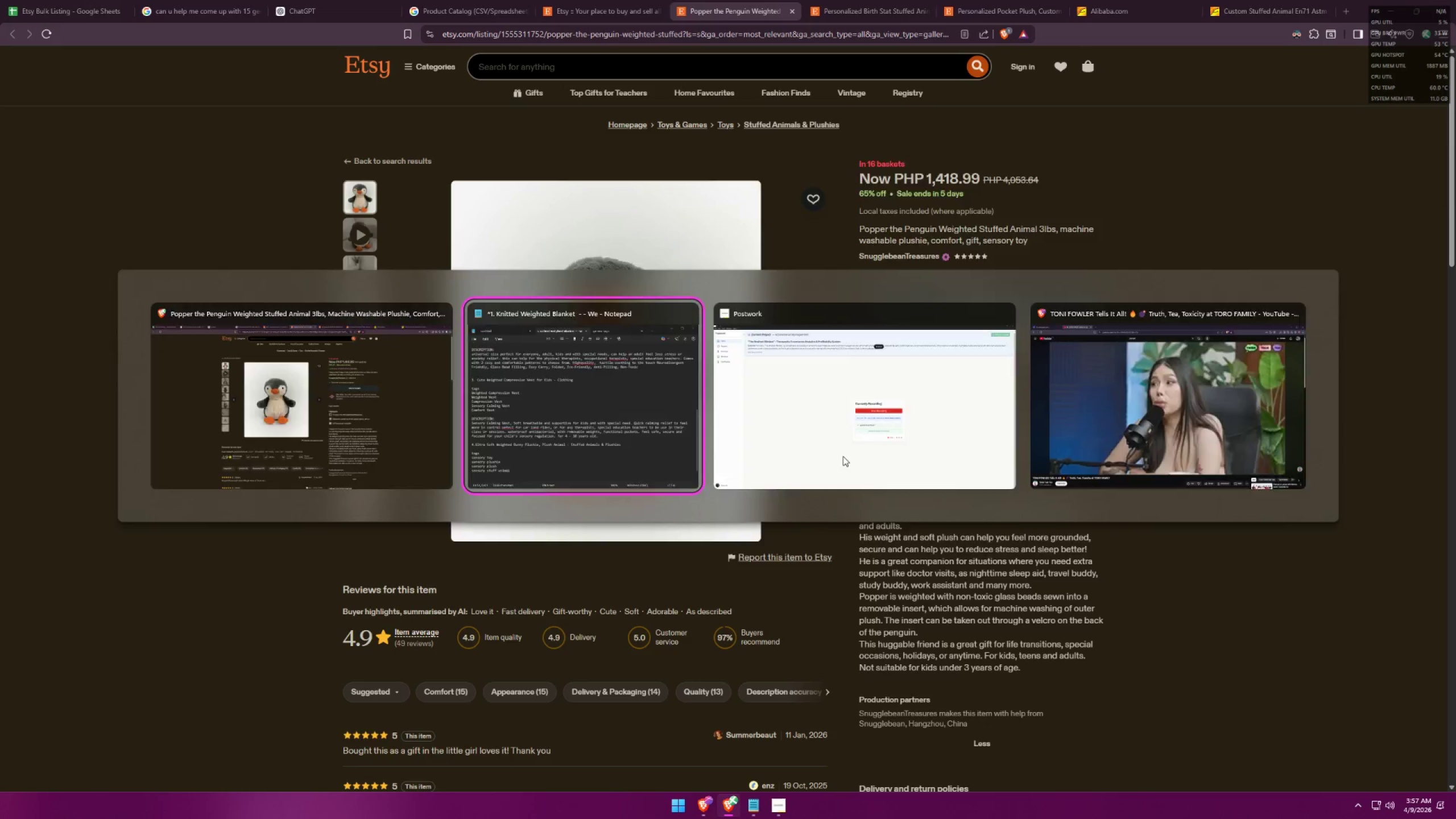 
key(Tab)
type(comfort toy)
 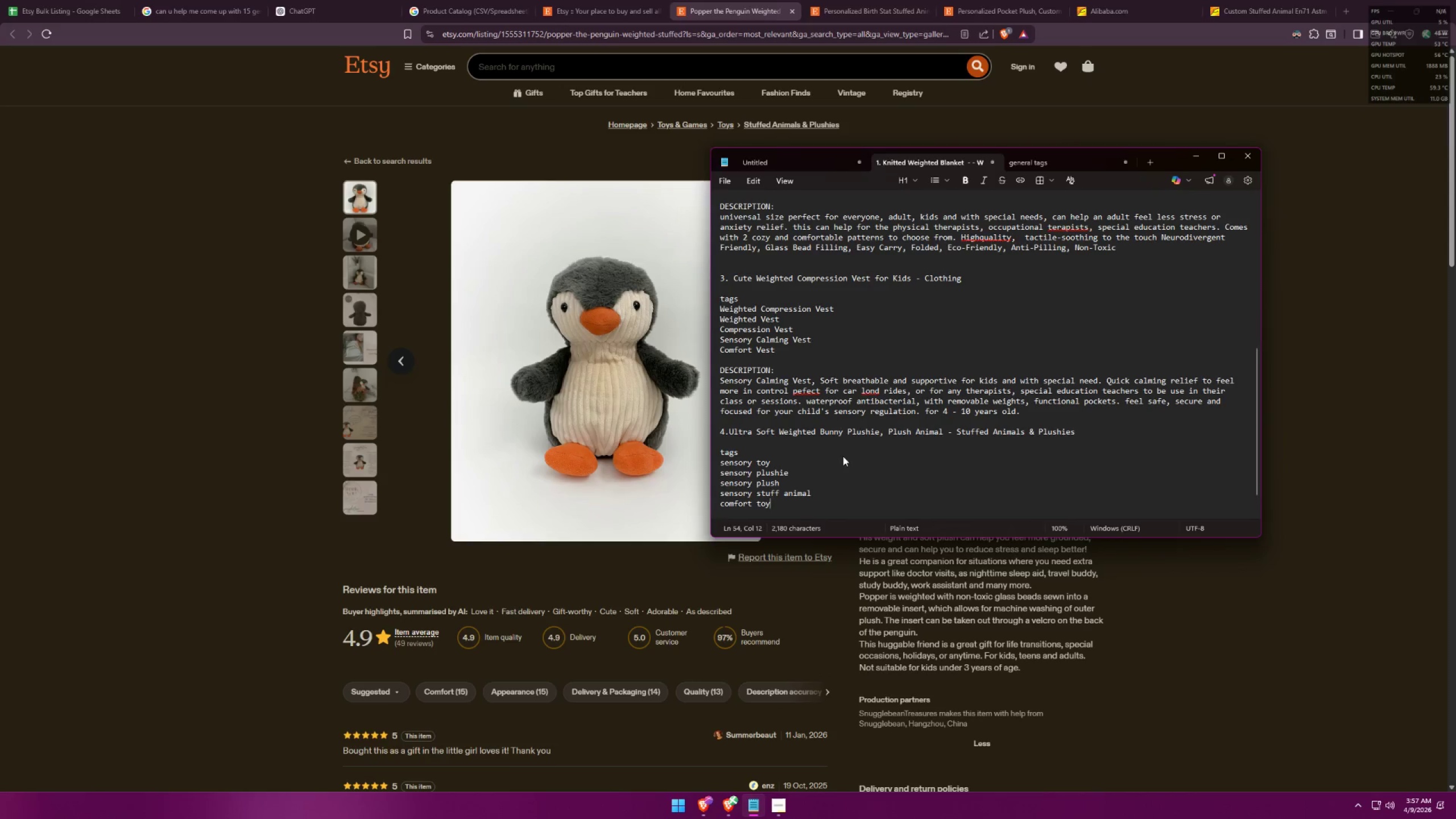 
key(Shift+Enter)
 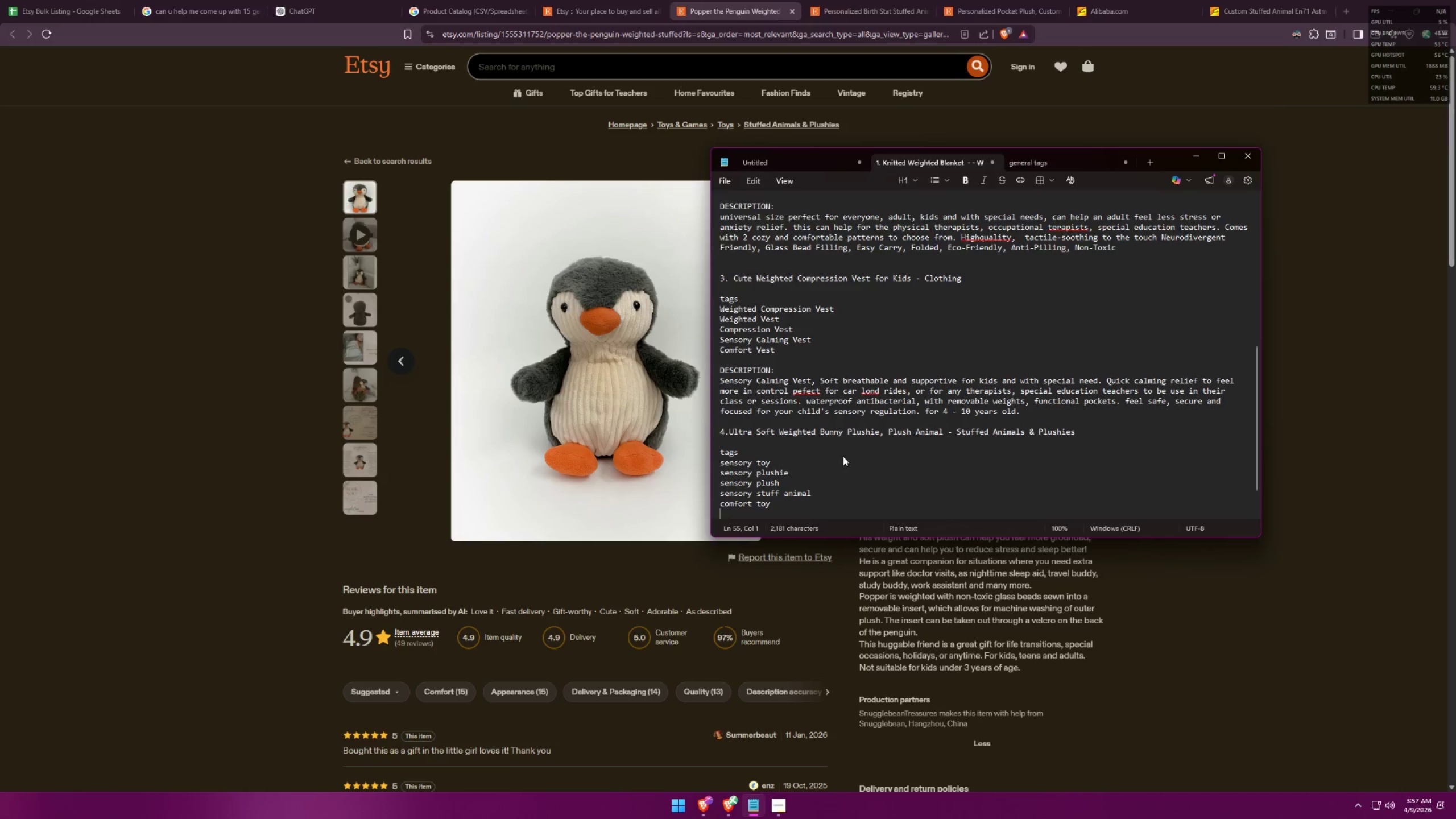 
key(Alt+AltLeft)
 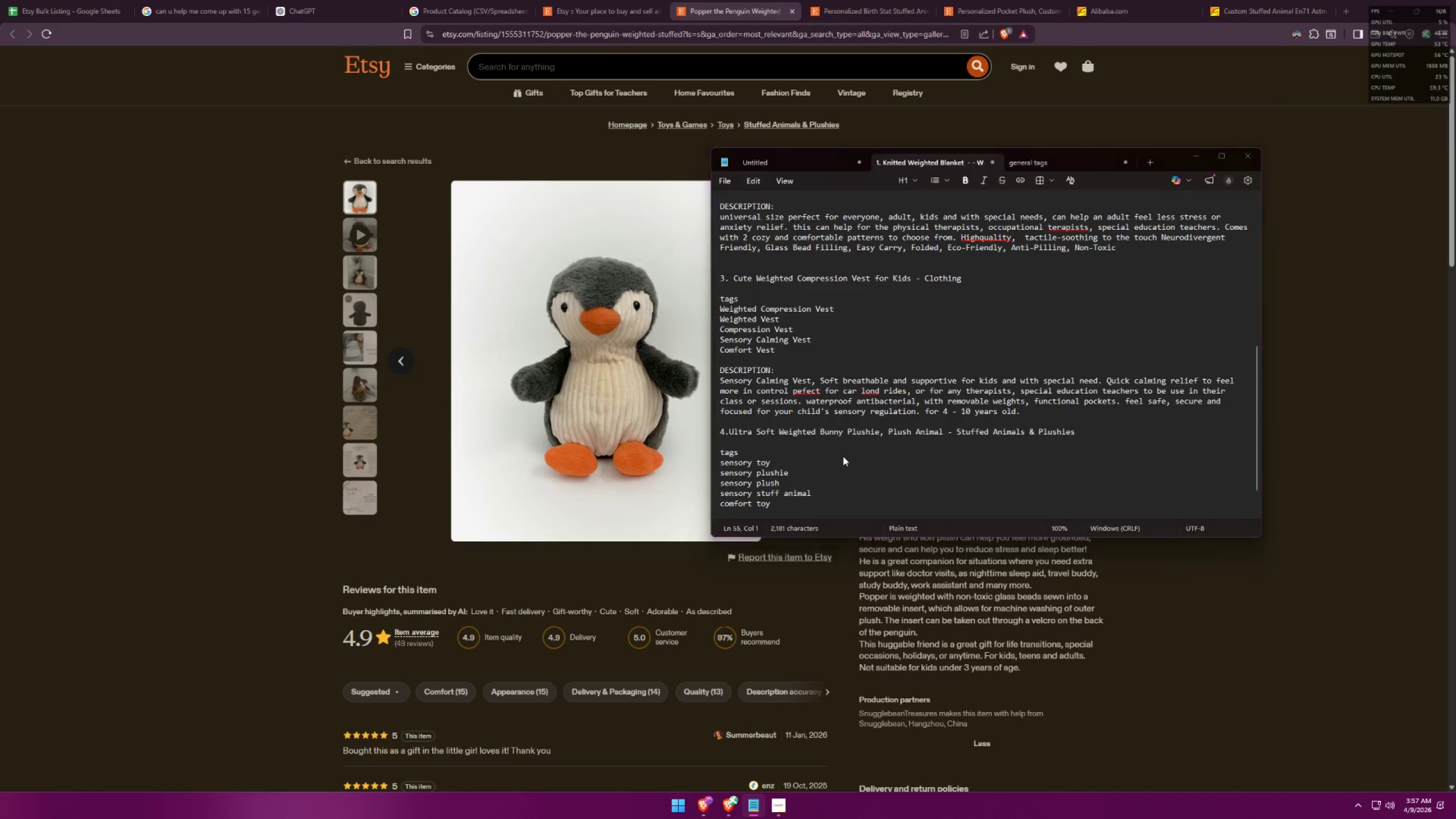 
key(Alt+Tab)
 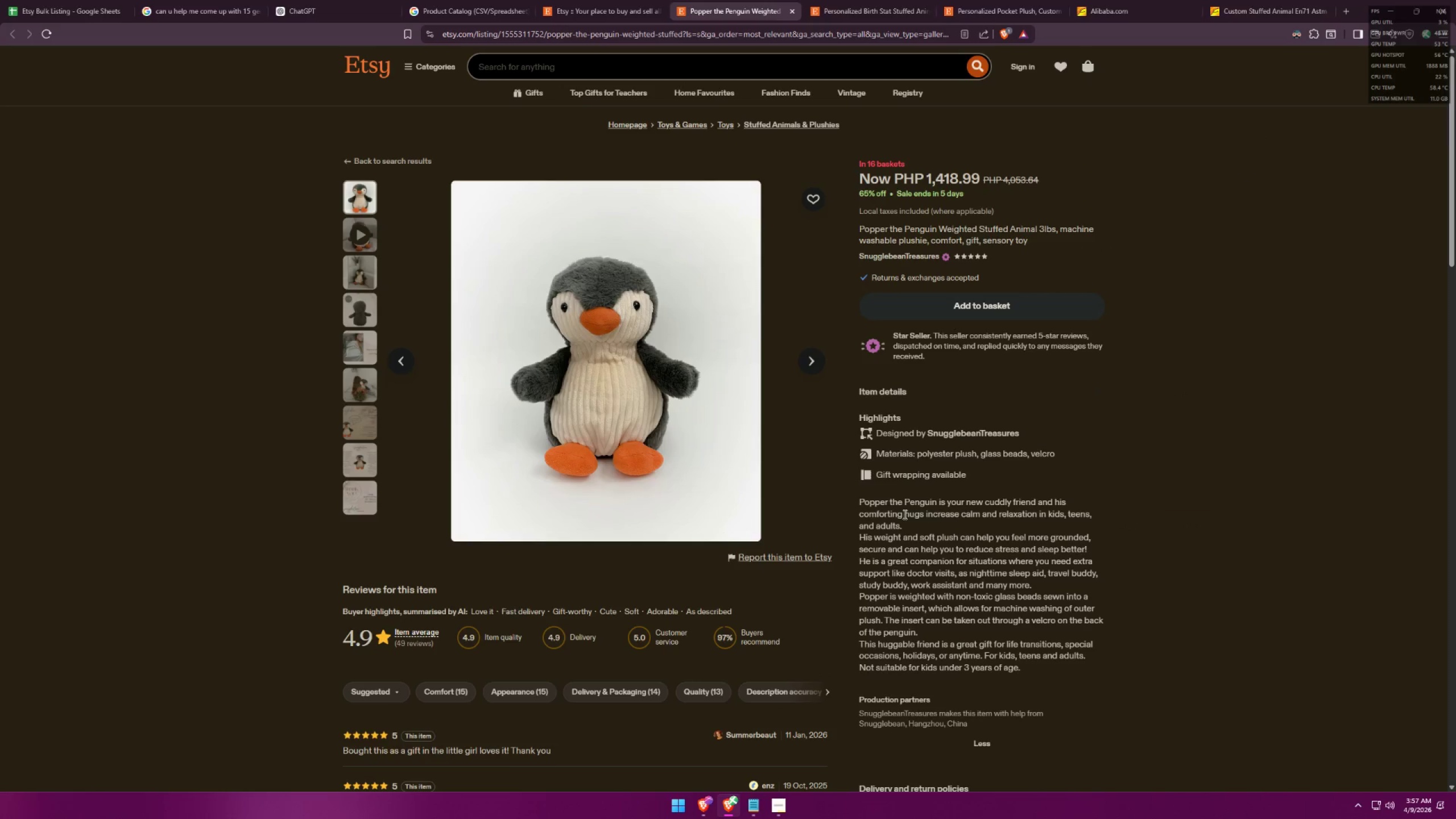 
key(Alt+AltLeft)
 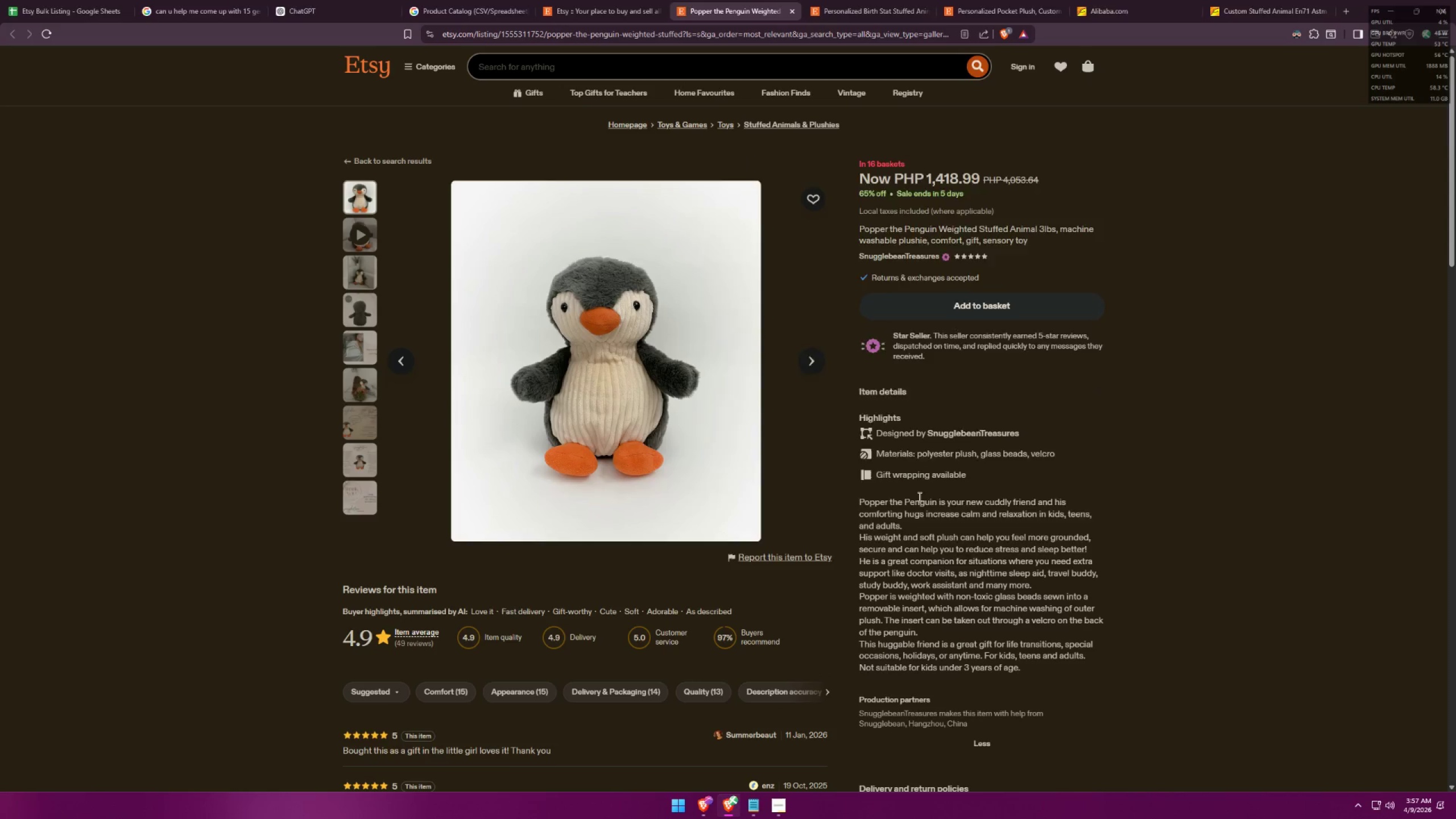 
key(Tab)
type(we)
key(Backspace)
key(Backspace)
key(Backspace)
 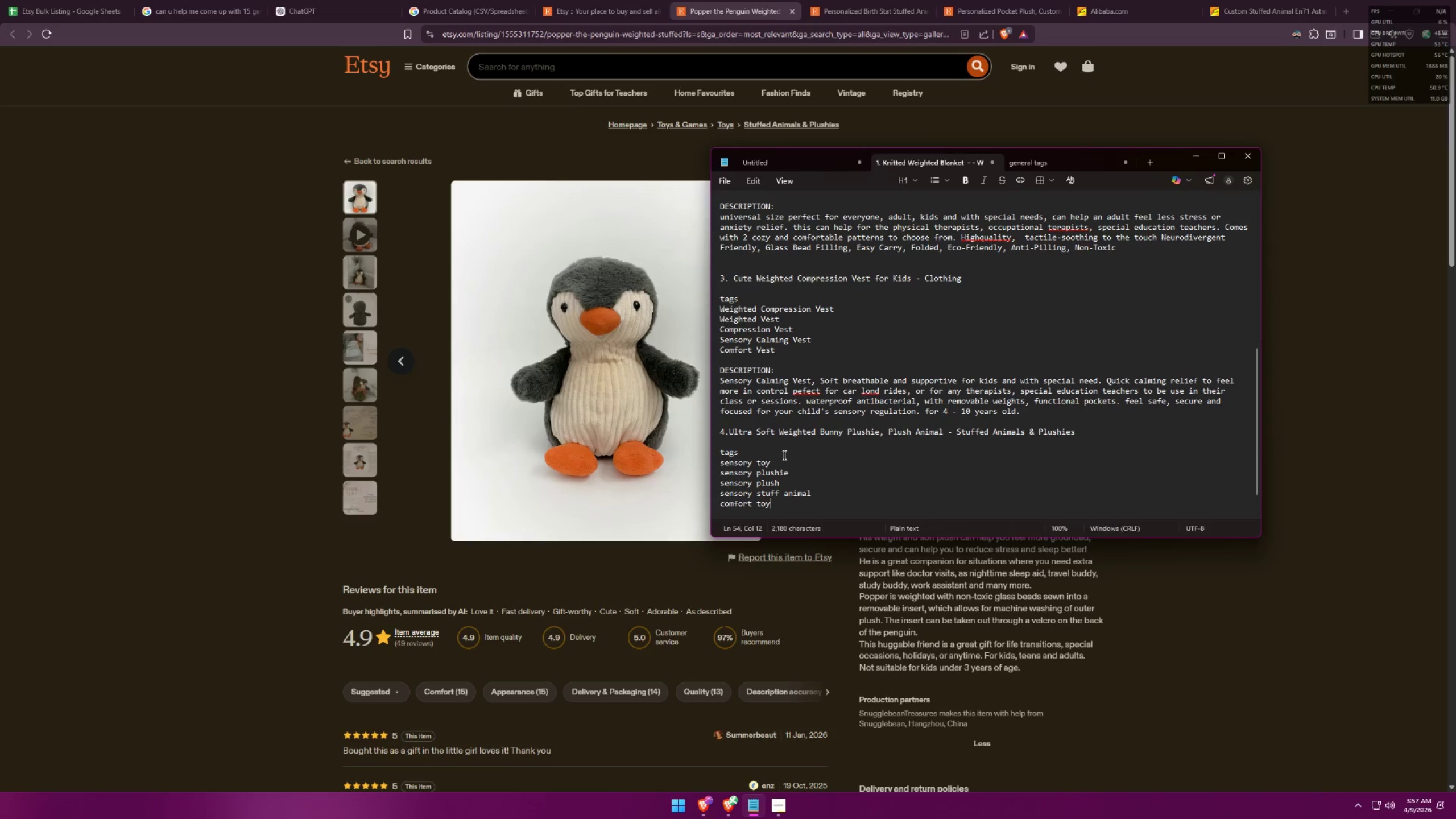 
key(Shift+BracketRight)
 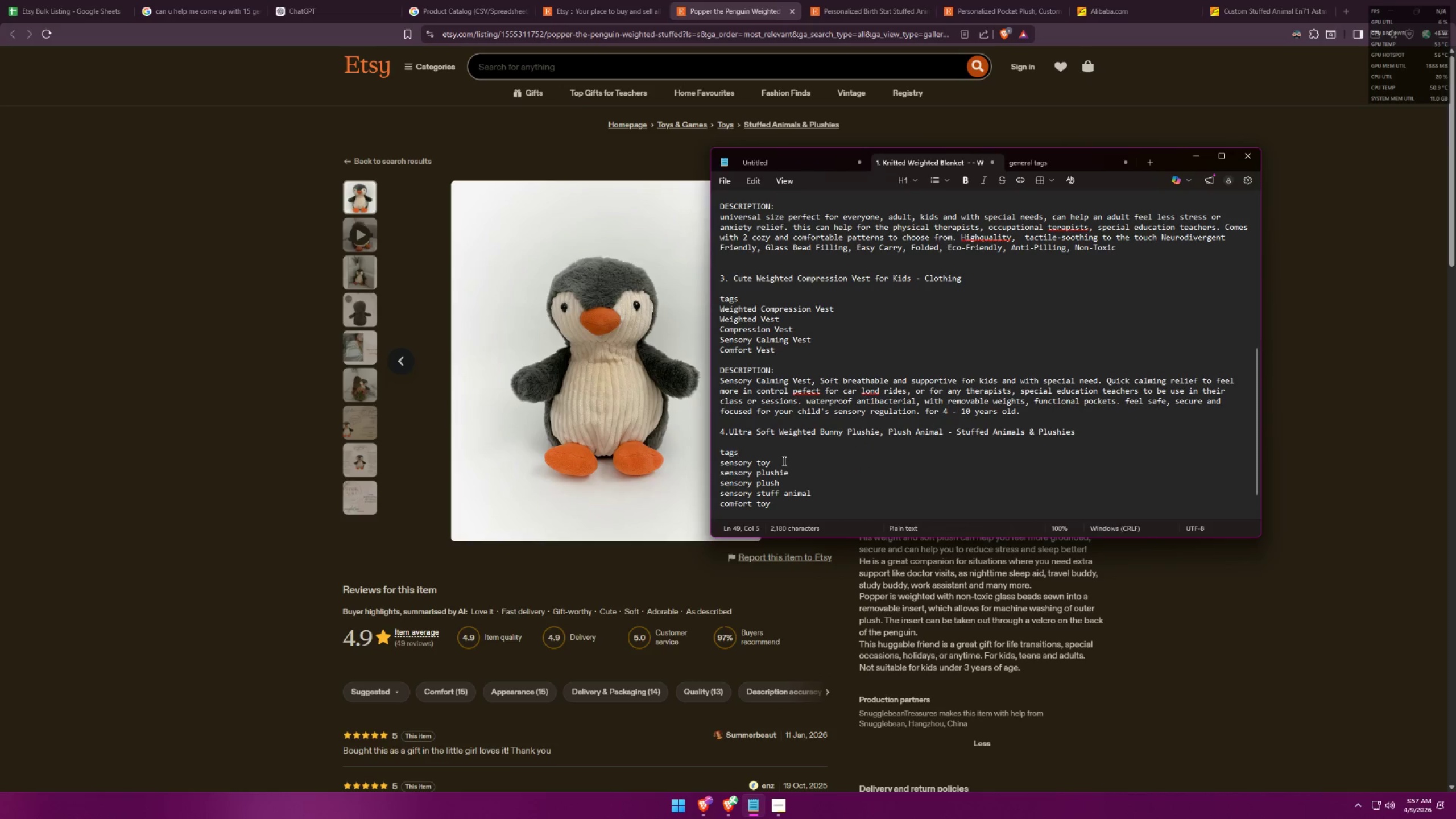 
key(Shift+Backslash)
 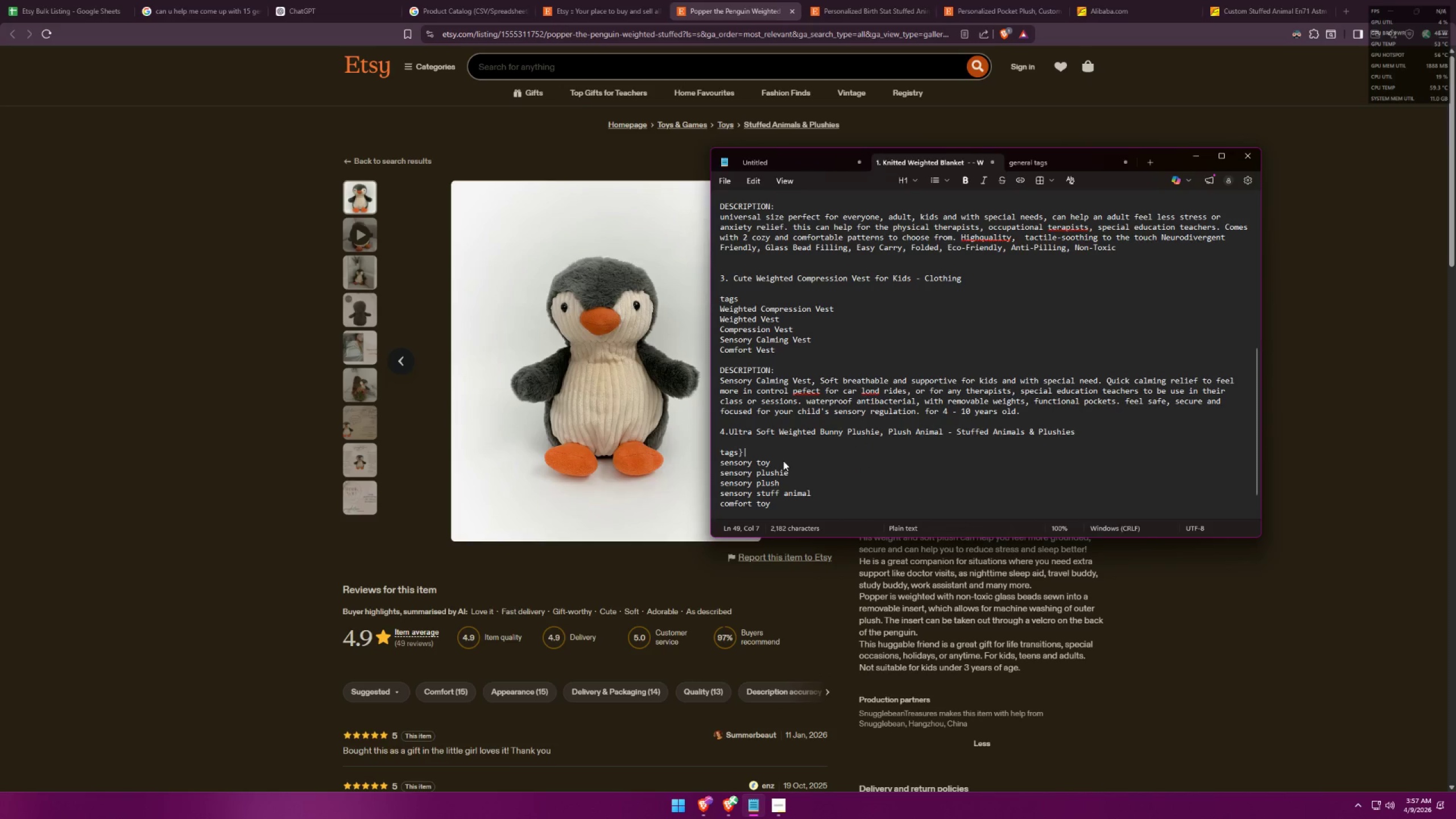 
key(Shift+Backspace)
 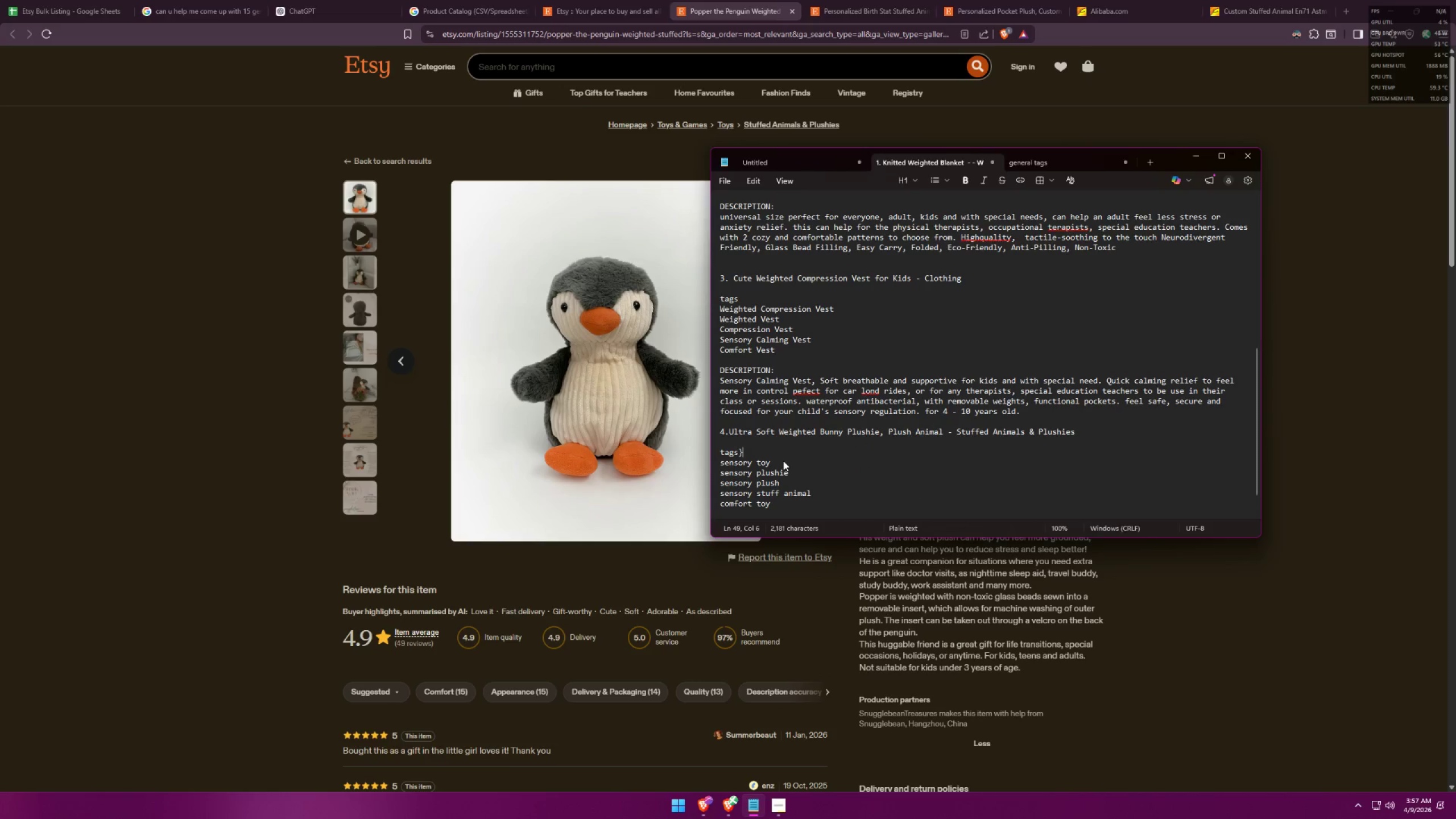 
key(Shift+Backspace)
 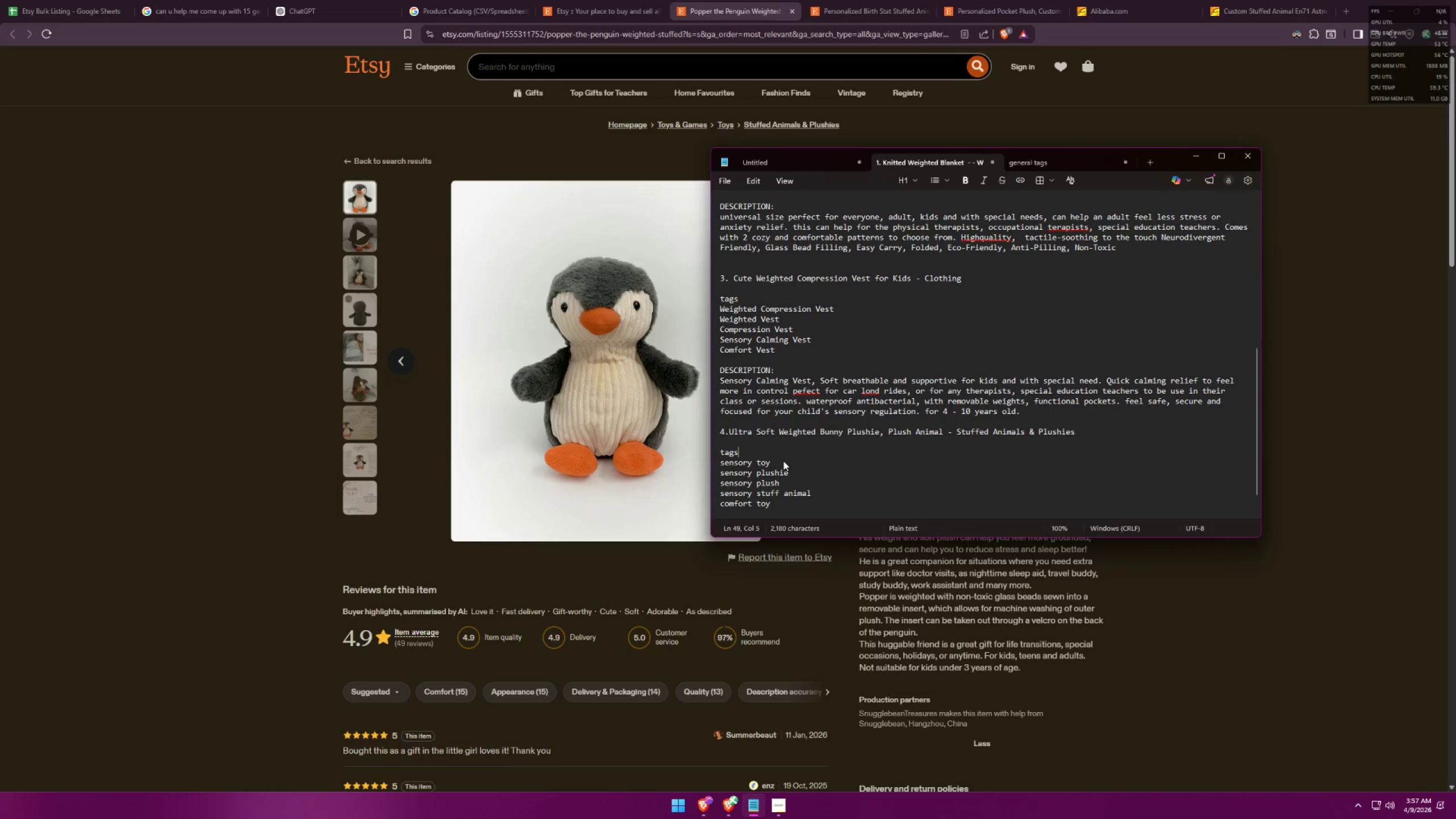 
key(Shift+ShiftLeft)
 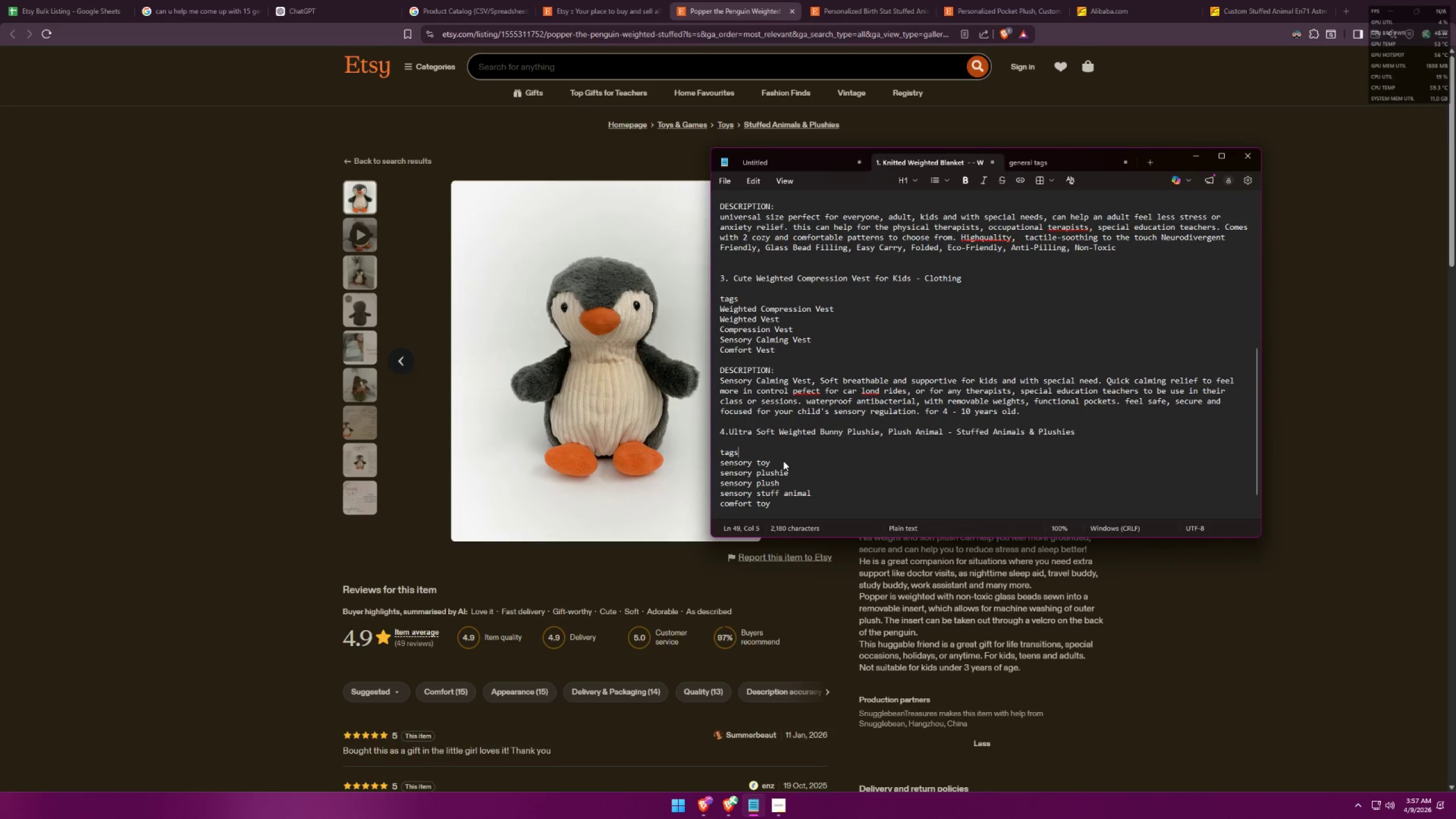 
key(Shift+Enter)
 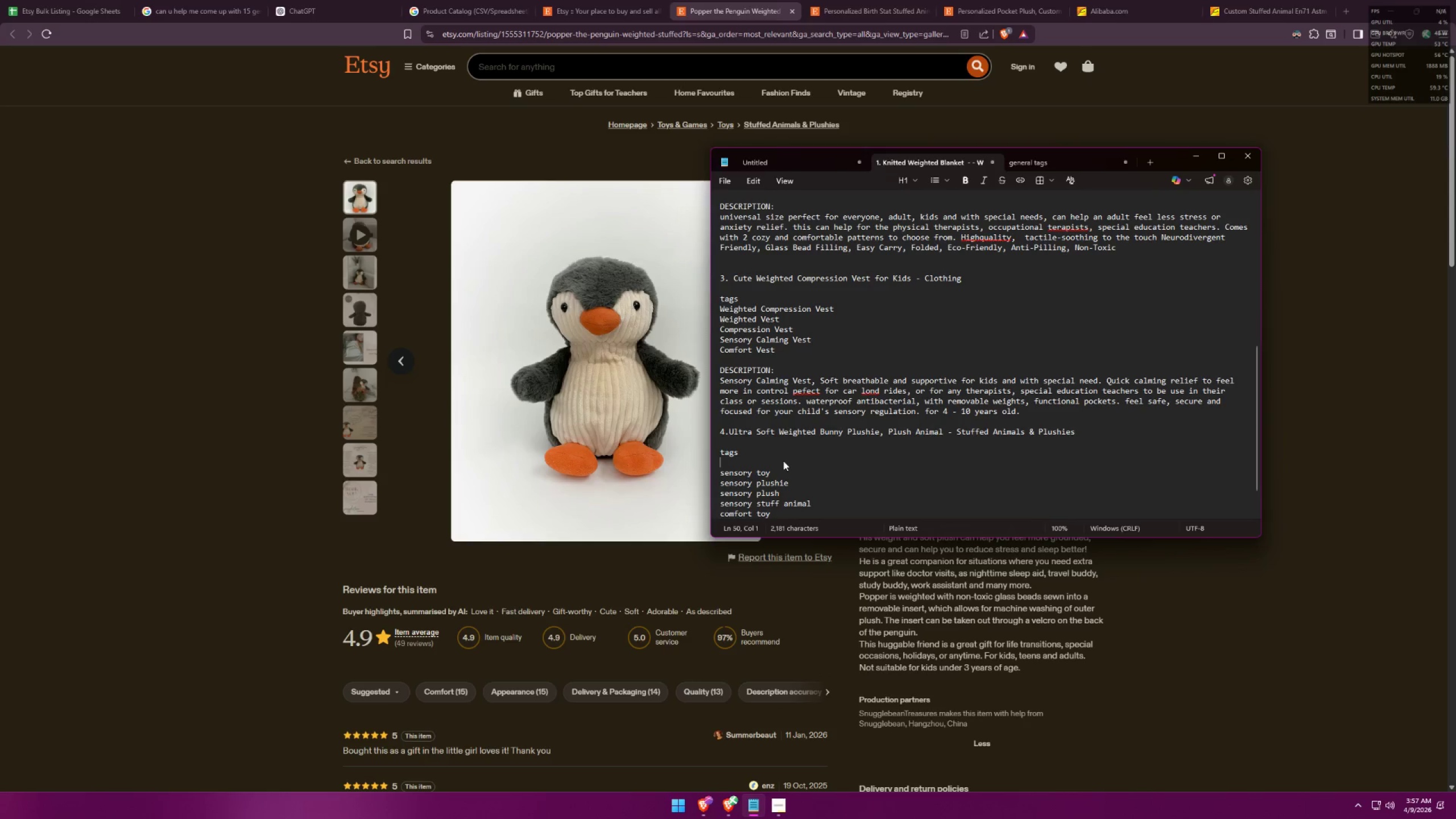 
type(weogj)
key(Backspace)
key(Backspace)
key(Backspace)
type(ighted stuff toy)
 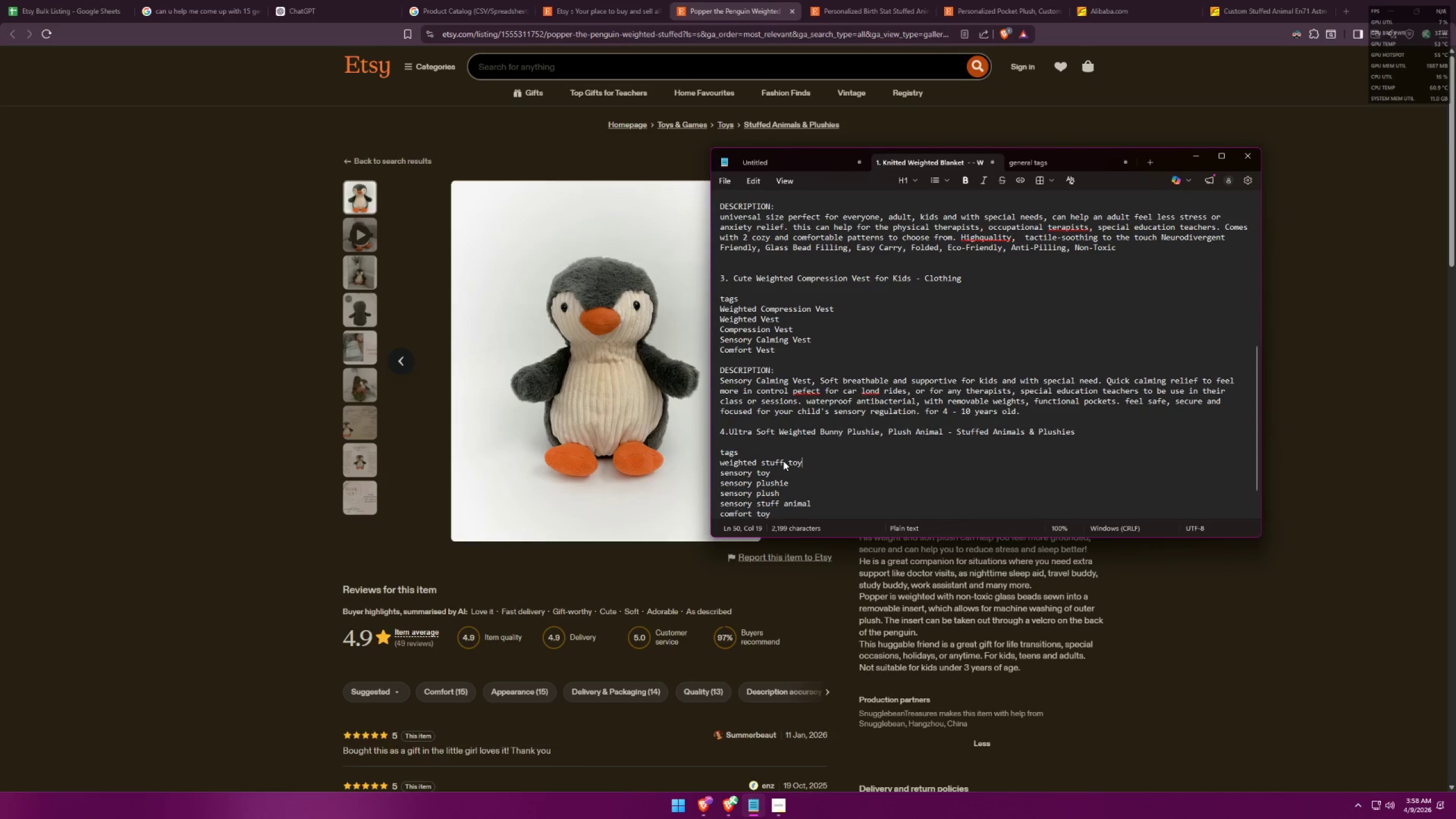 
key(Shift+Enter)
 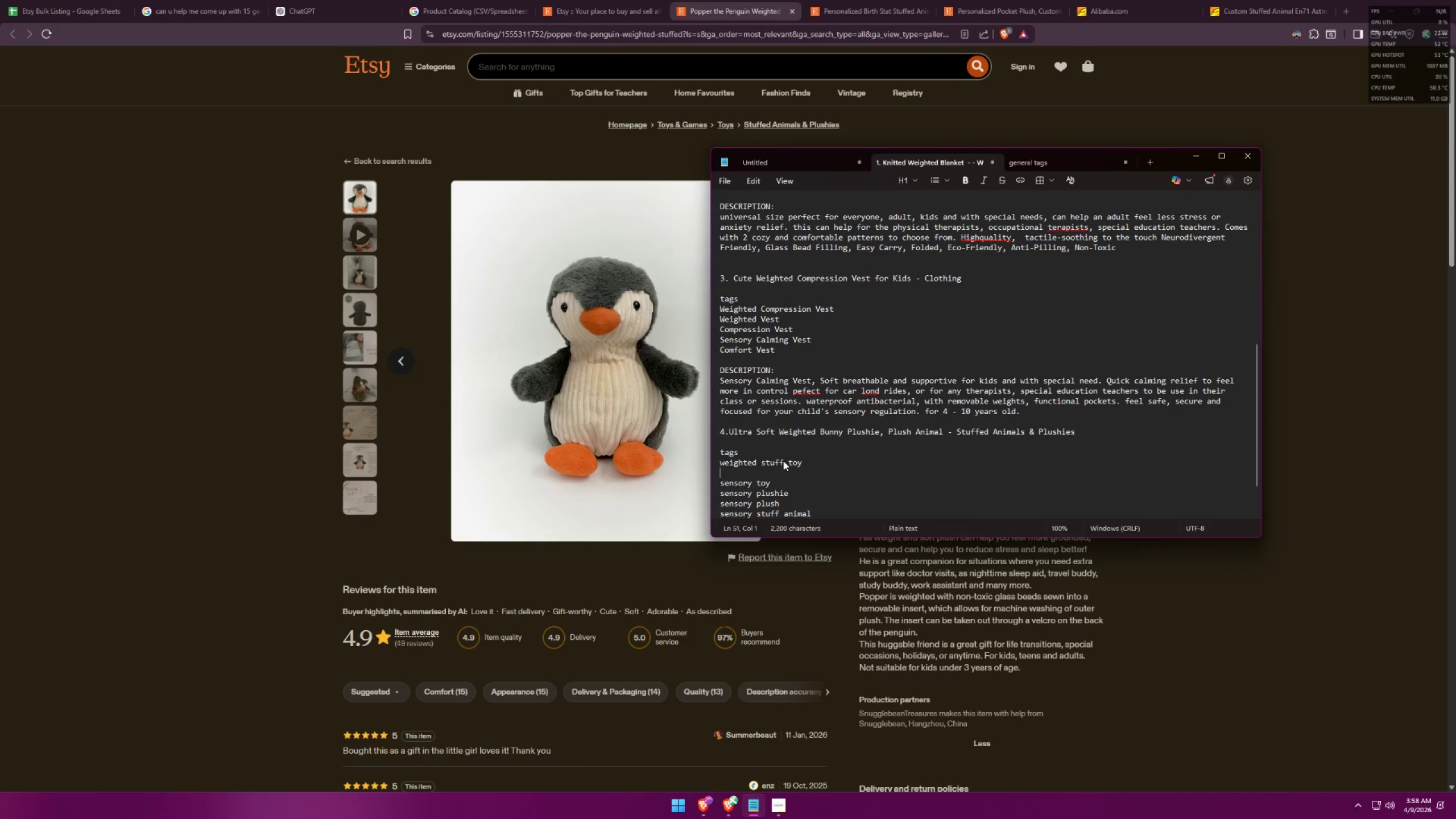 
type(weighted plush)
 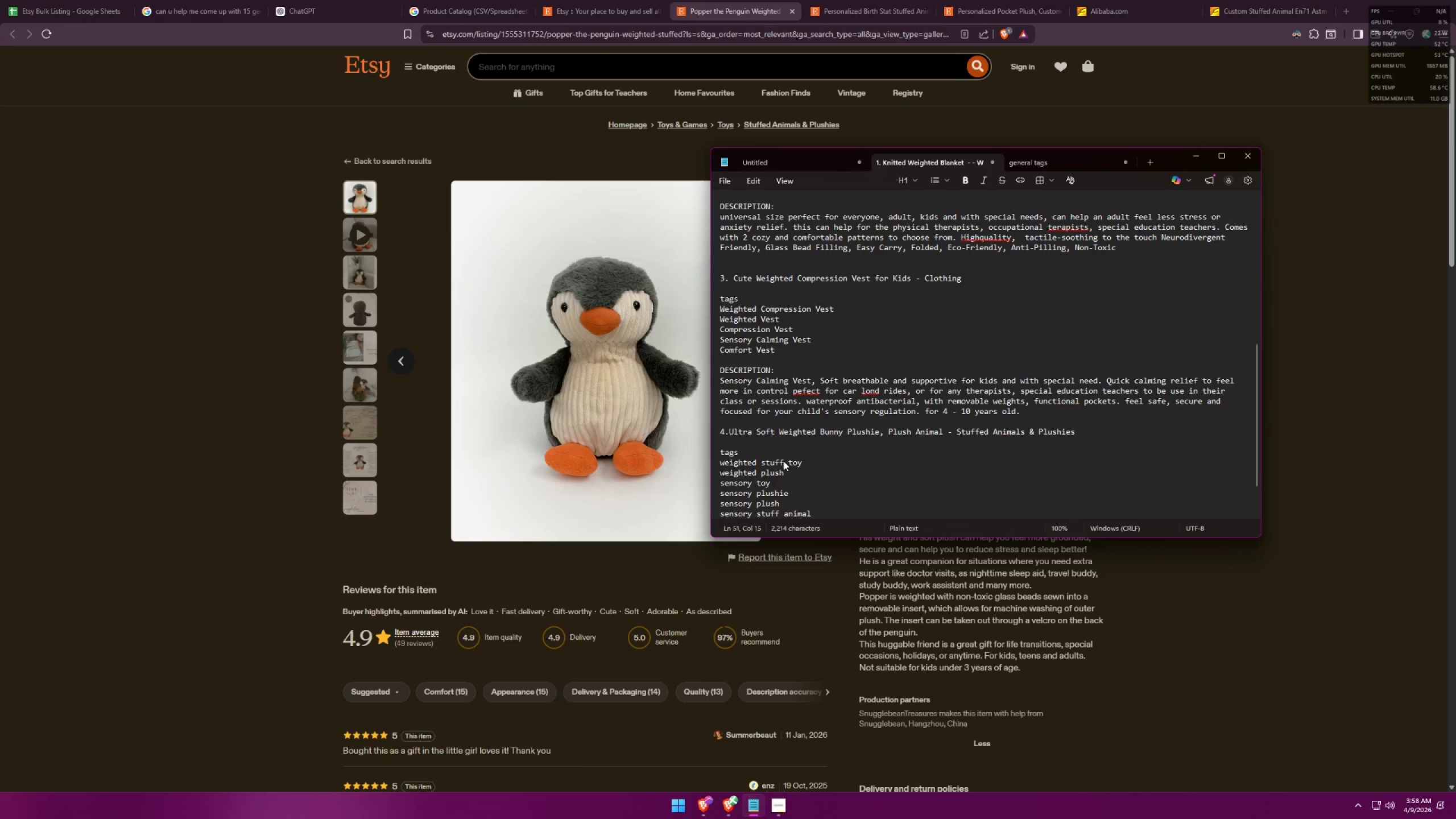 
key(Shift+Enter)
 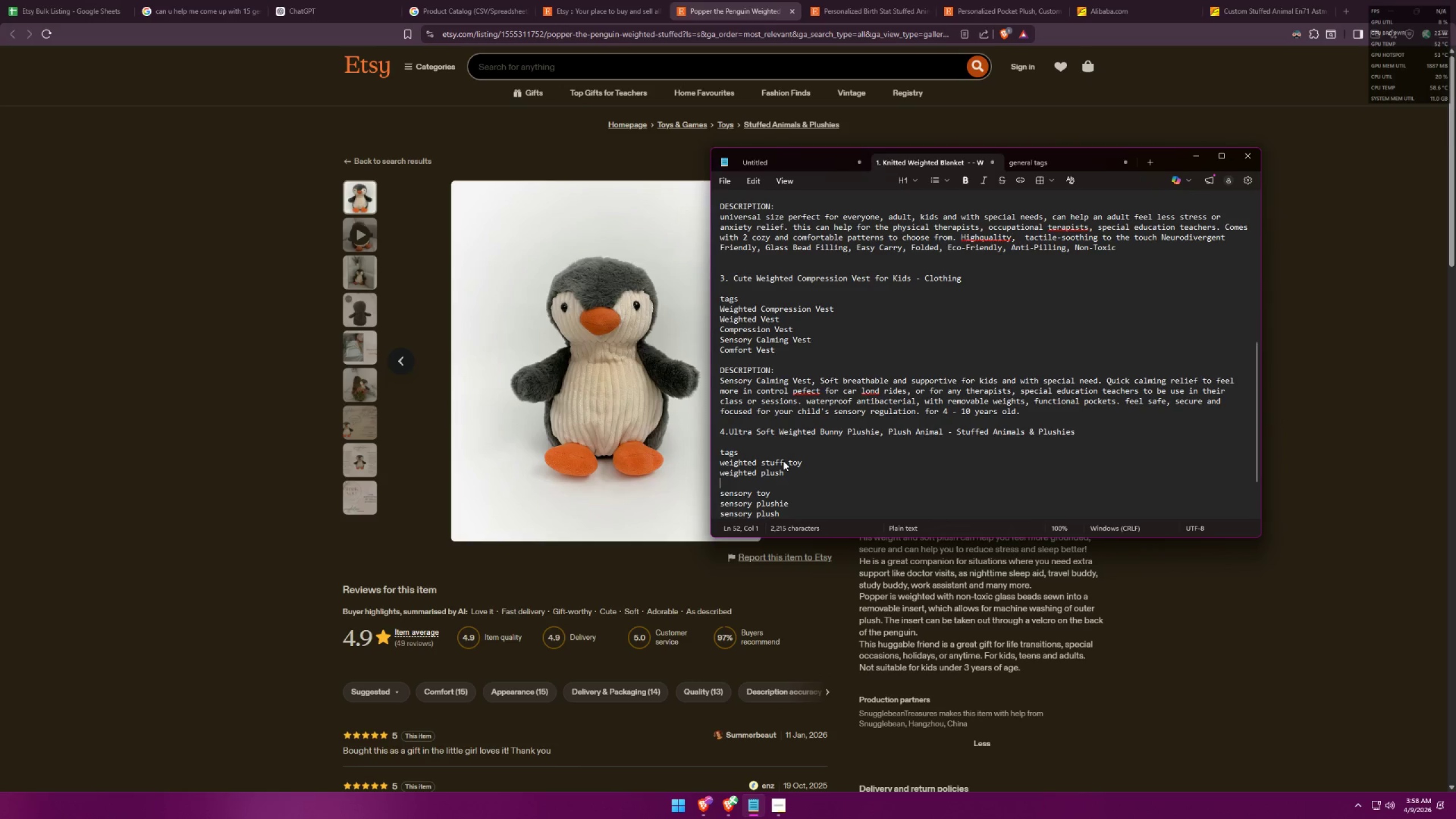 
type(p)
key(Backspace)
type(weighted plushie)
 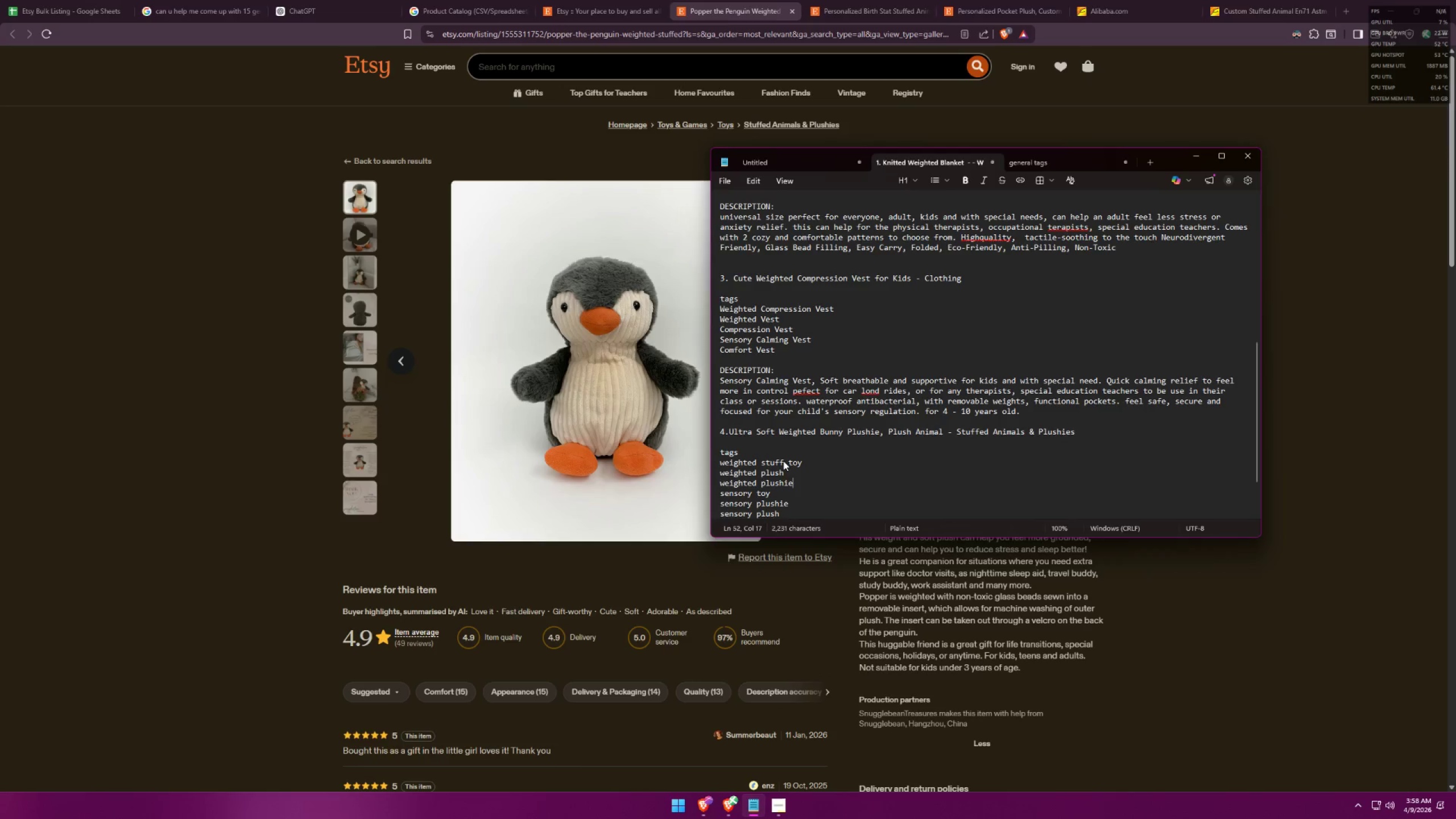 
key(Alt+AltLeft)
 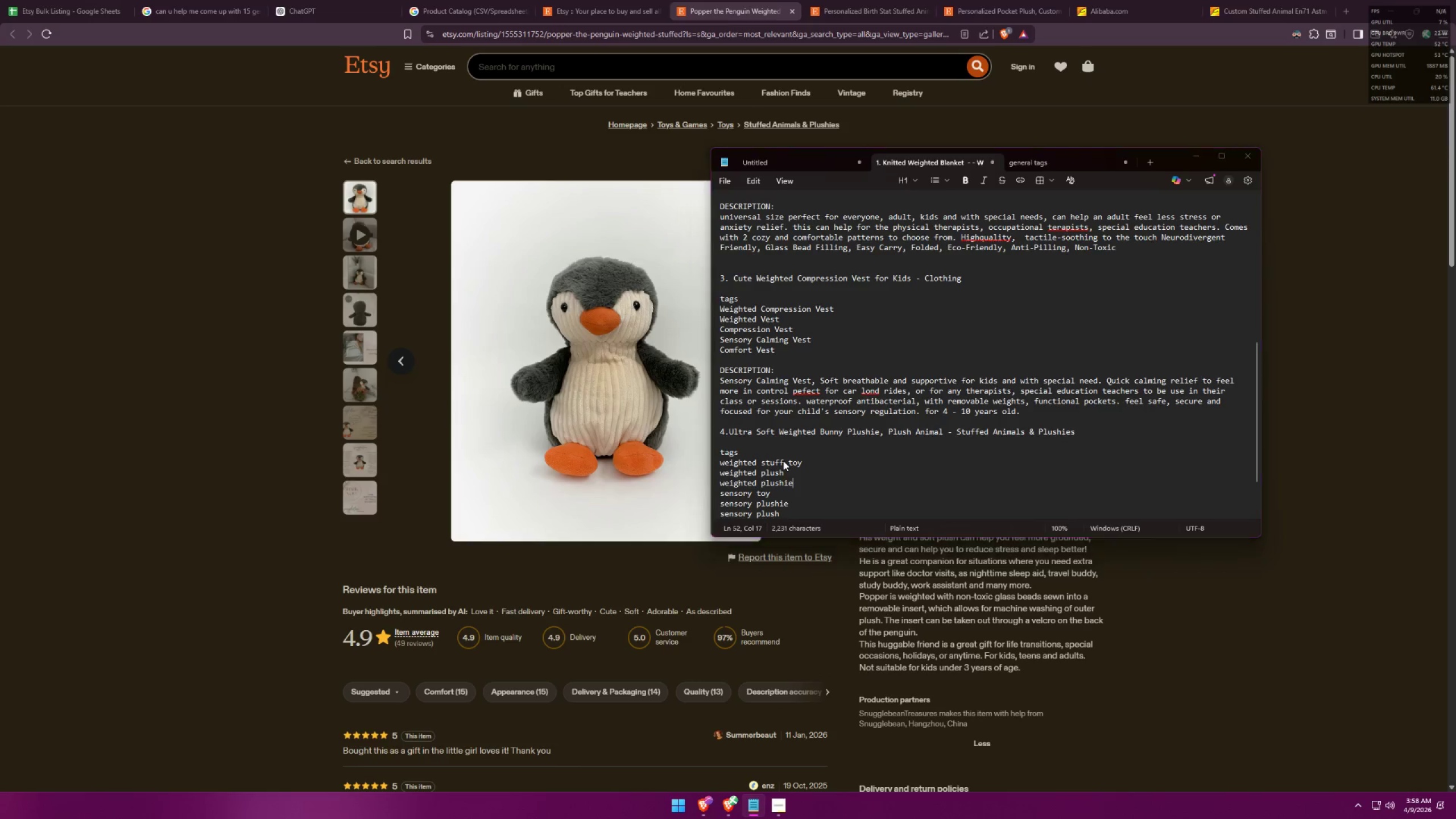 
key(Alt+Tab)
 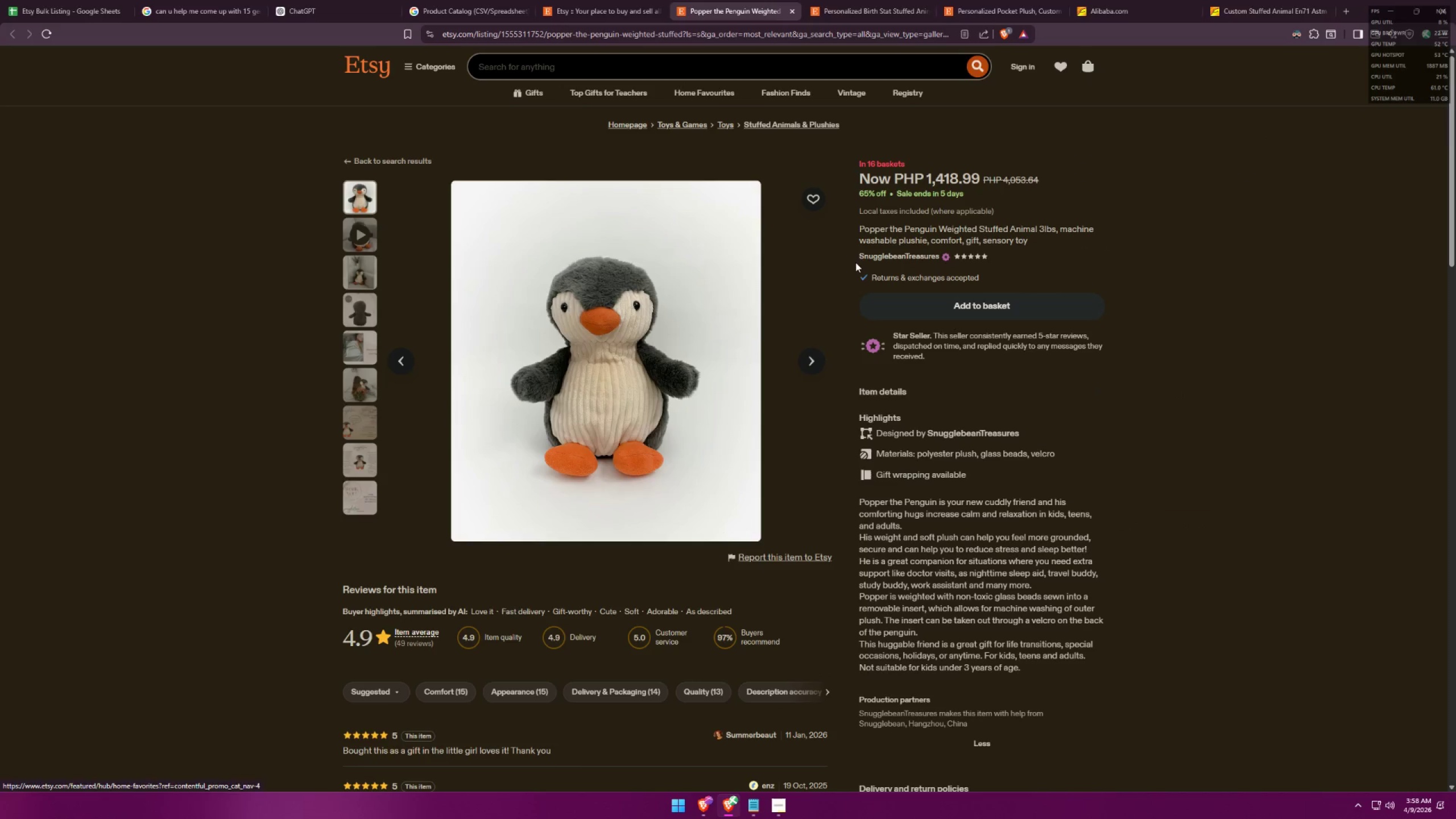 
scroll: coordinate [1157, 241], scroll_direction: down, amount: 21.0
 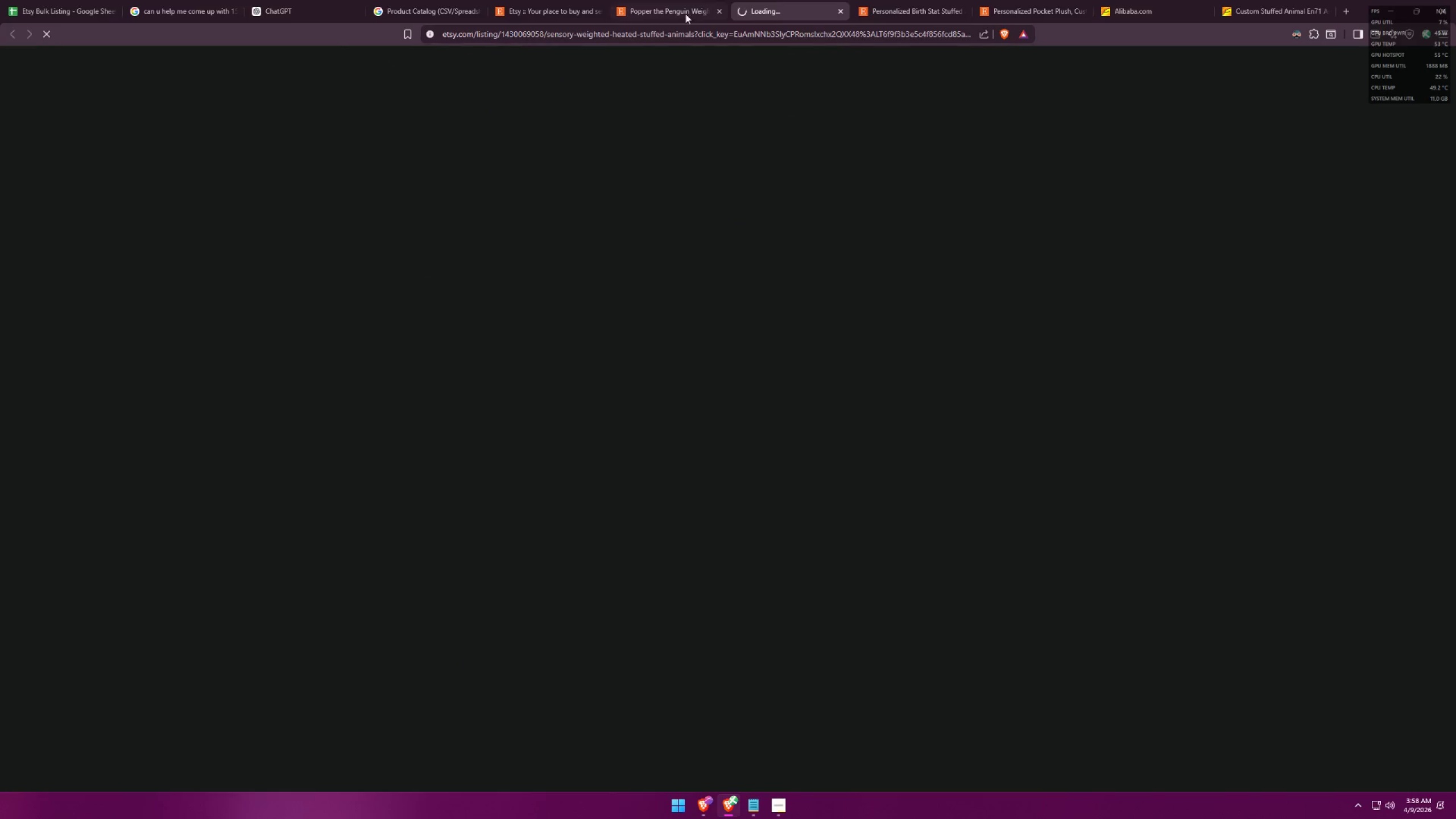 
wait(6.23)
 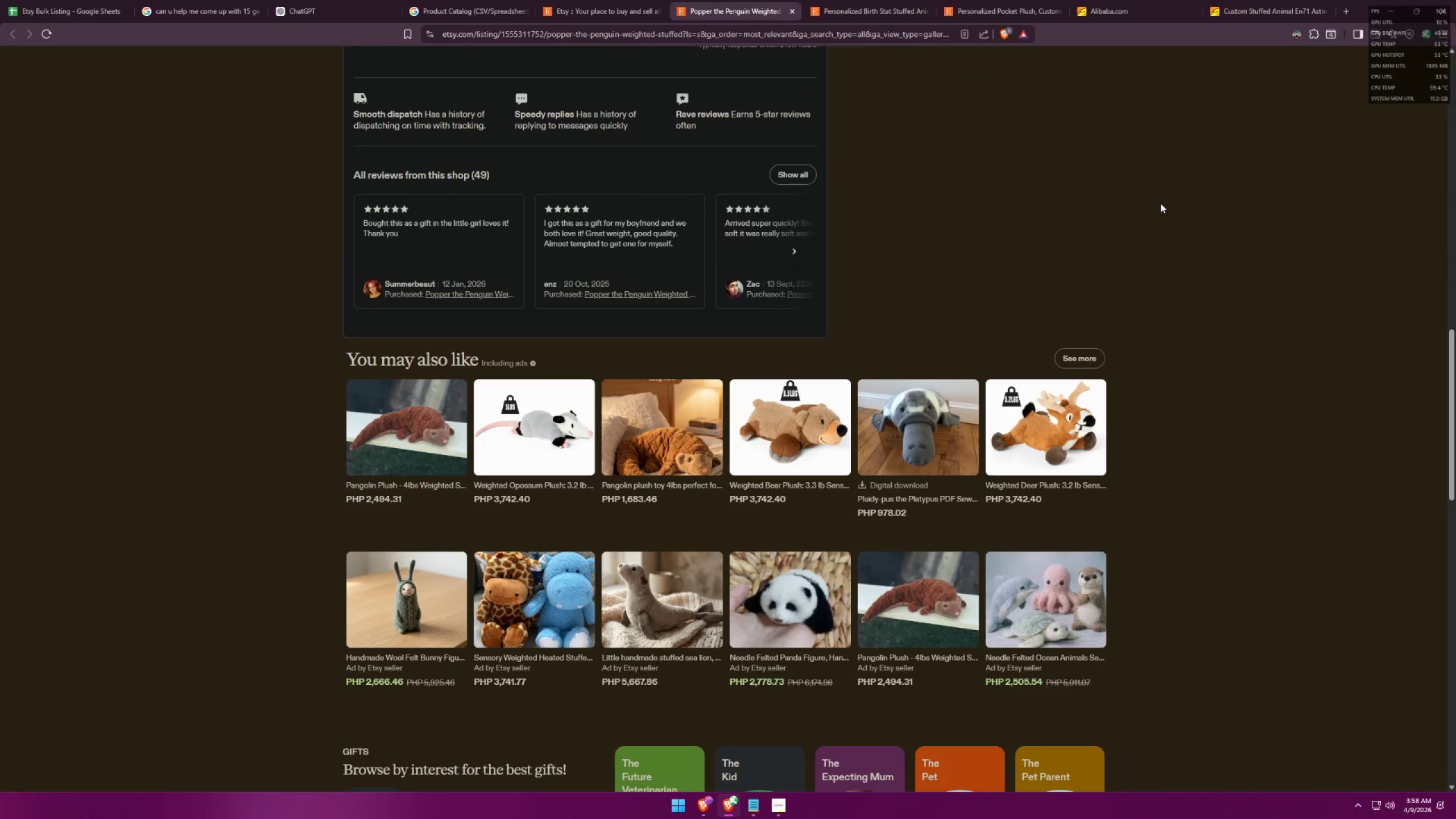 
left_click([809, 0])
 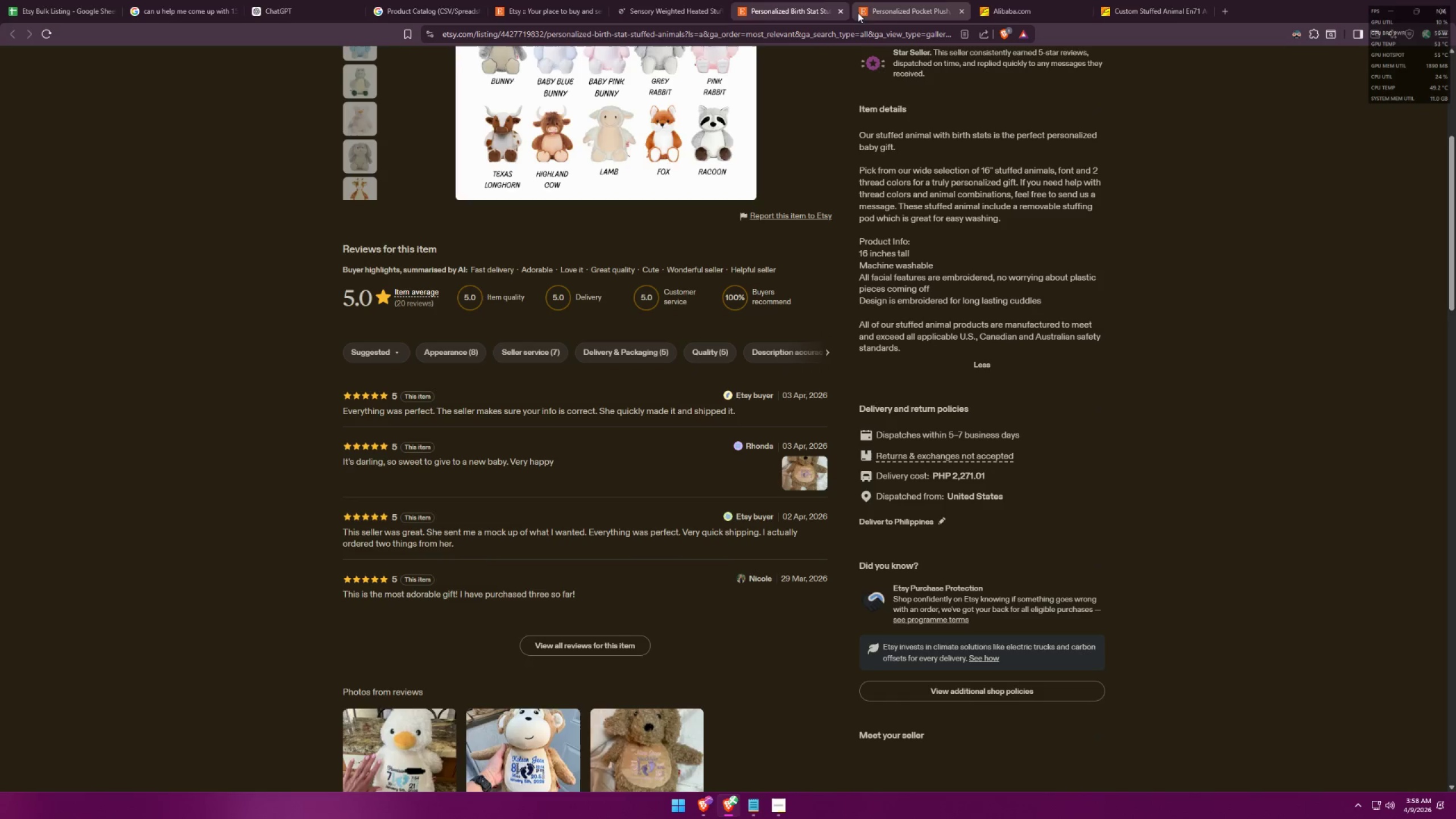 
left_click([839, 14])
 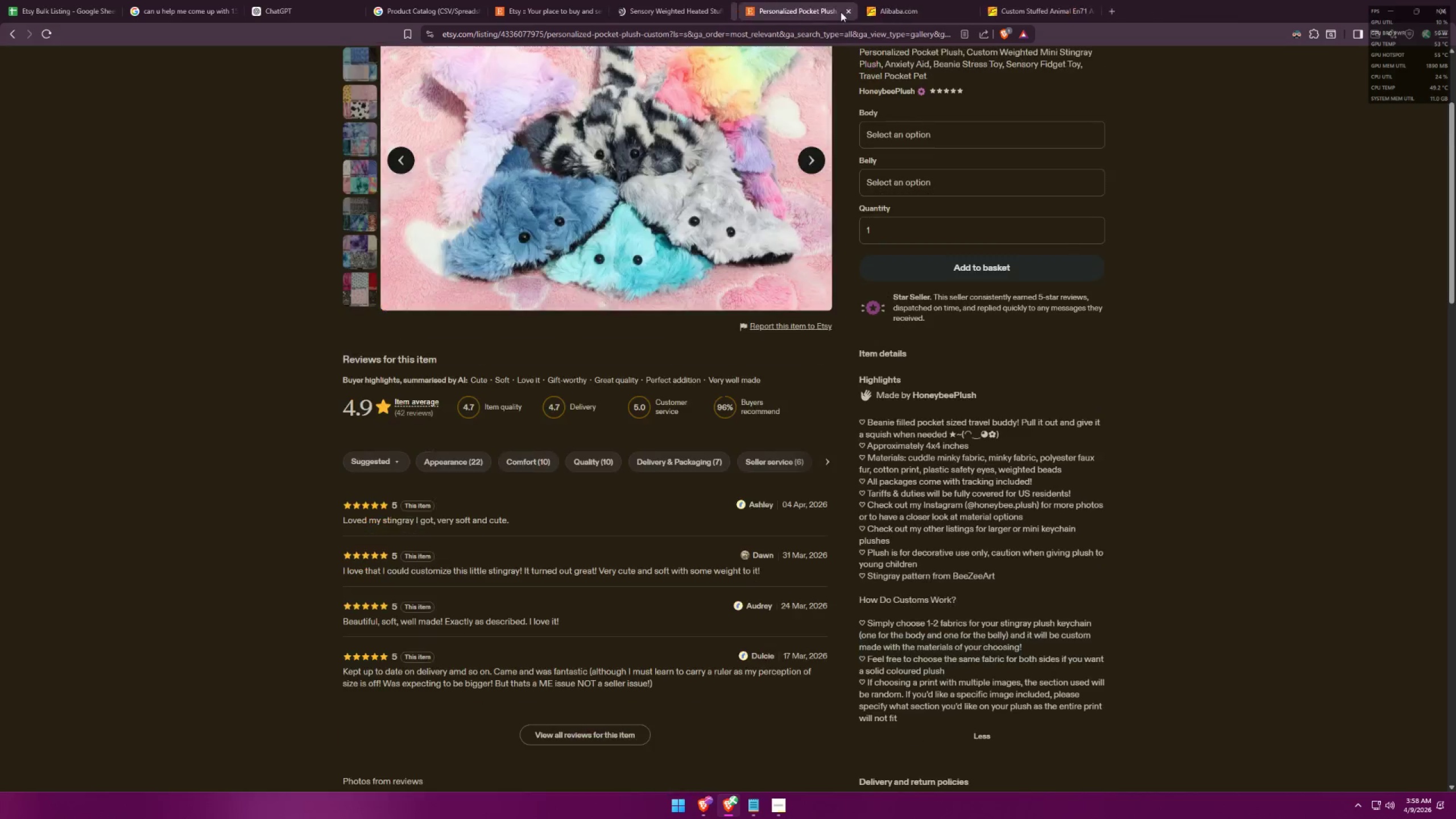 
left_click([841, 11])
 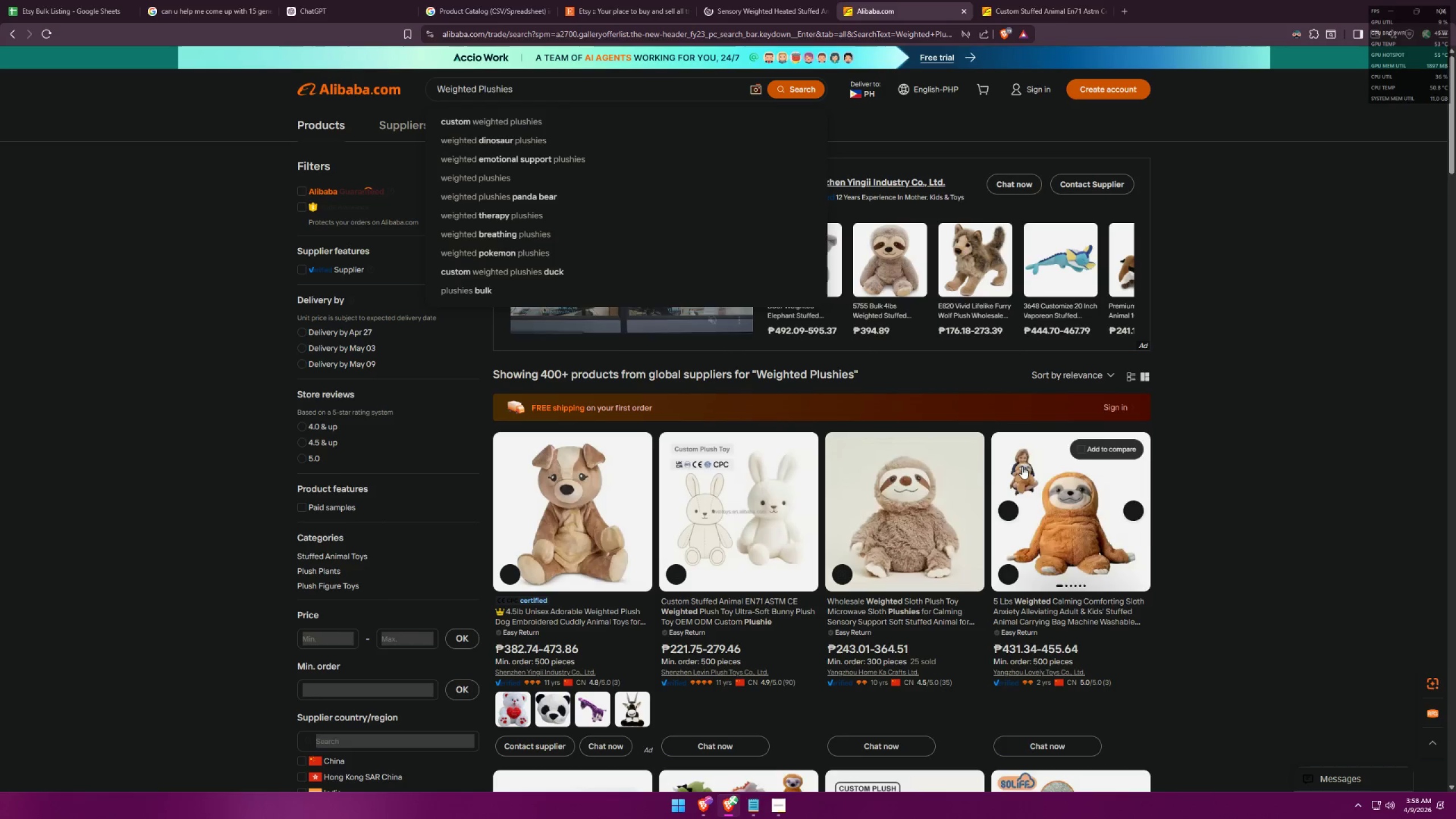 
left_click([1302, 398])
 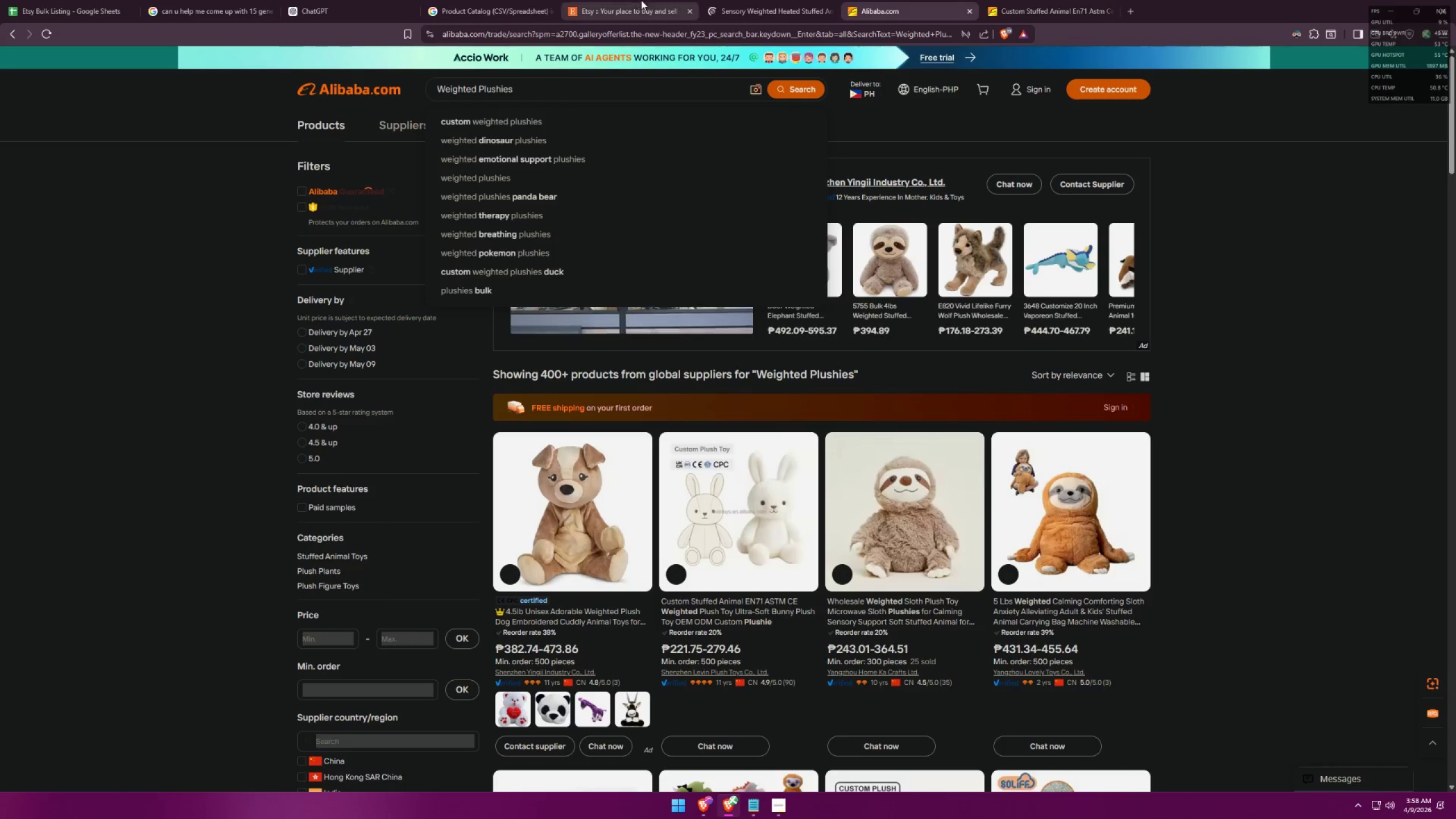 
left_click([754, 0])
 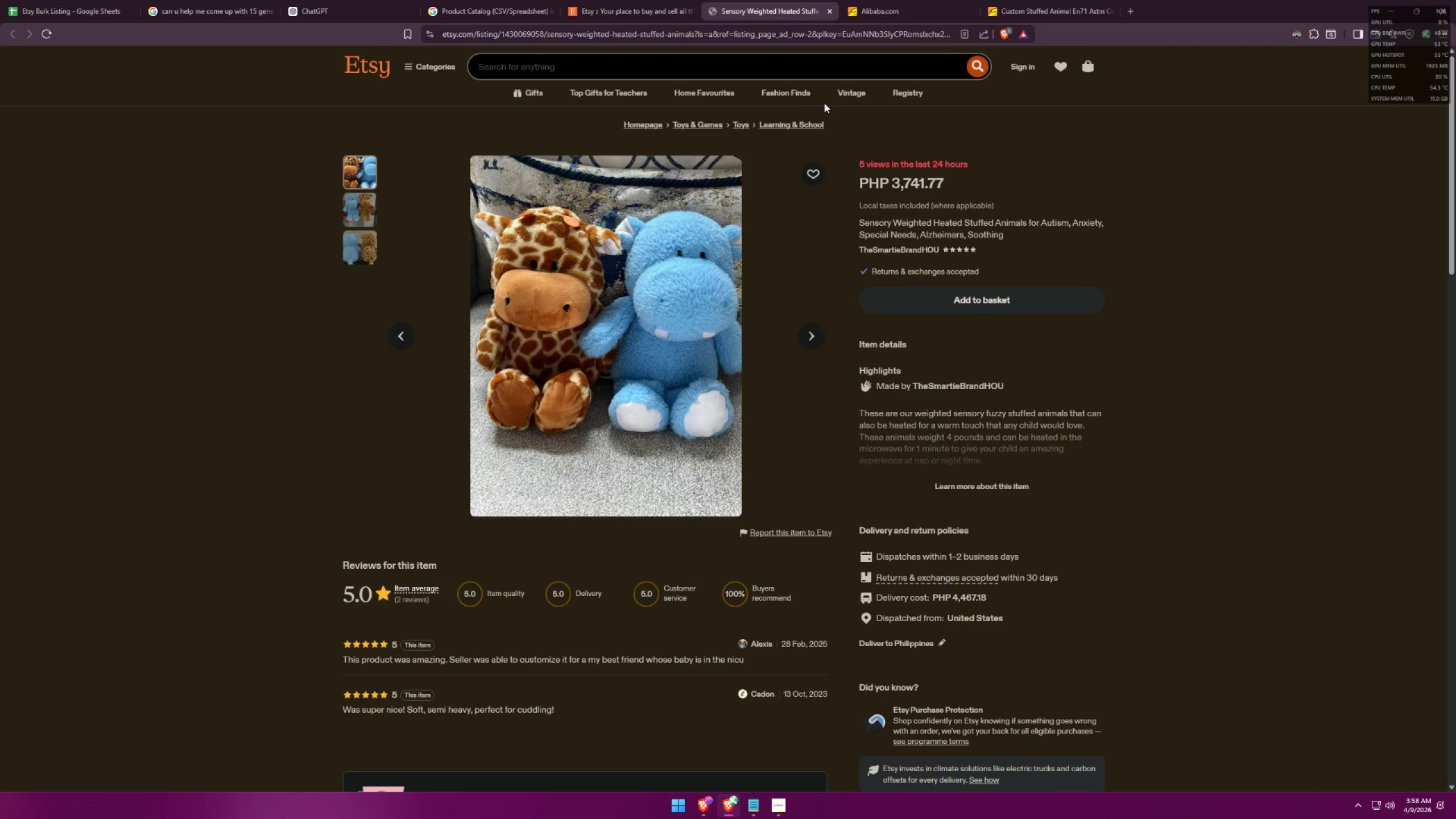 
key(Alt+AltLeft)
 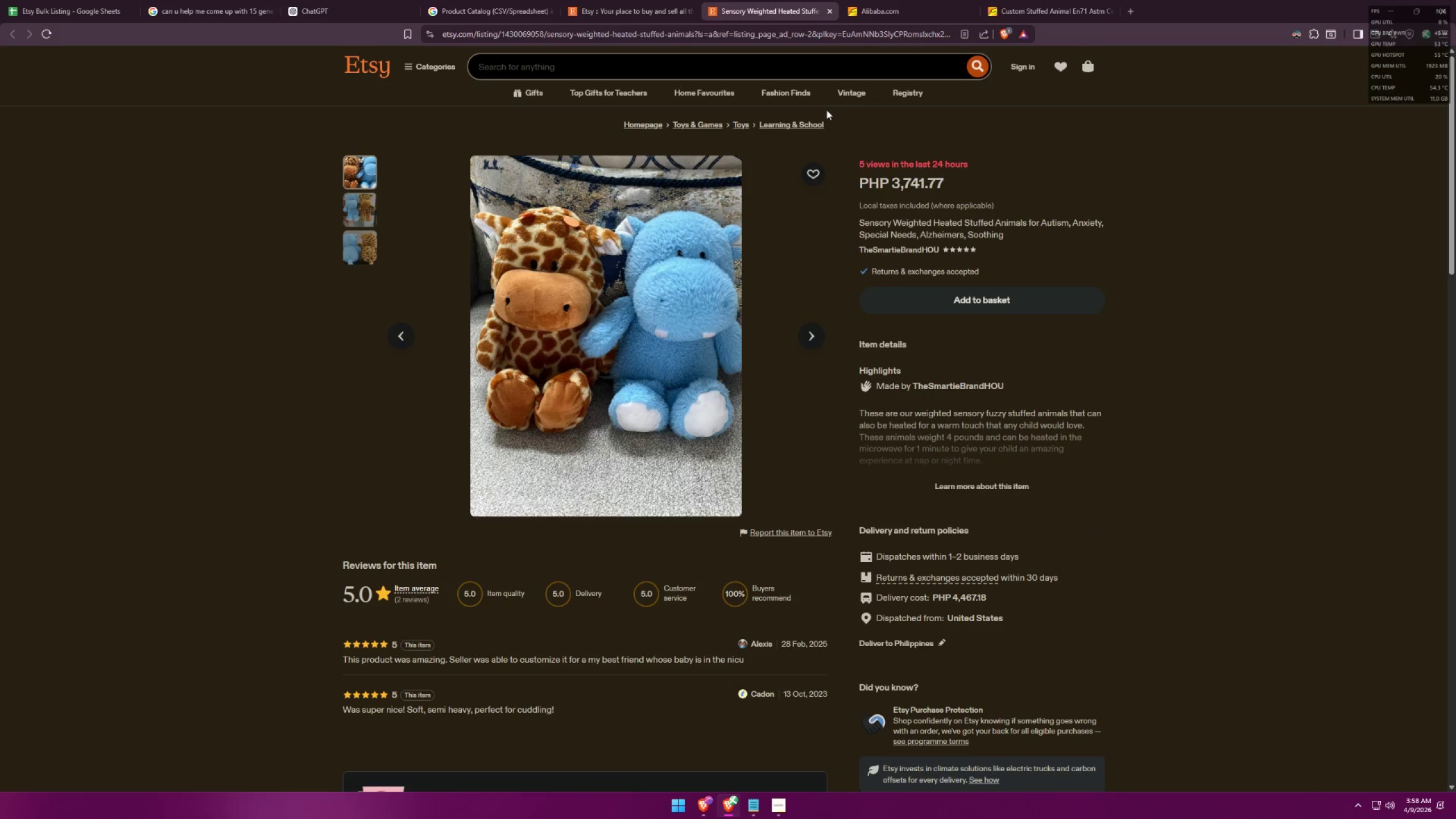 
key(Alt+Tab)
 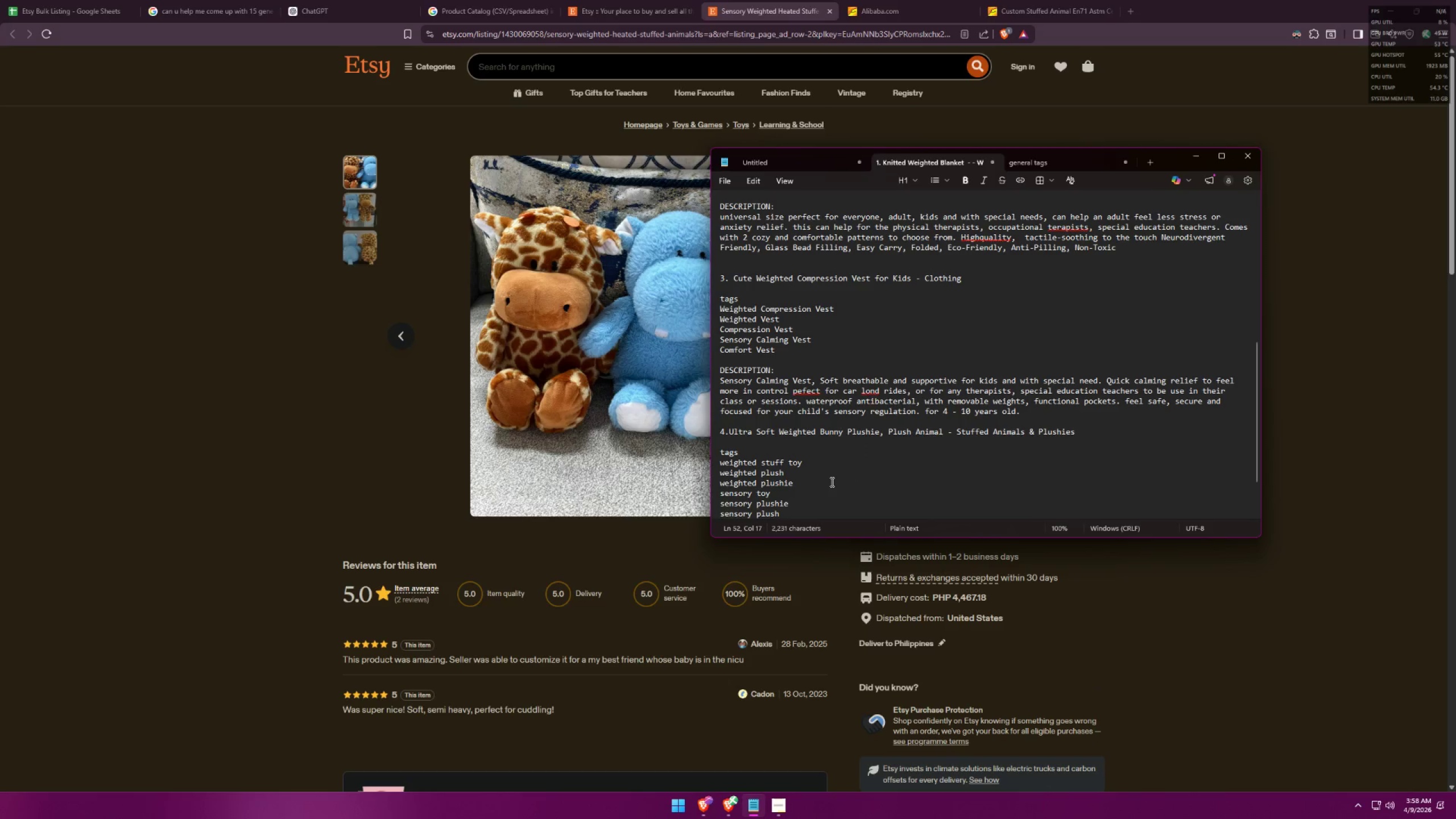 
scroll: coordinate [1006, 491], scroll_direction: down, amount: 7.0
 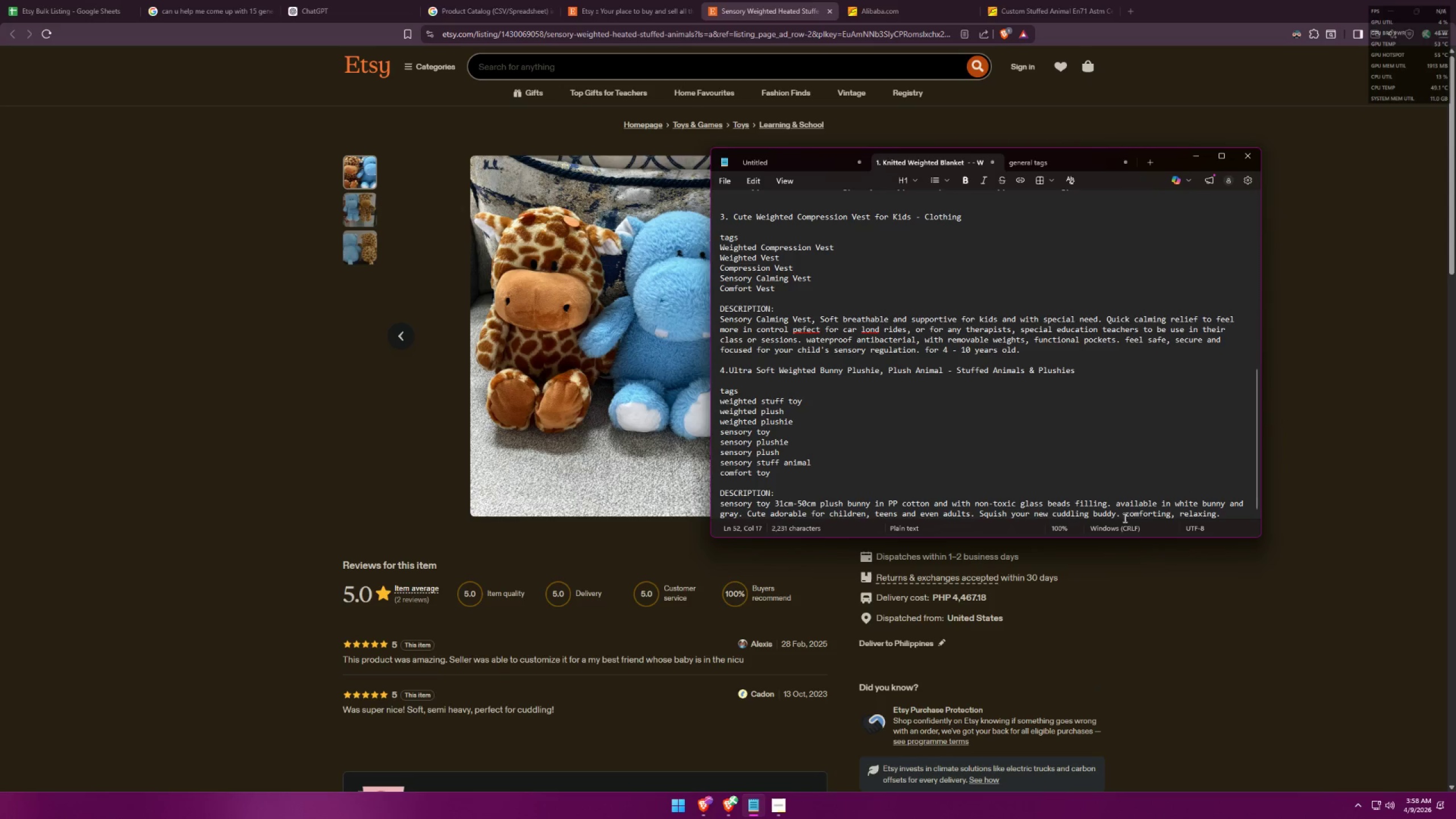 
type( soothing,)
 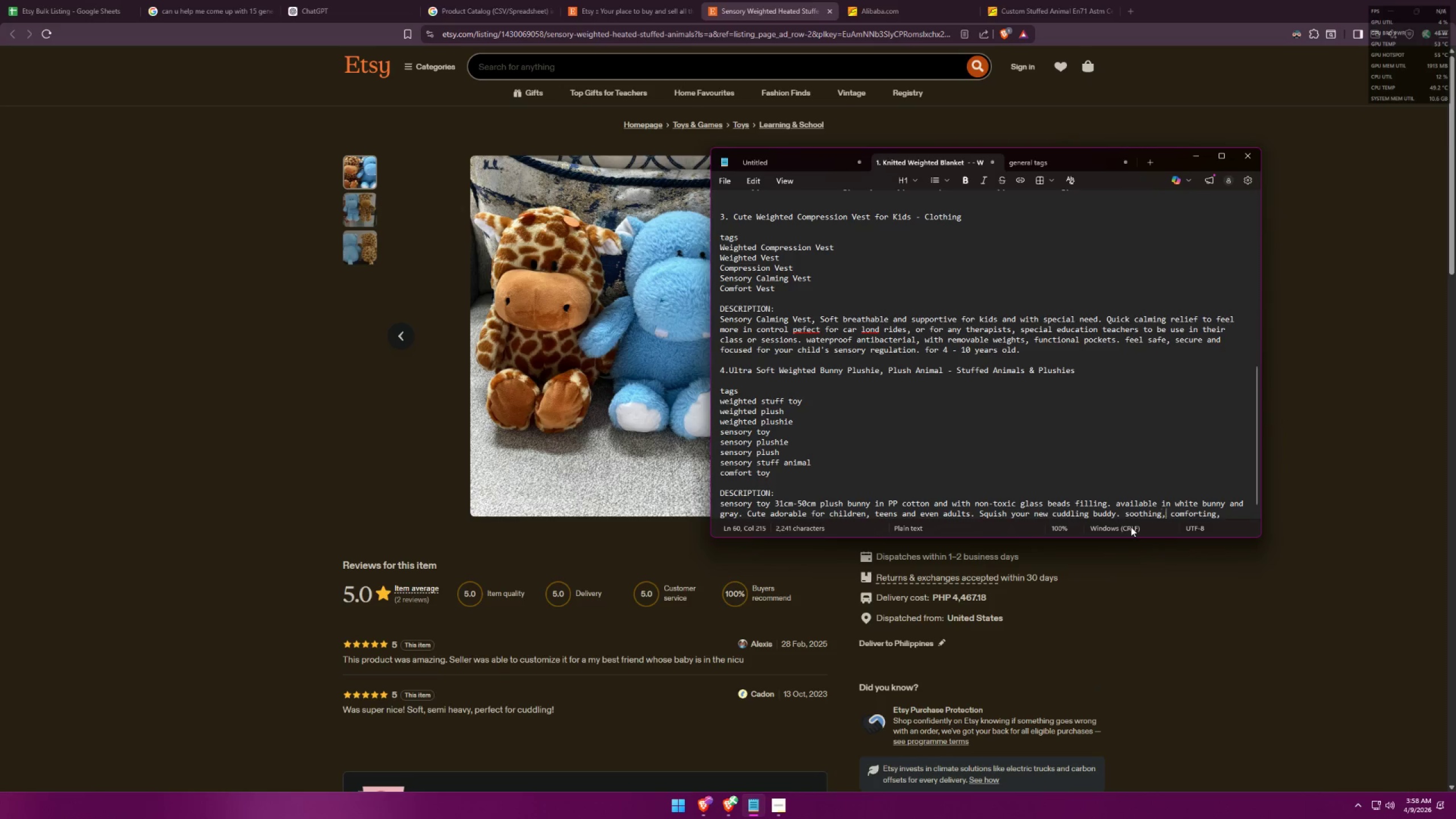 
key(Alt+AltLeft)
 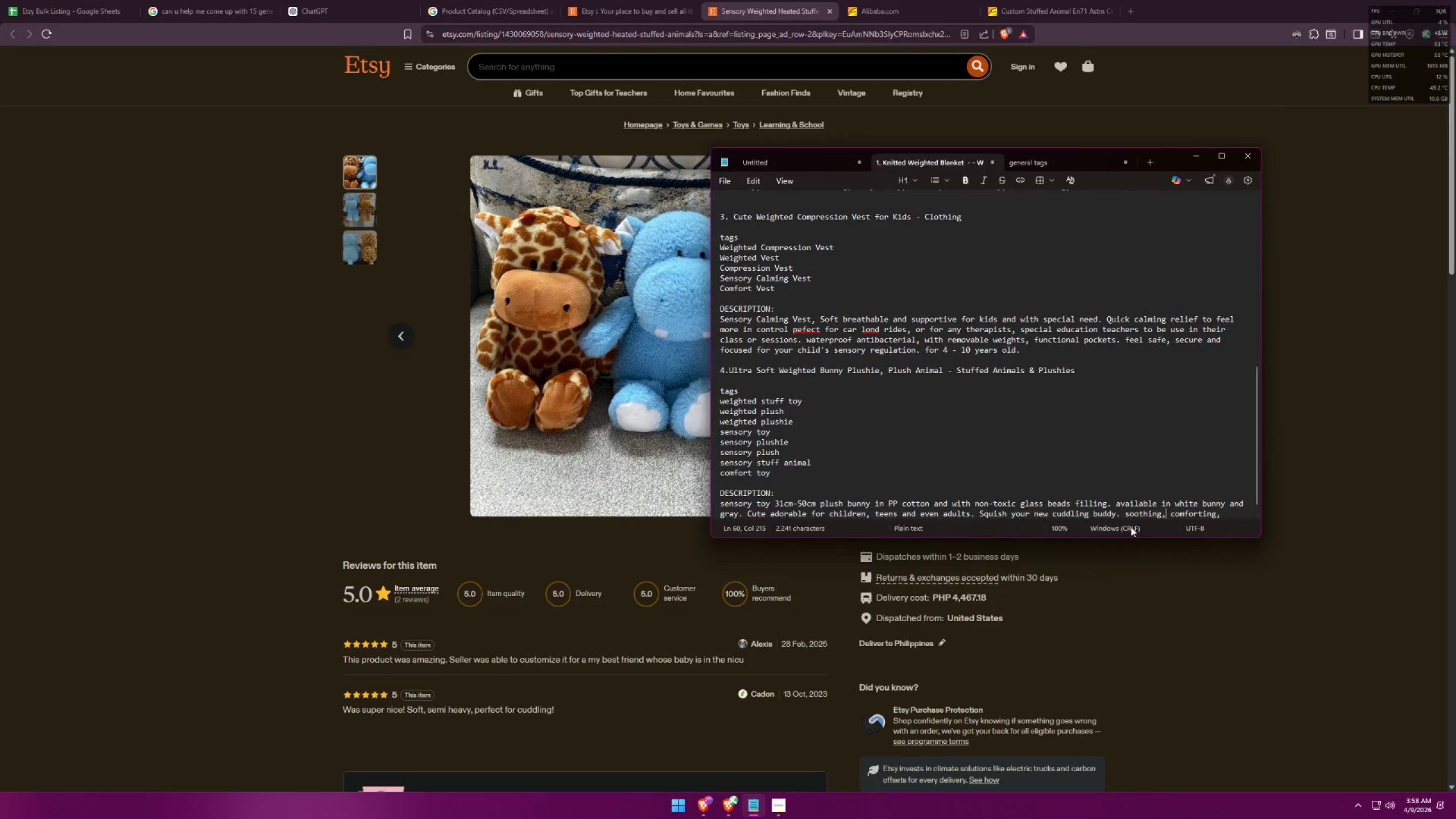 
key(Alt+Tab)
 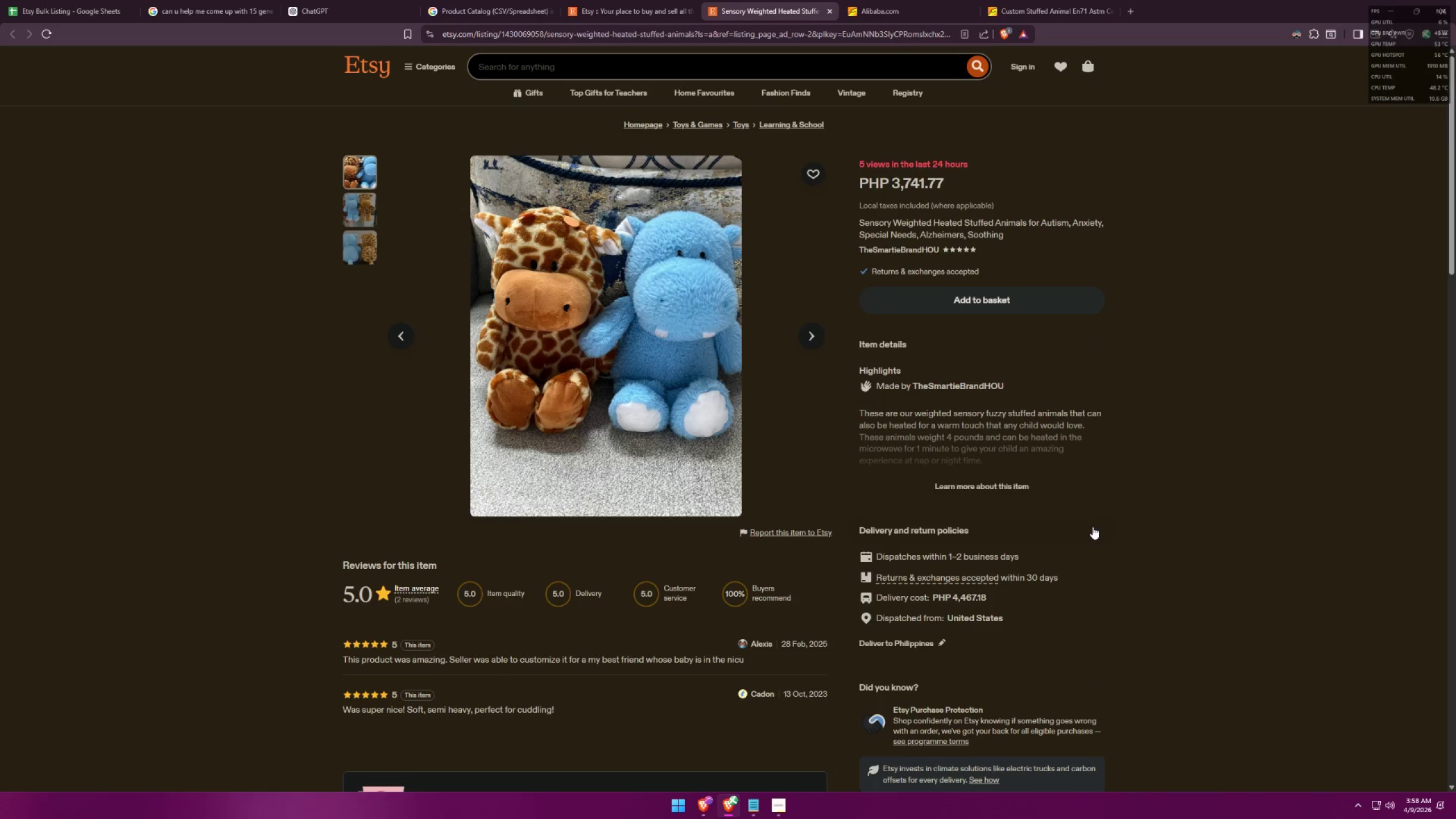 
left_click([992, 489])
 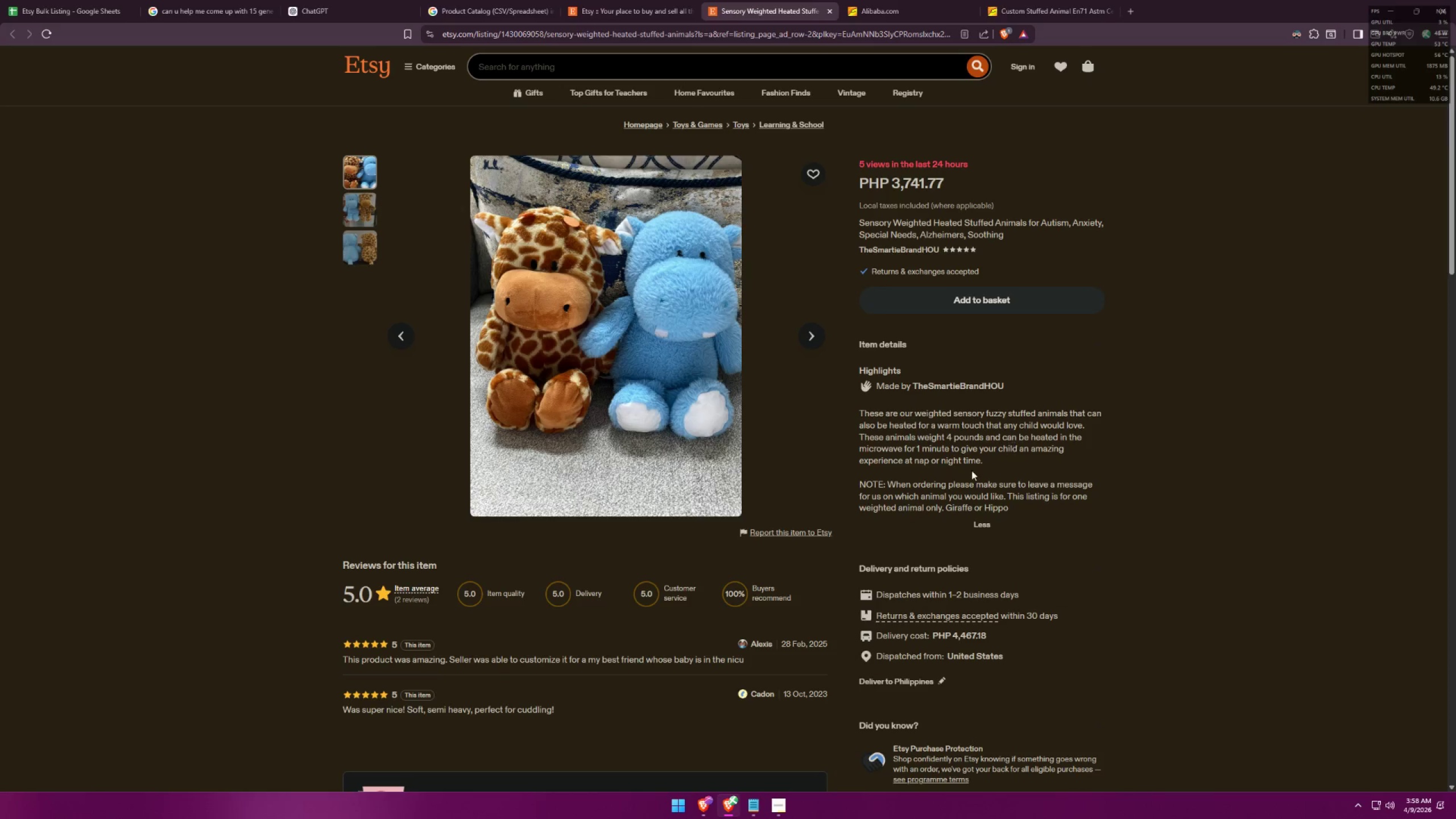 
wait(5.45)
 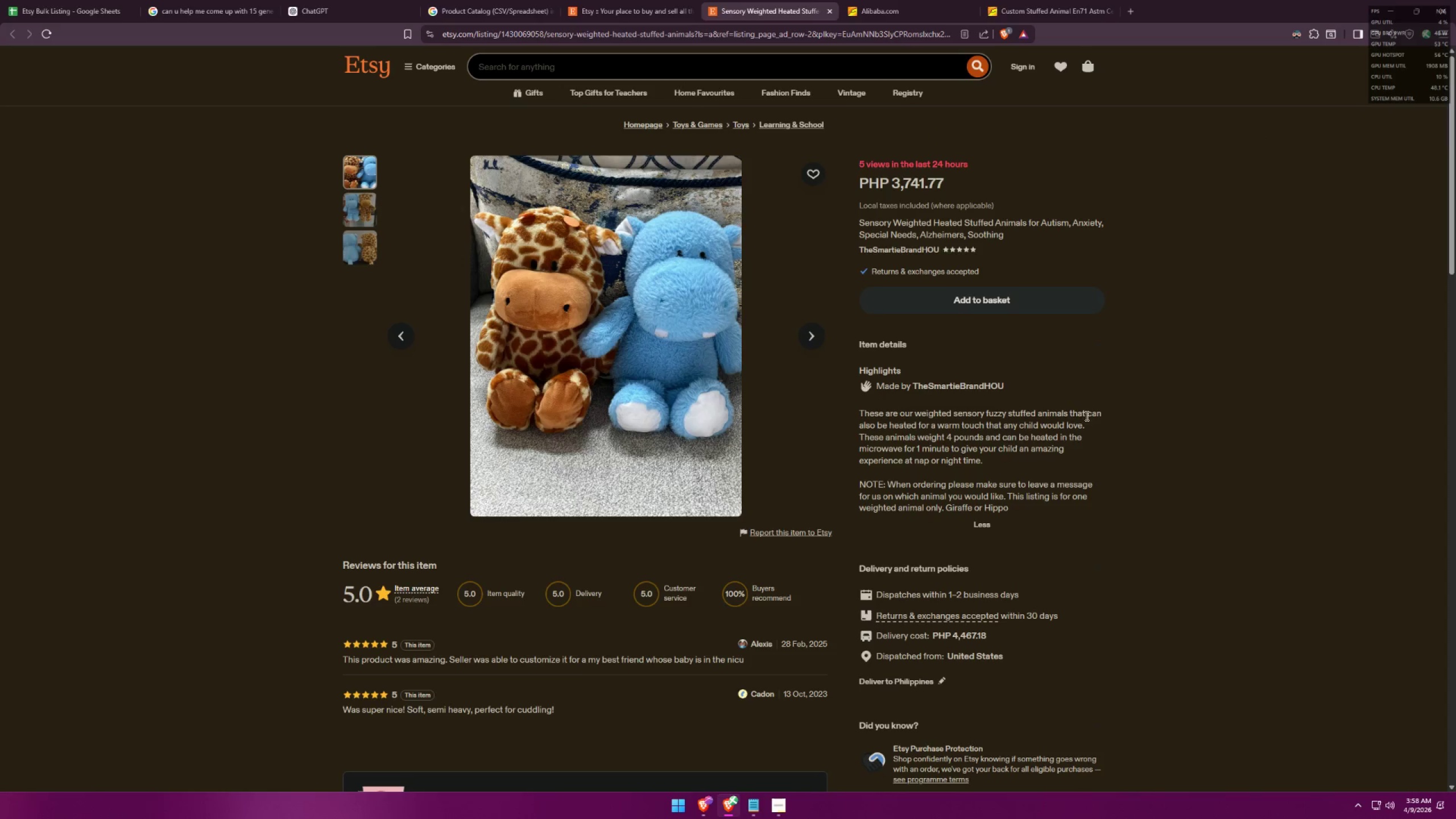 
double_click([758, 0])
 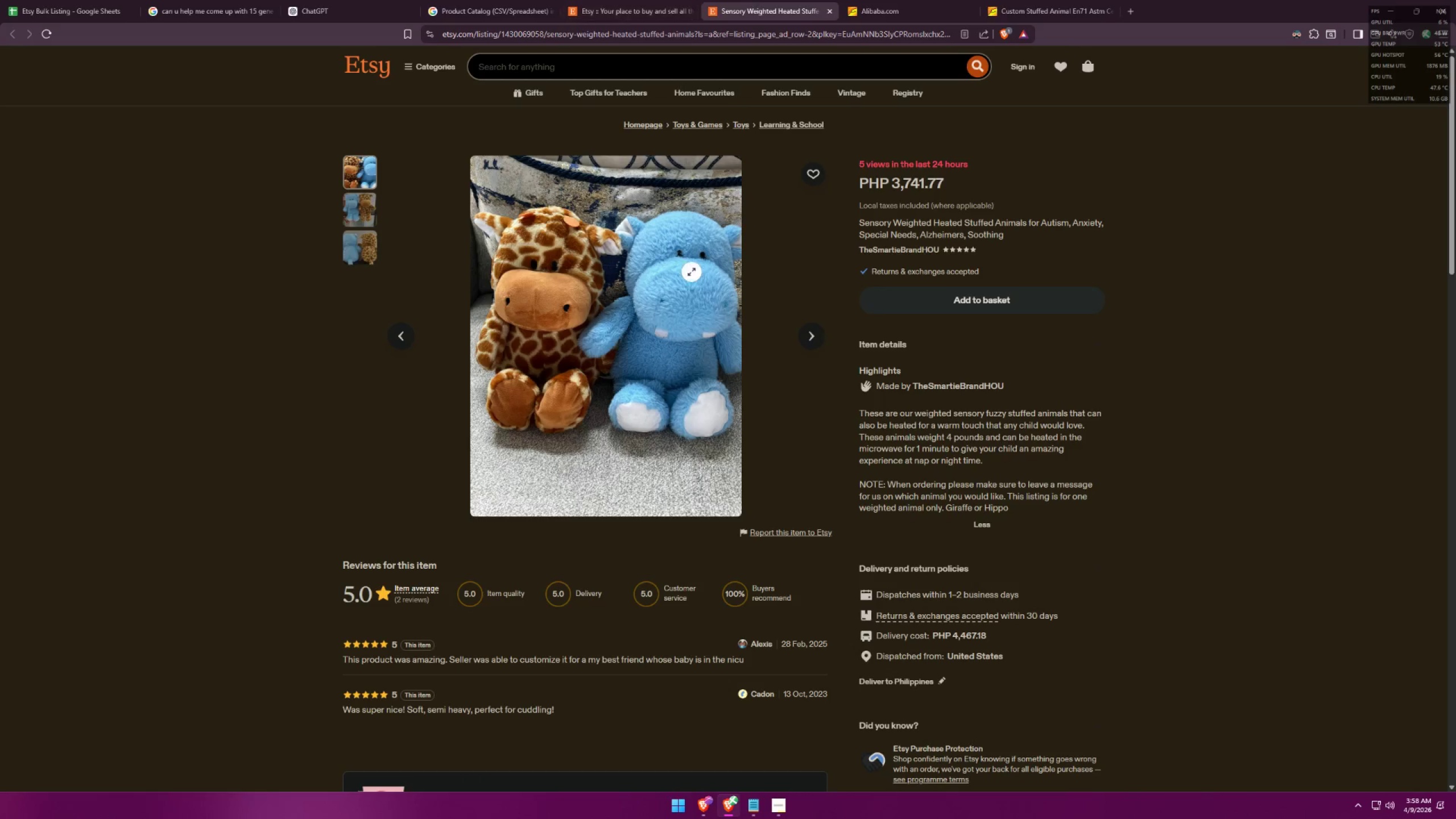 
scroll: coordinate [723, 520], scroll_direction: down, amount: 17.0
 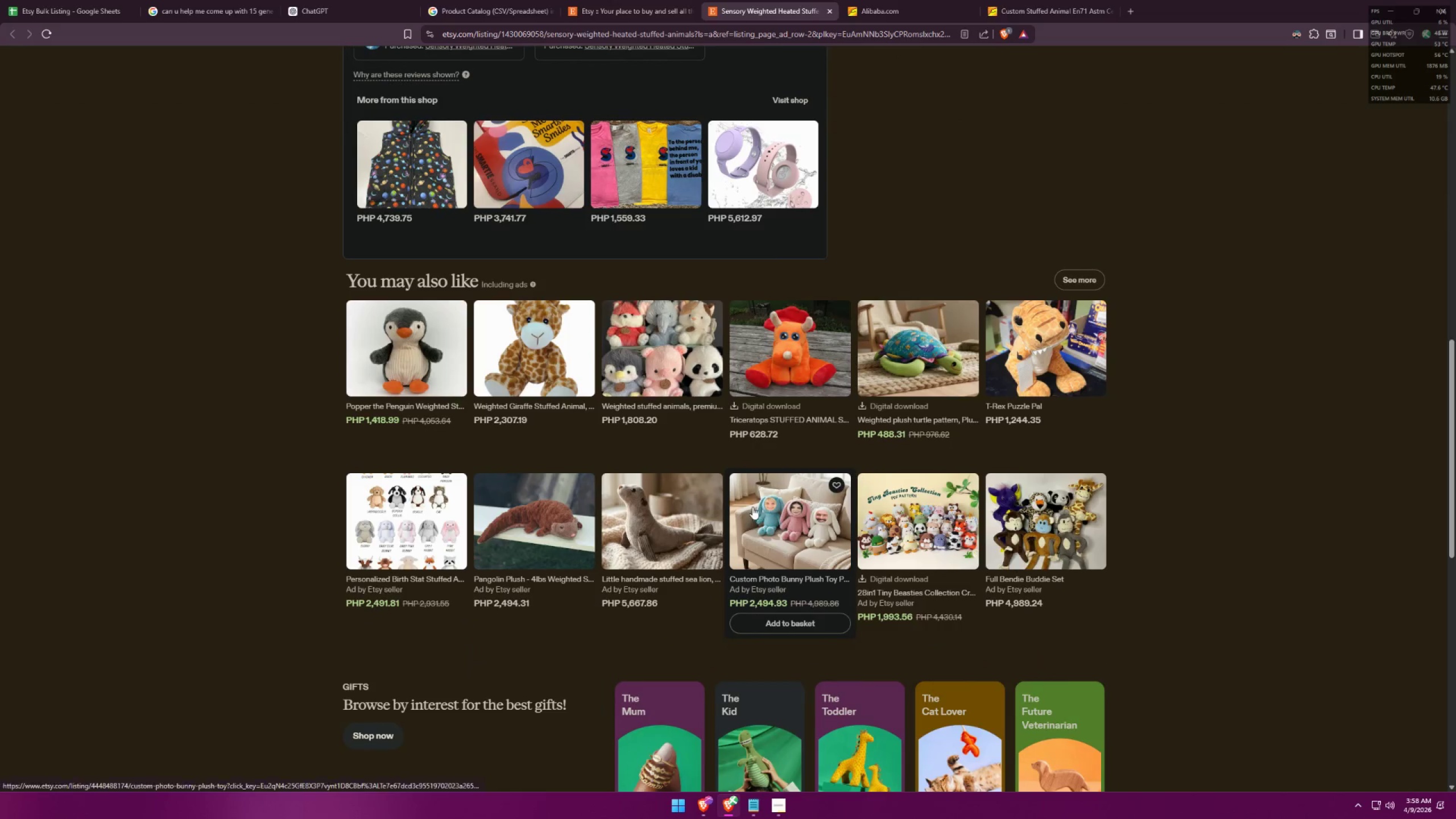 
mouse_move([648, 348])
 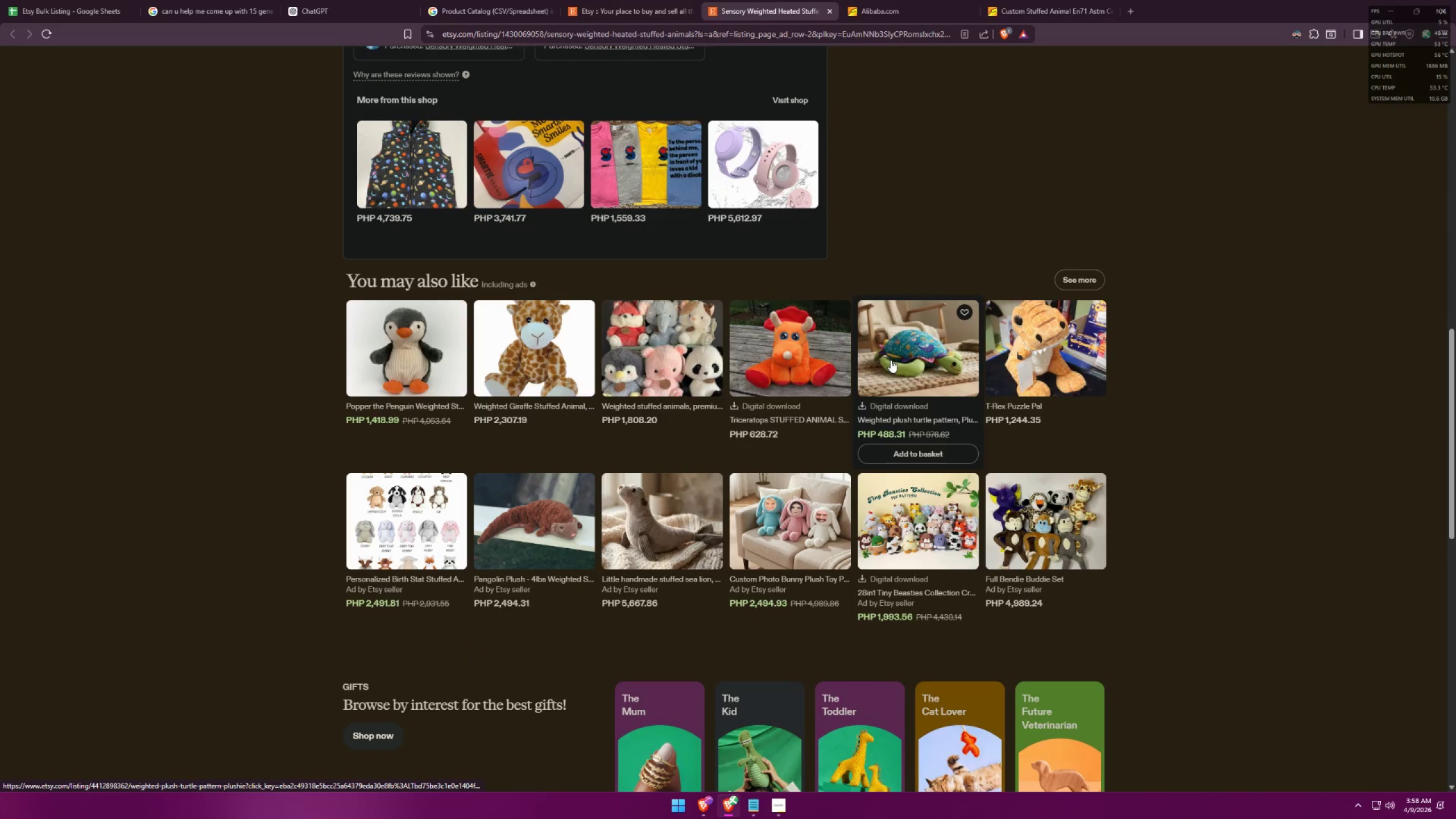 
left_click([891, 359])
 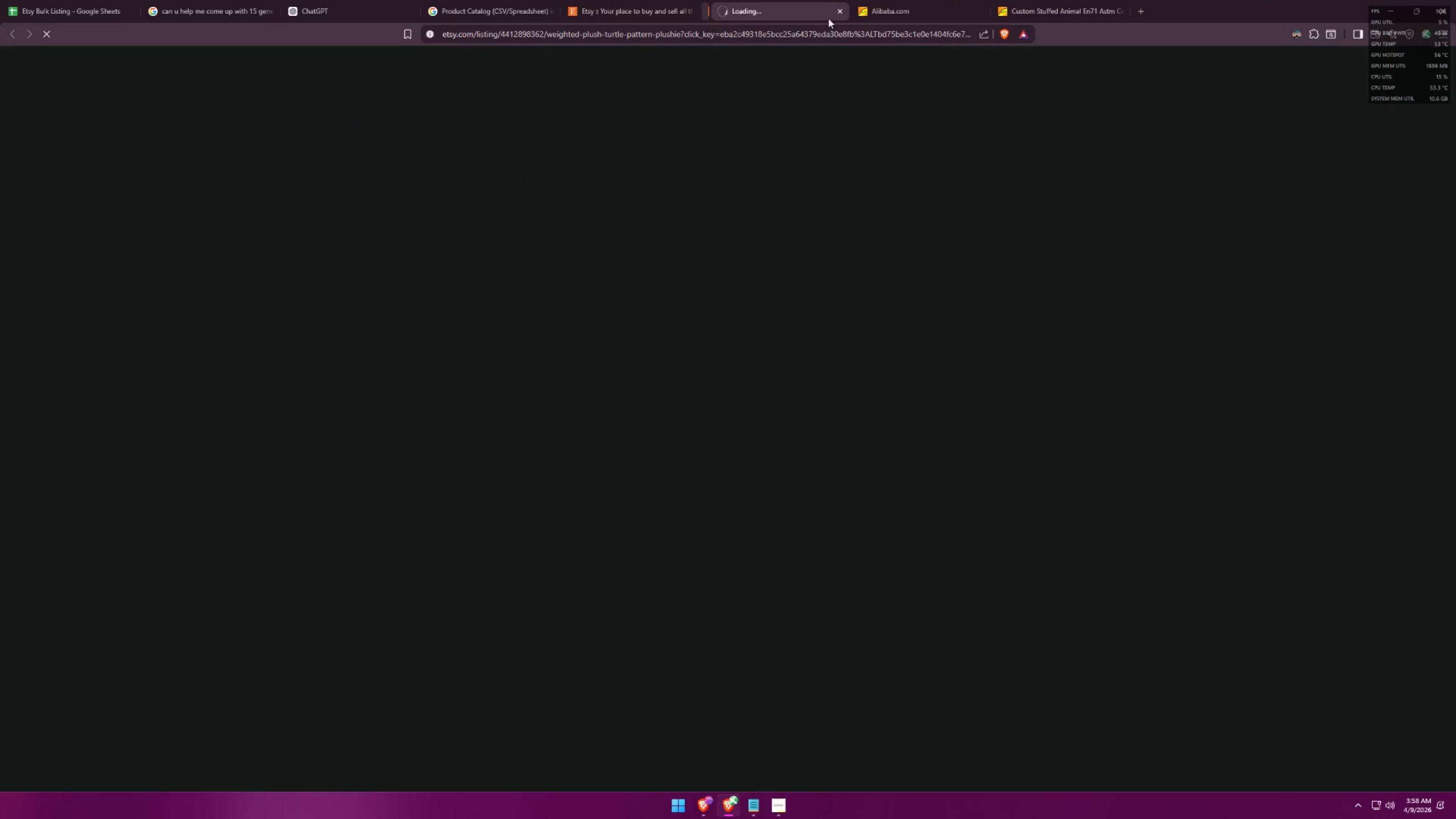 
mouse_move([858, 281])
 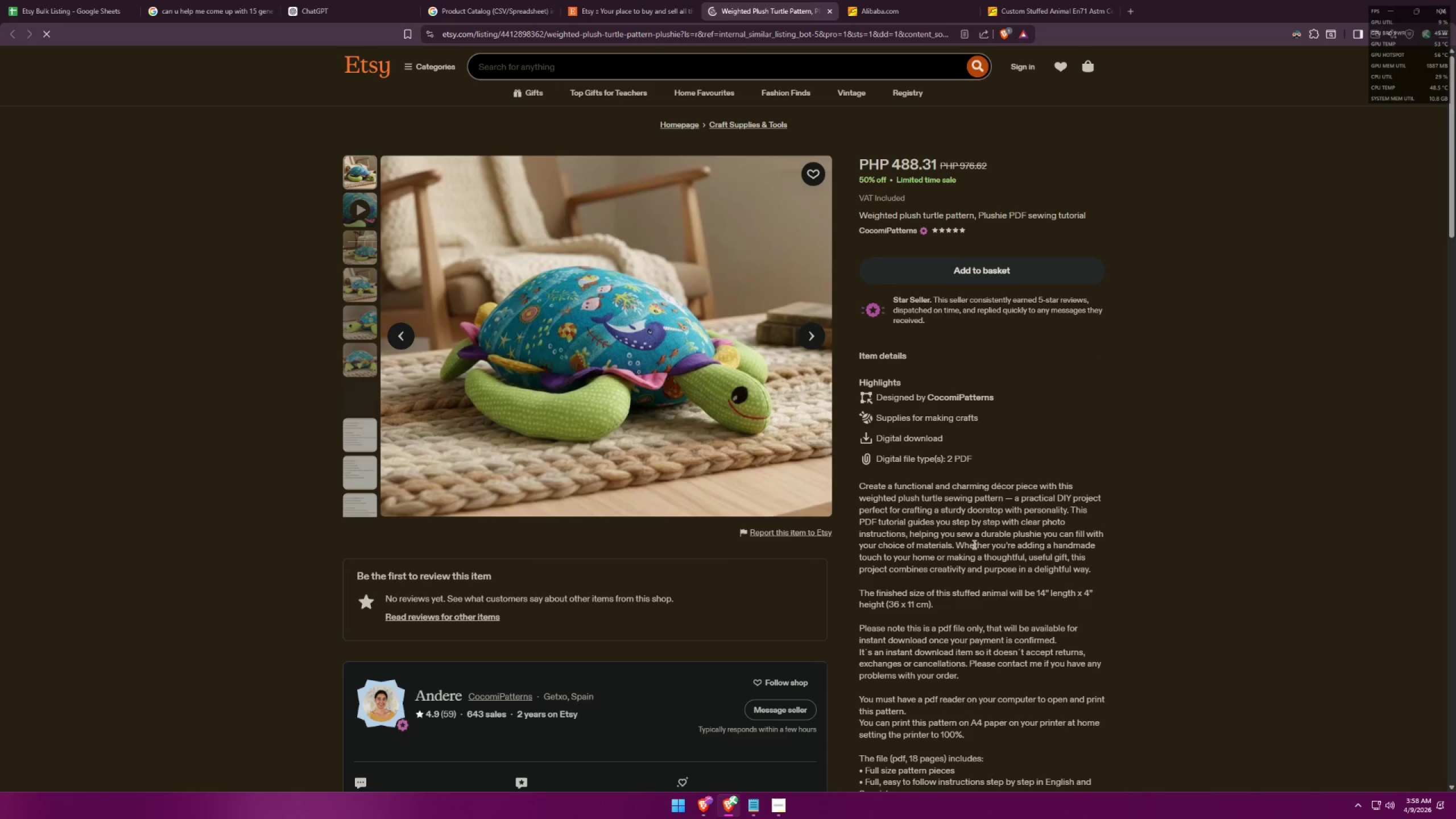 
scroll: coordinate [975, 514], scroll_direction: down, amount: 3.0
 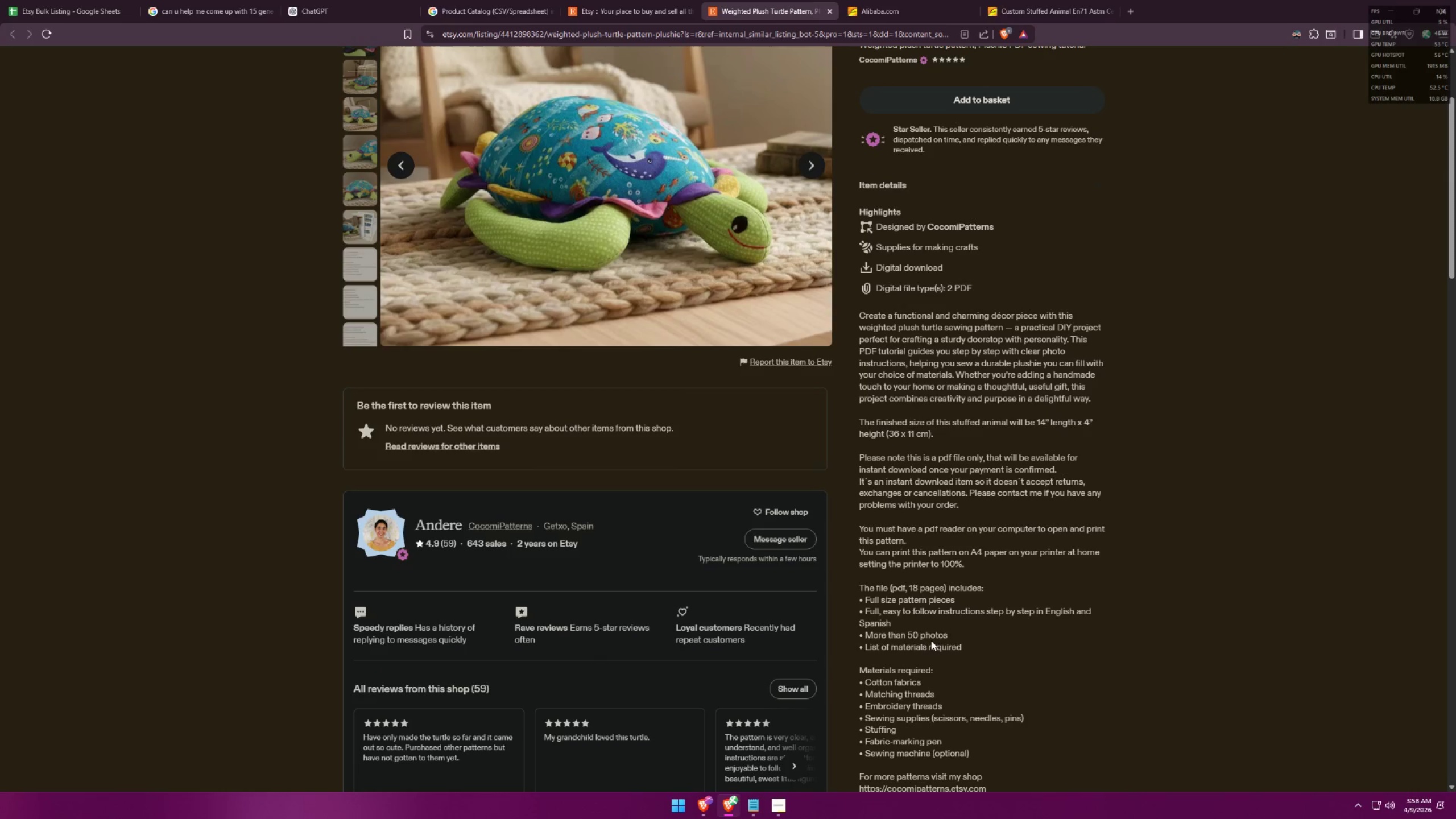 
scroll: coordinate [673, 493], scroll_direction: up, amount: 11.0
 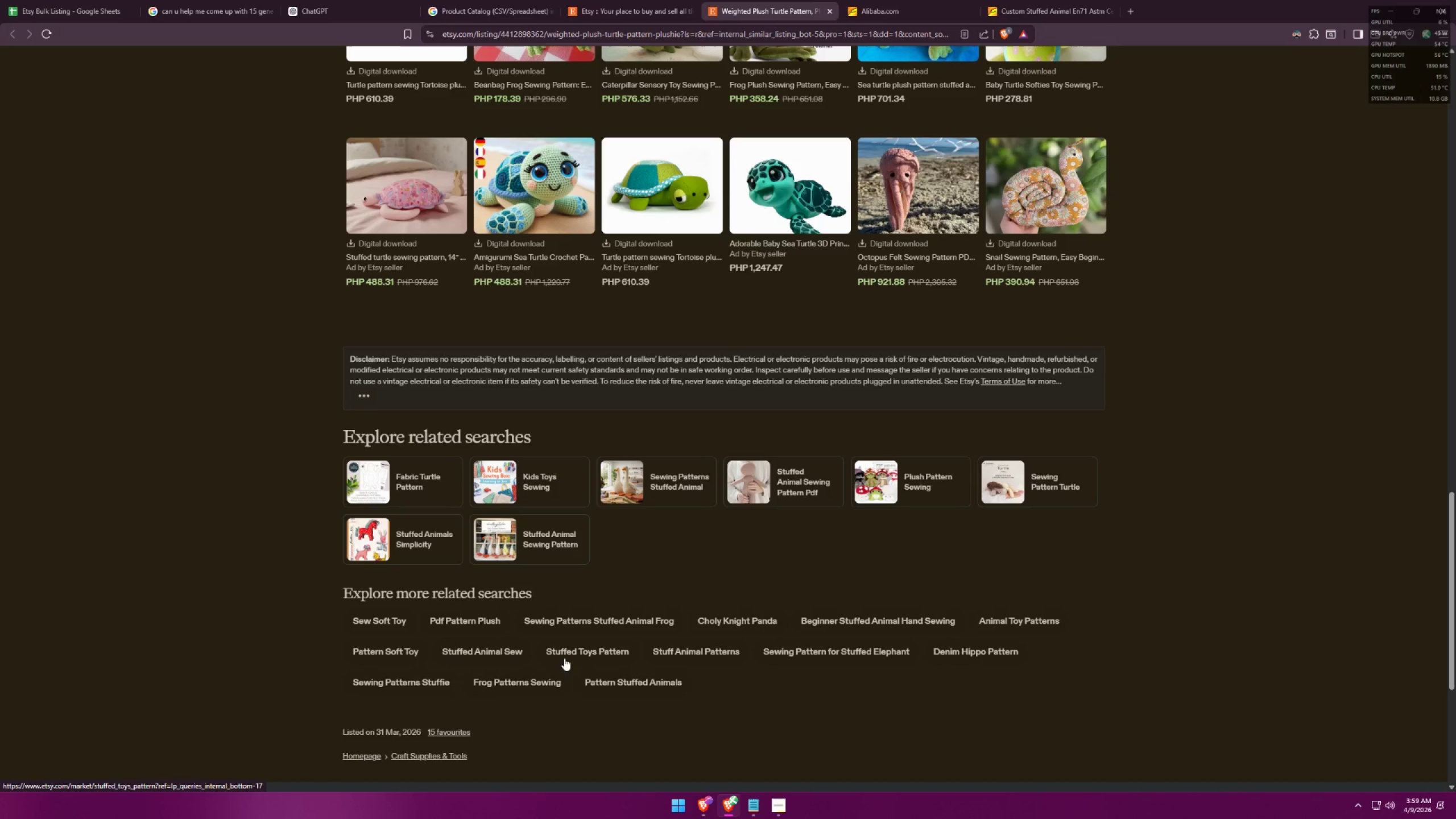 
wait(5.11)
 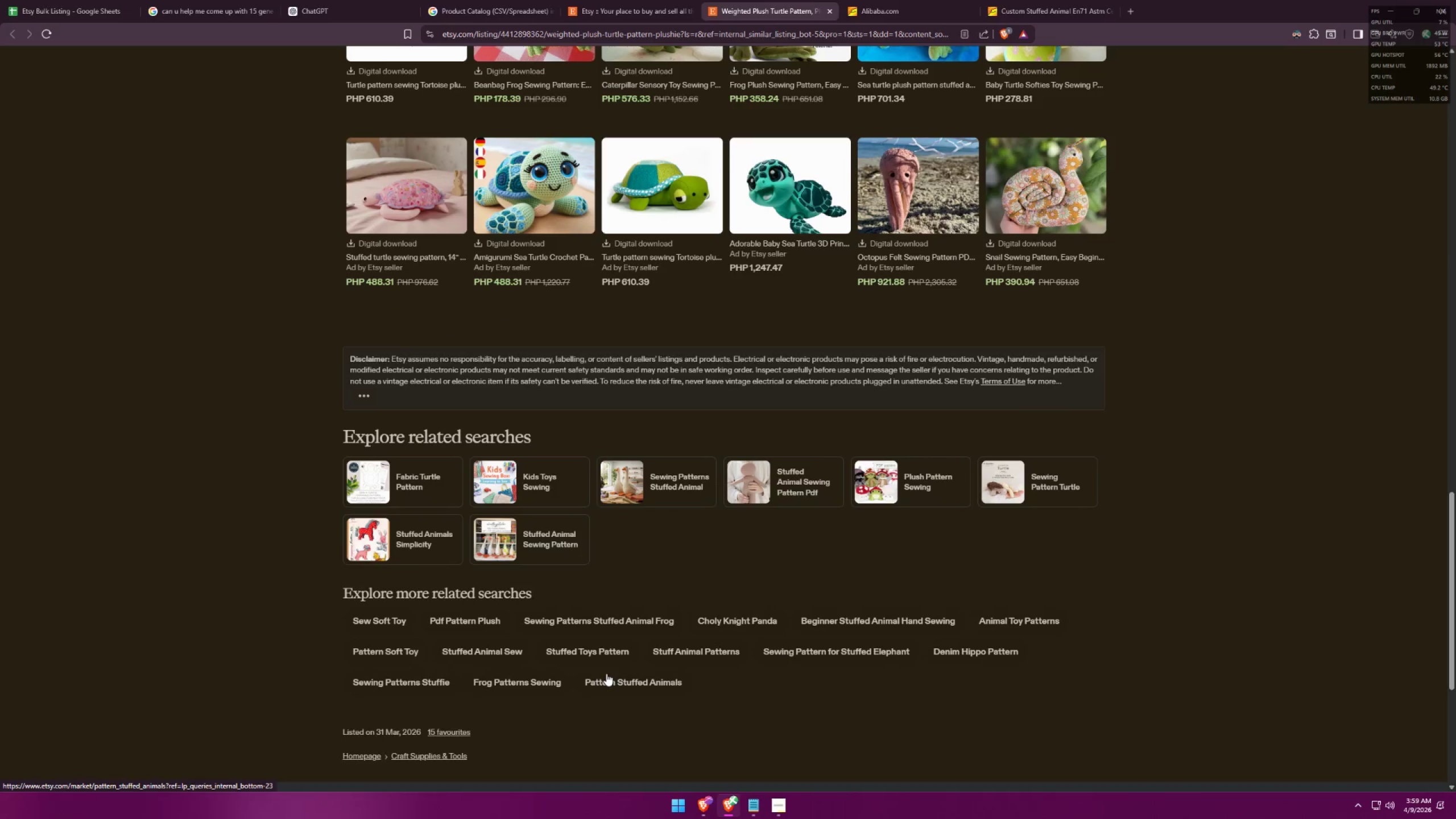 
key(Alt+AltLeft)
 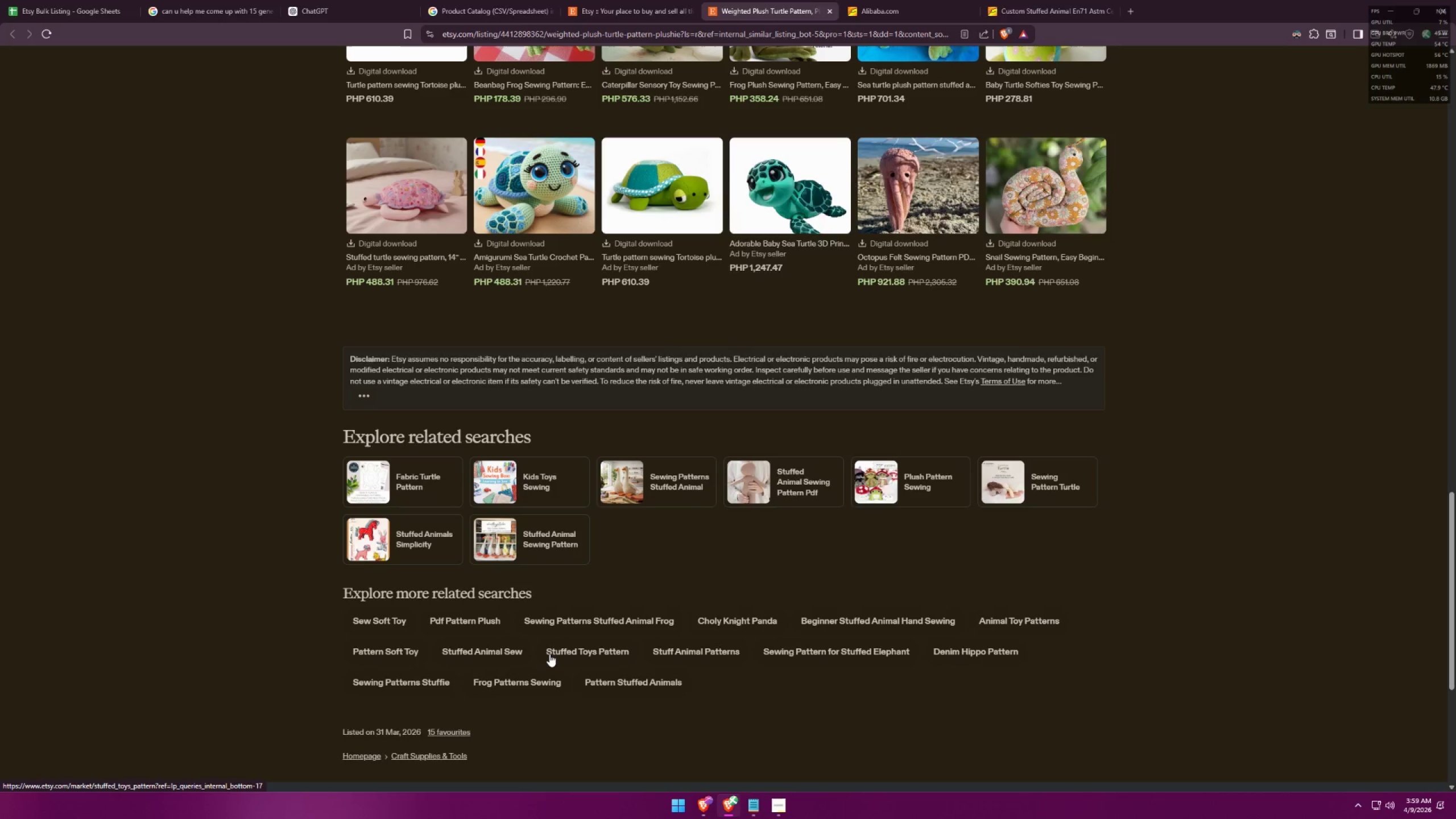 
key(Alt+Tab)
 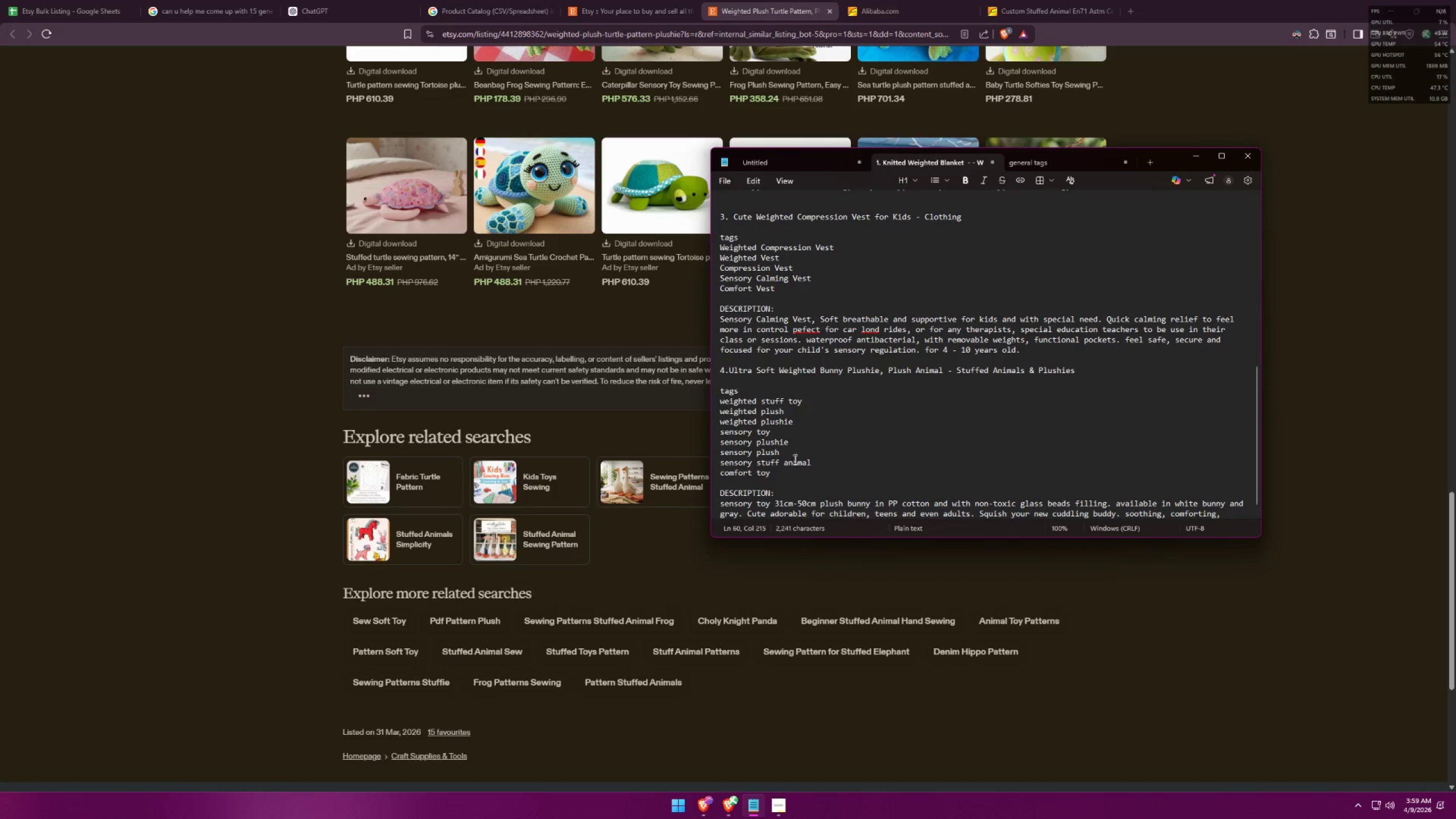 
left_click([787, 471])
 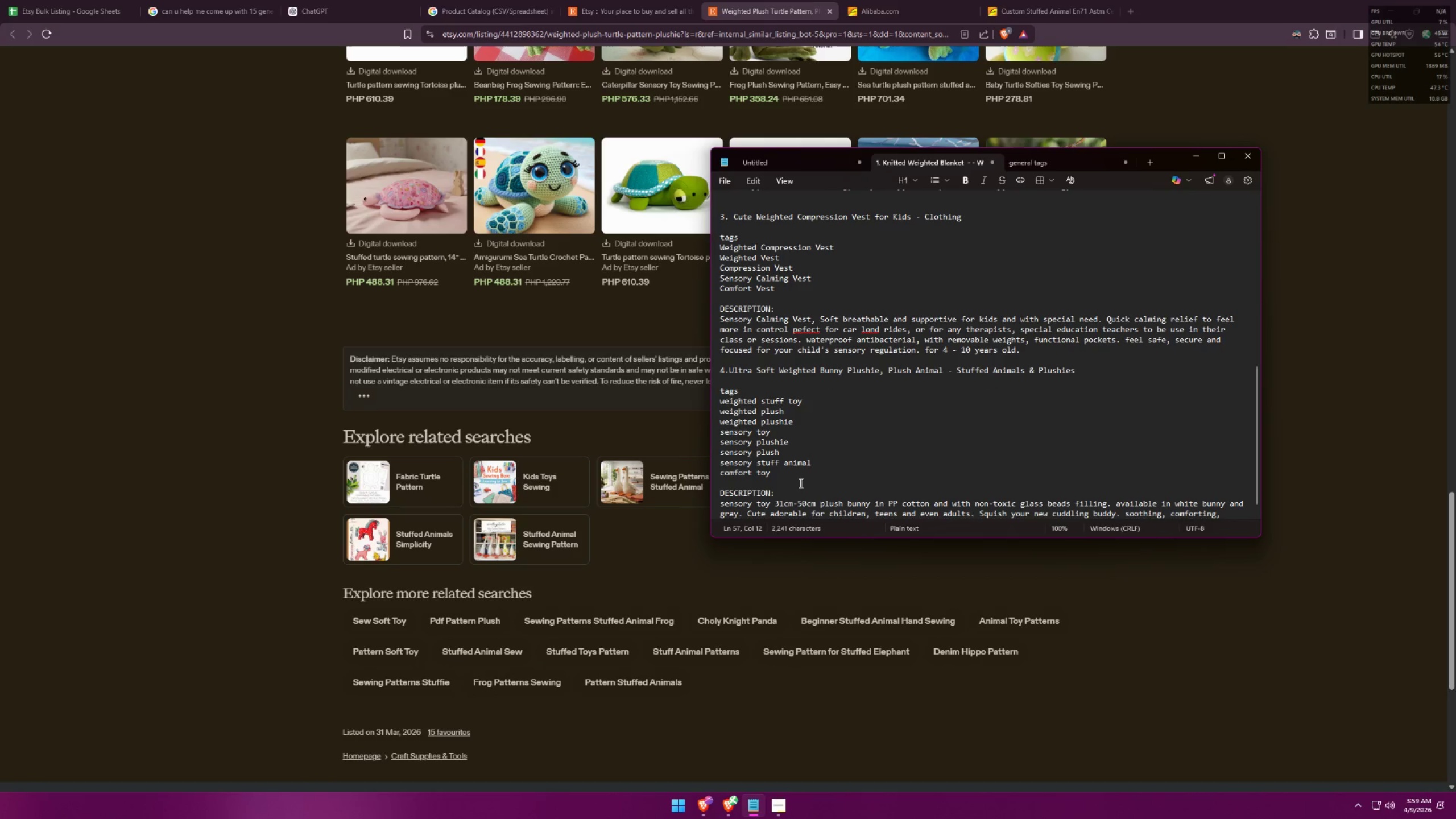 
key(Enter)
 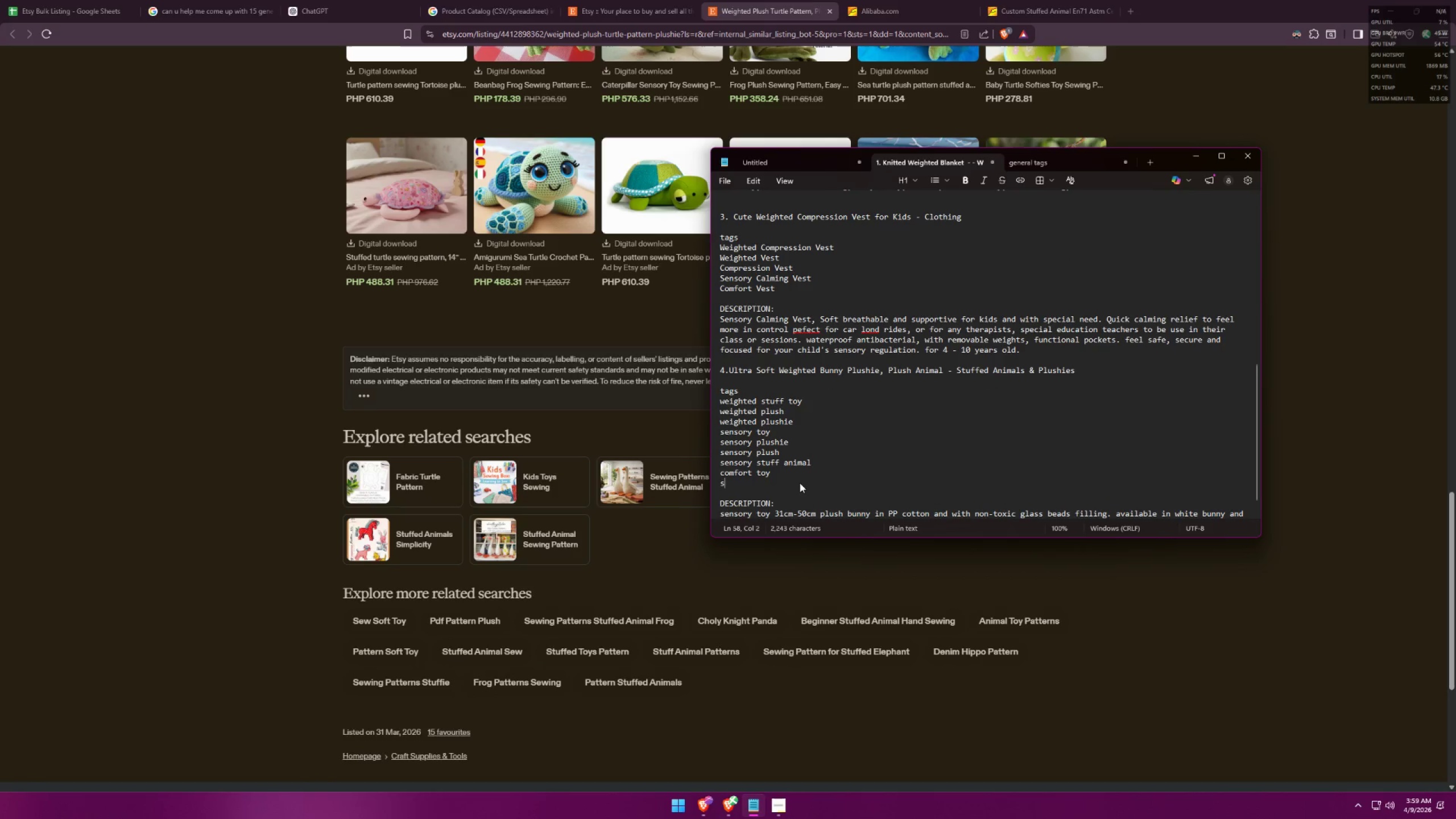 
type(stuffed animal)
 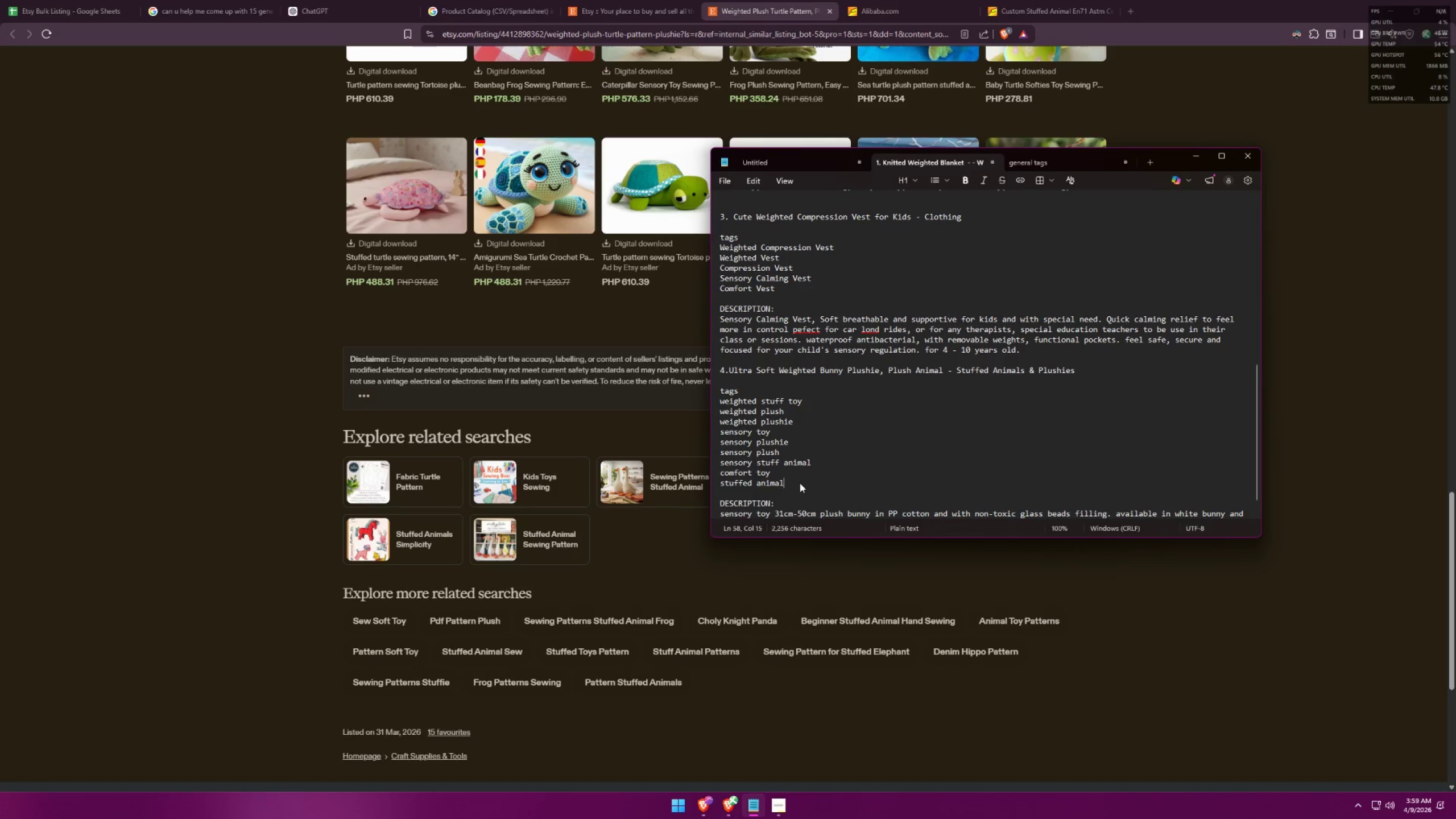 
key(Shift+Enter)
 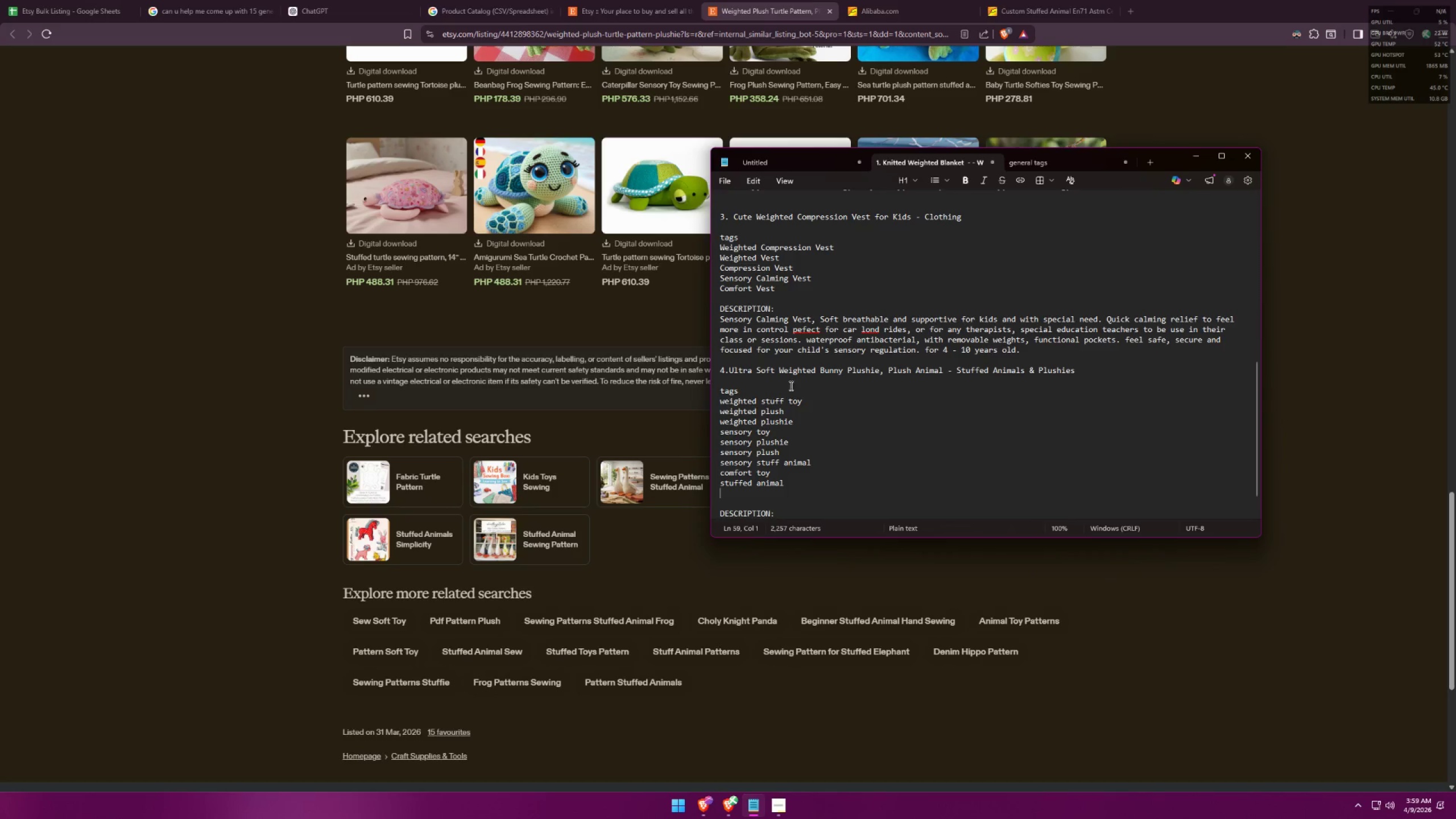 
wait(5.74)
 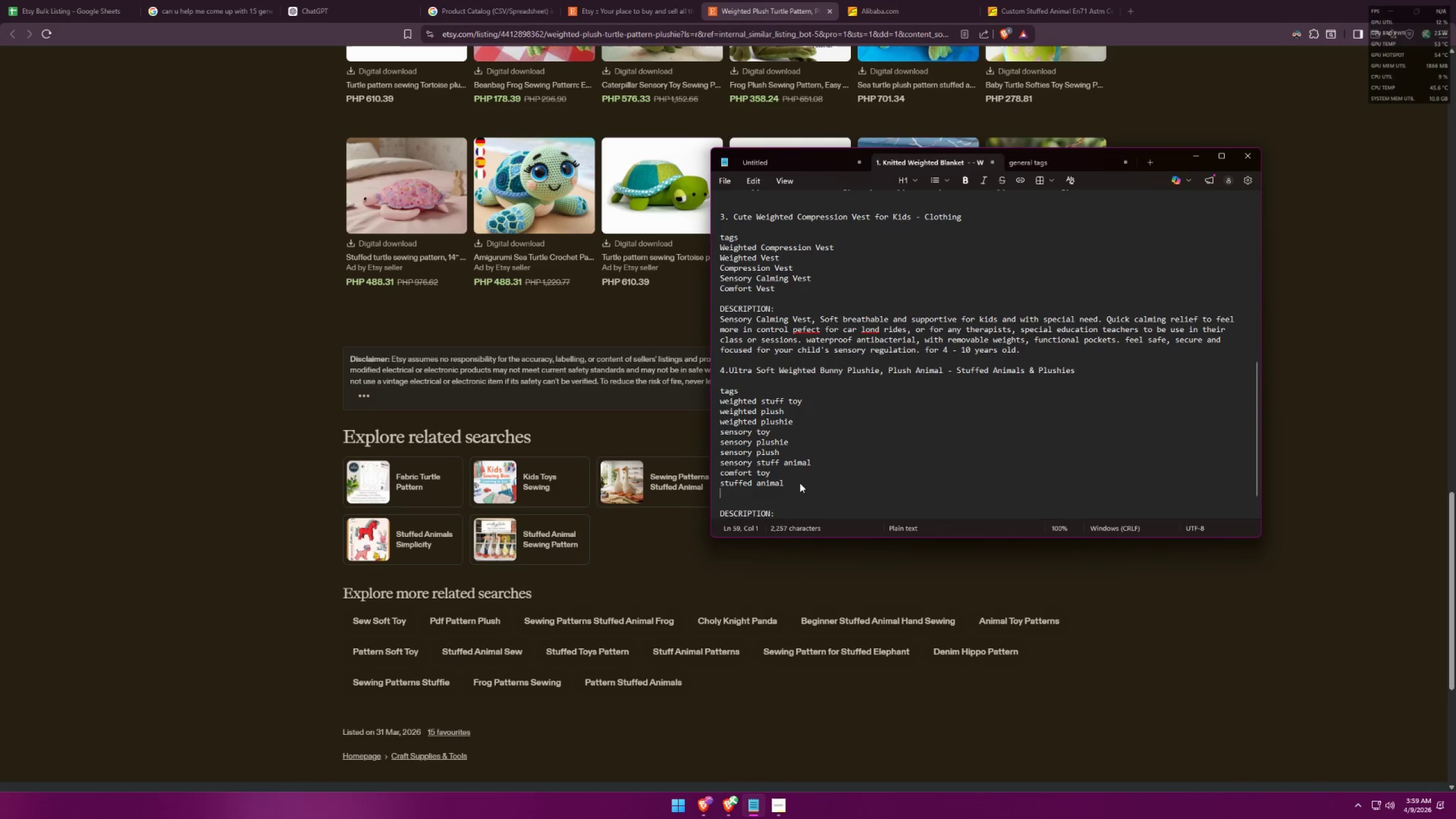 
scroll: coordinate [1171, 614], scroll_direction: up, amount: 5.0
 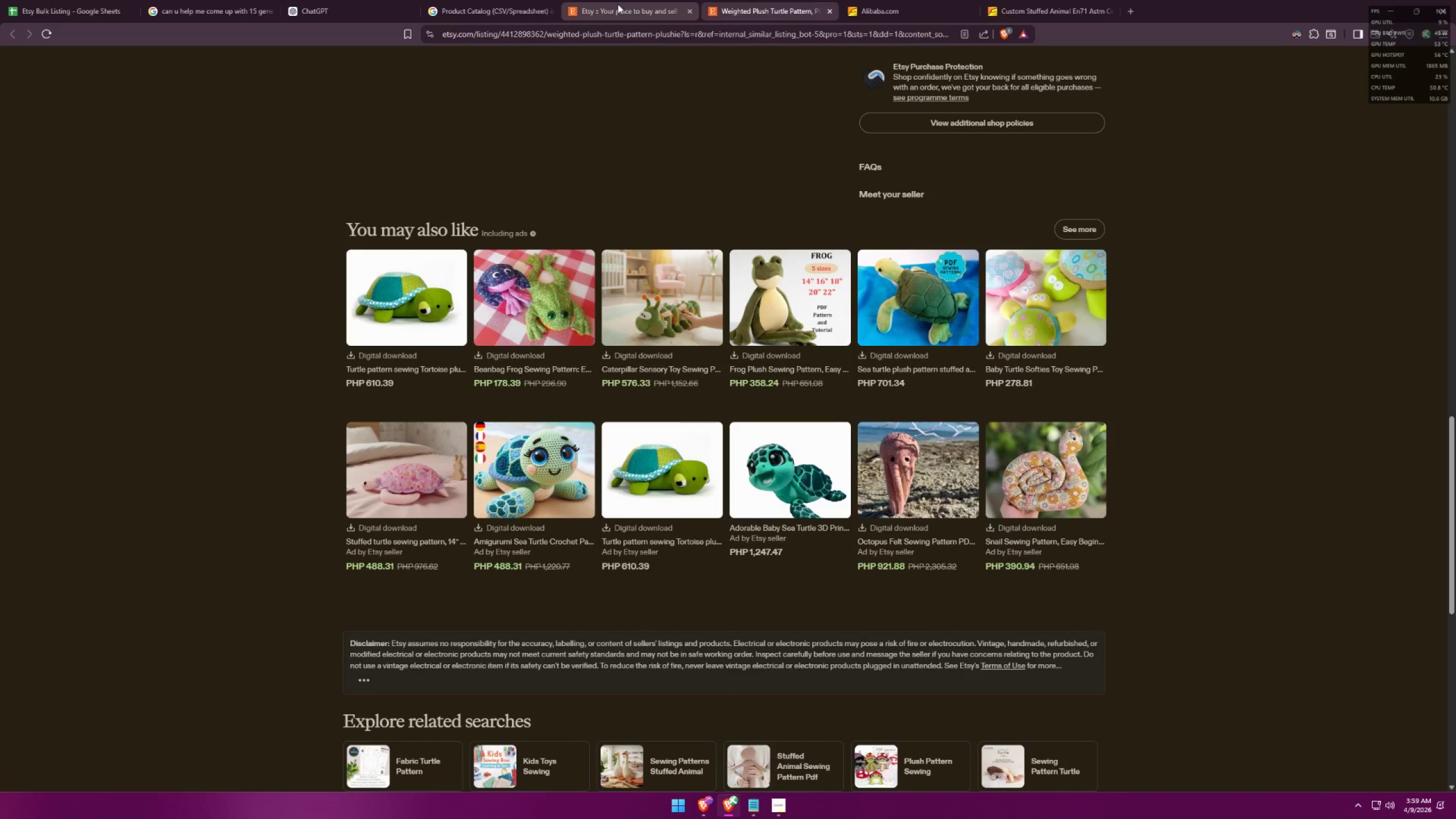 
wait(5.7)
 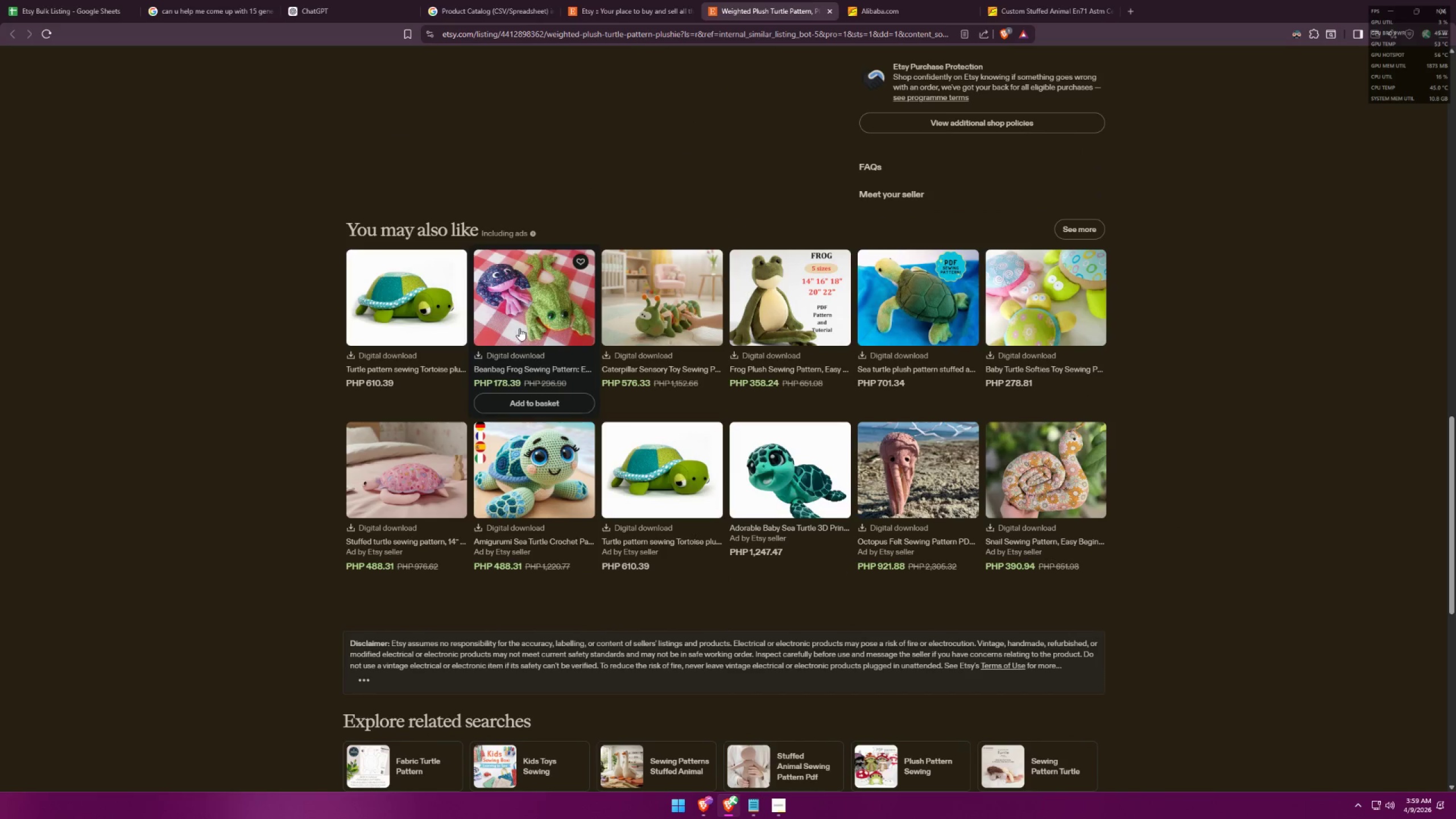 
mouse_move([564, 86])
 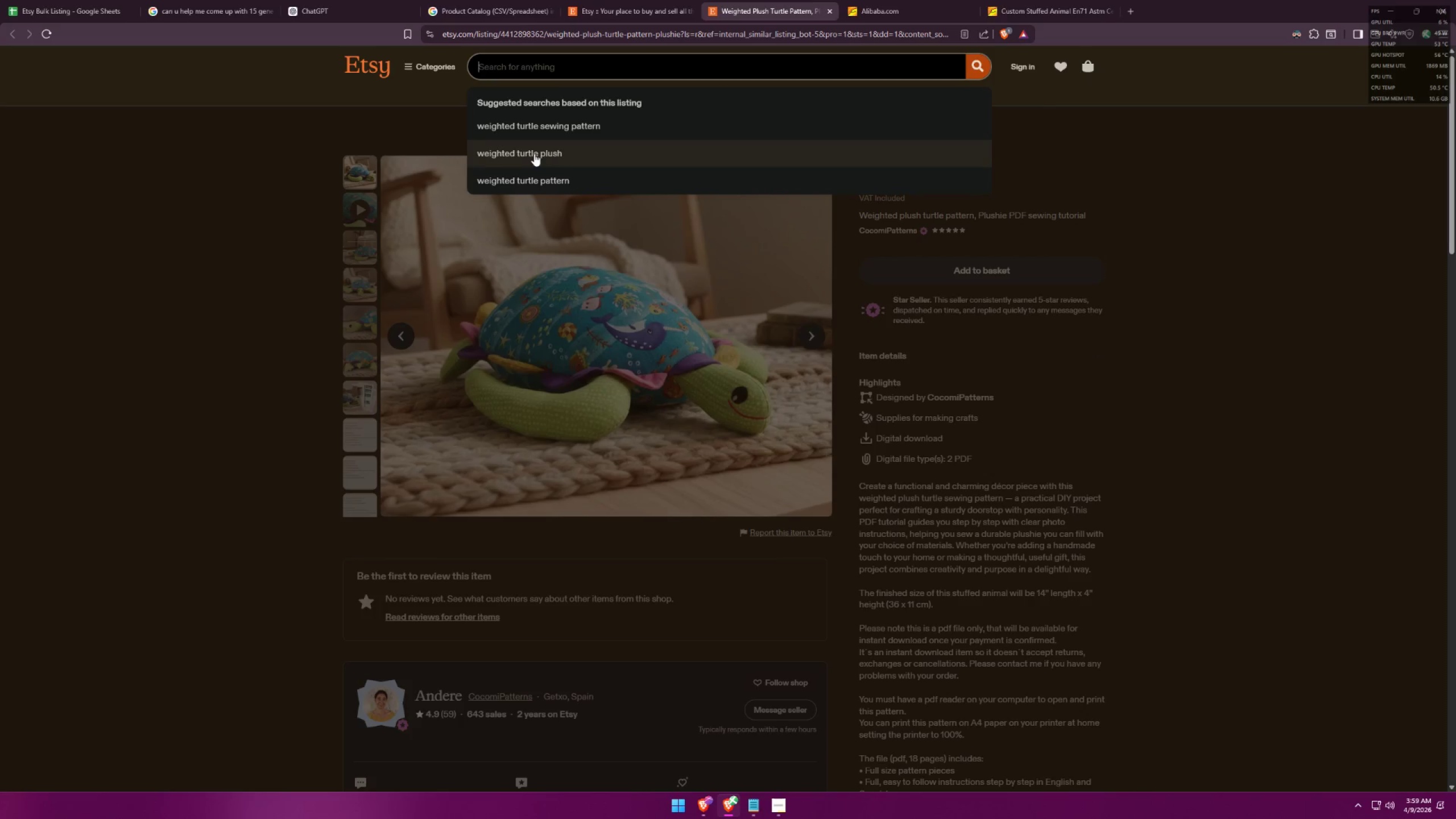 
left_click([534, 153])
 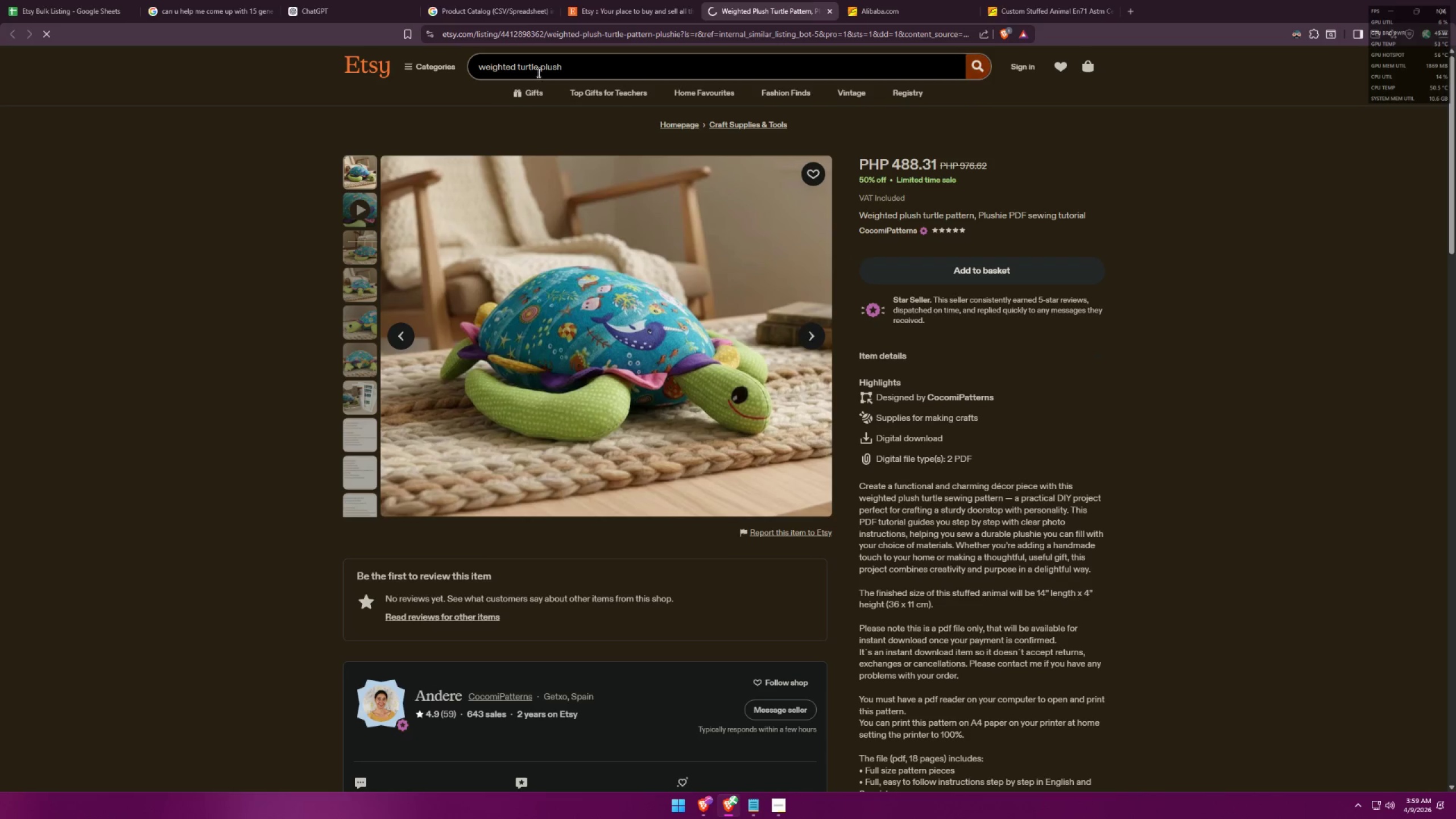 
left_click([538, 70])
 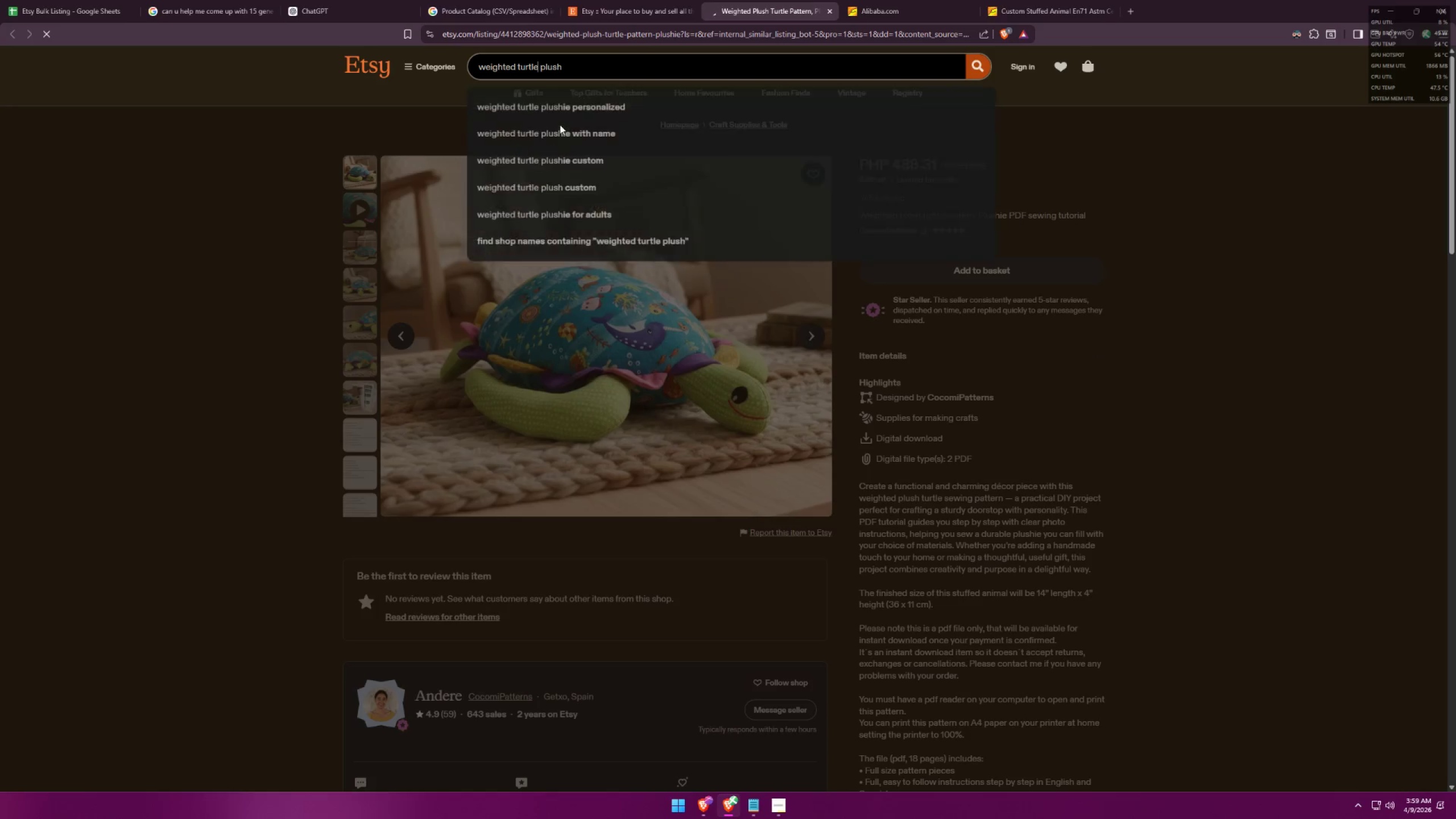 
key(Backspace)
 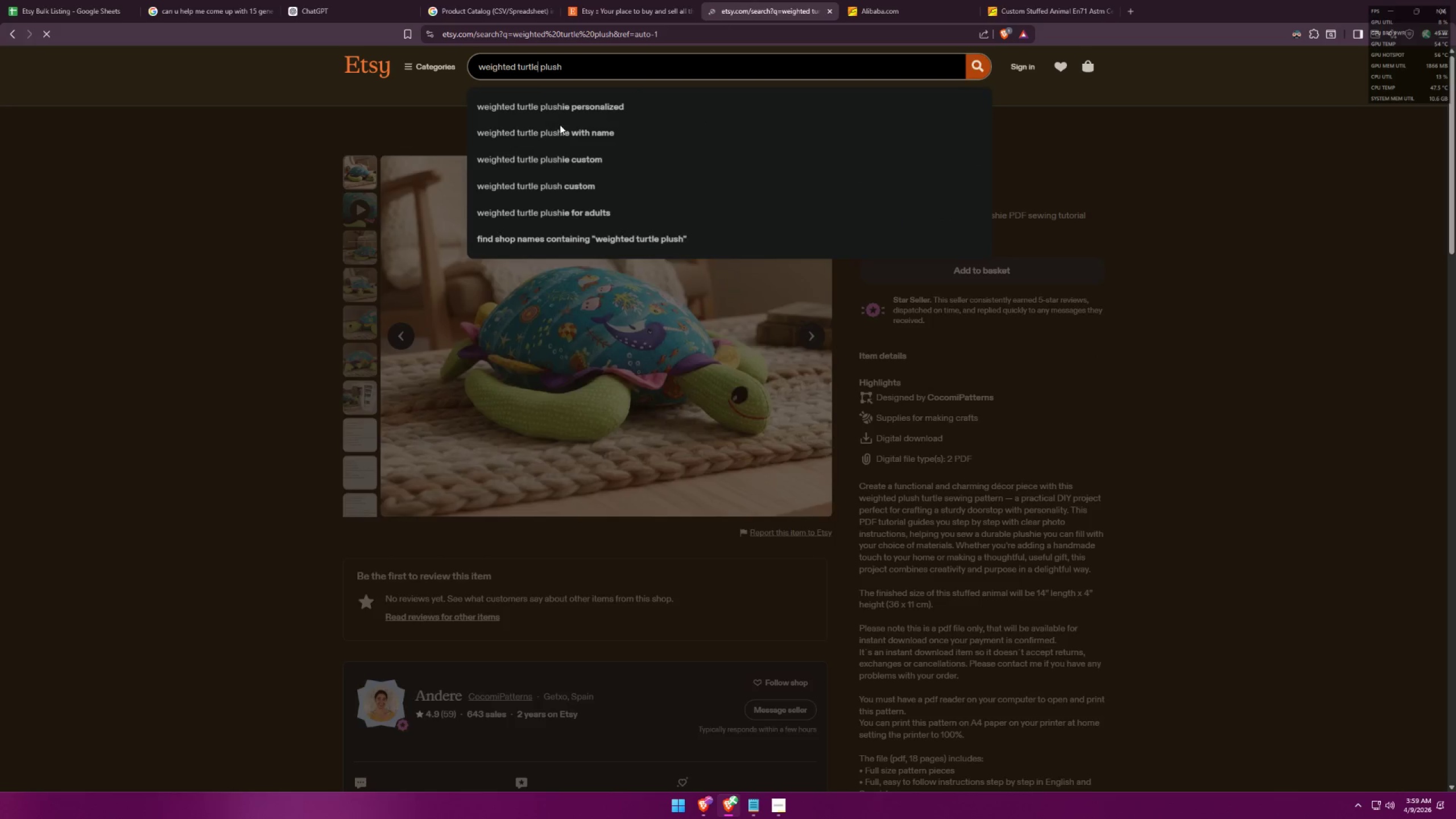 
key(Backspace)
 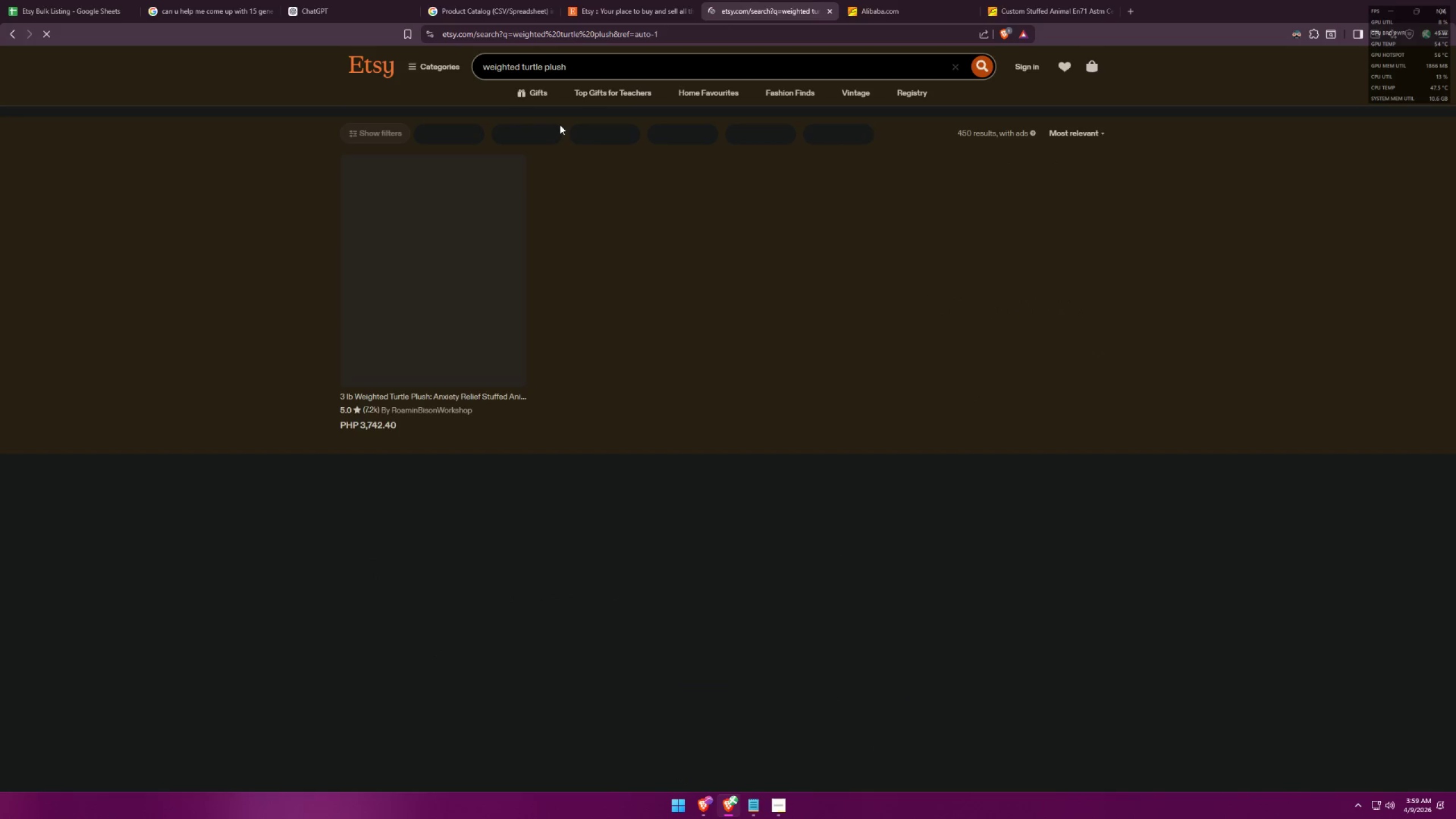 
key(Backspace)
 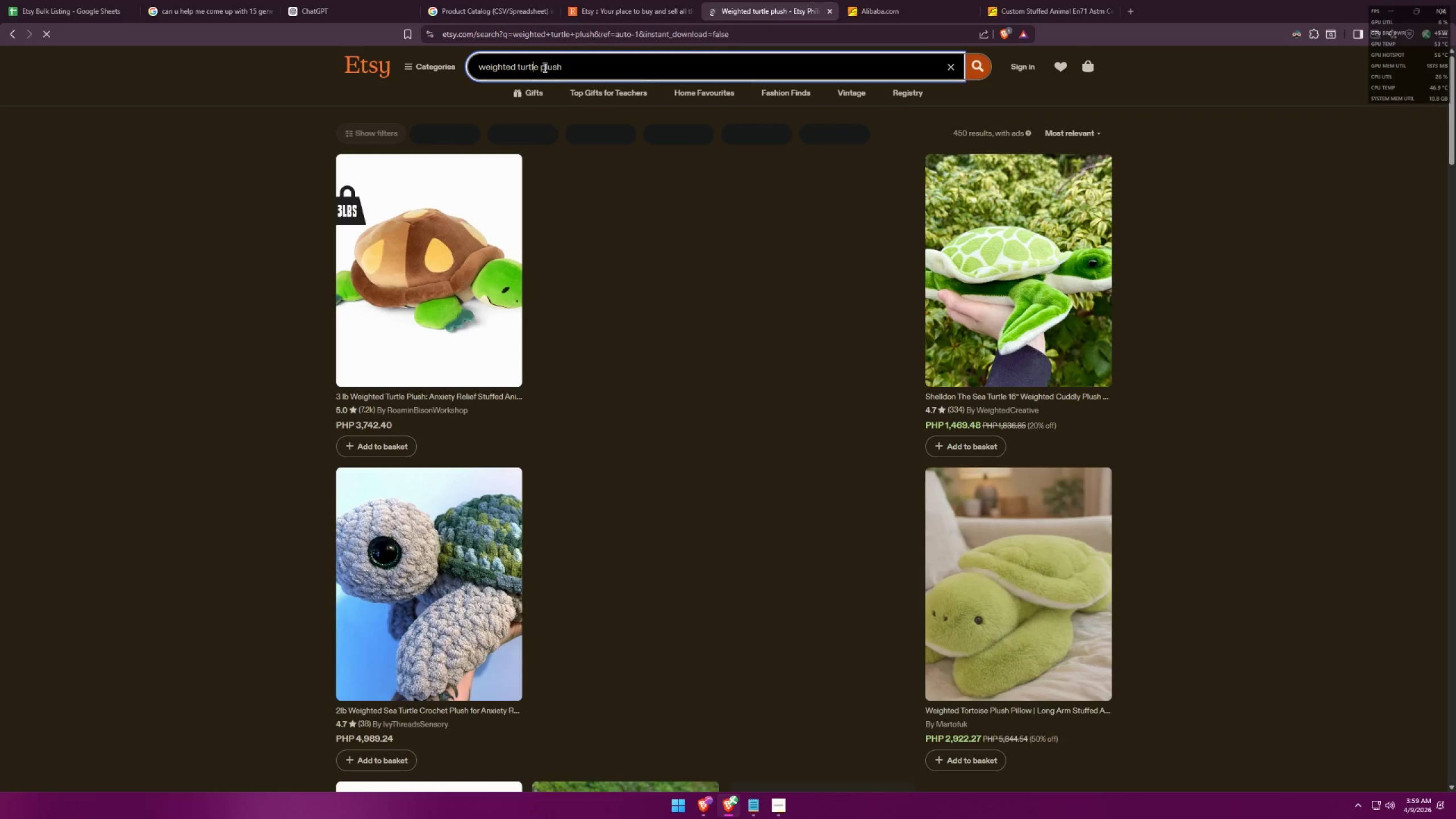 
left_click_drag(start_coordinate=[540, 63], to_coordinate=[530, 60])
 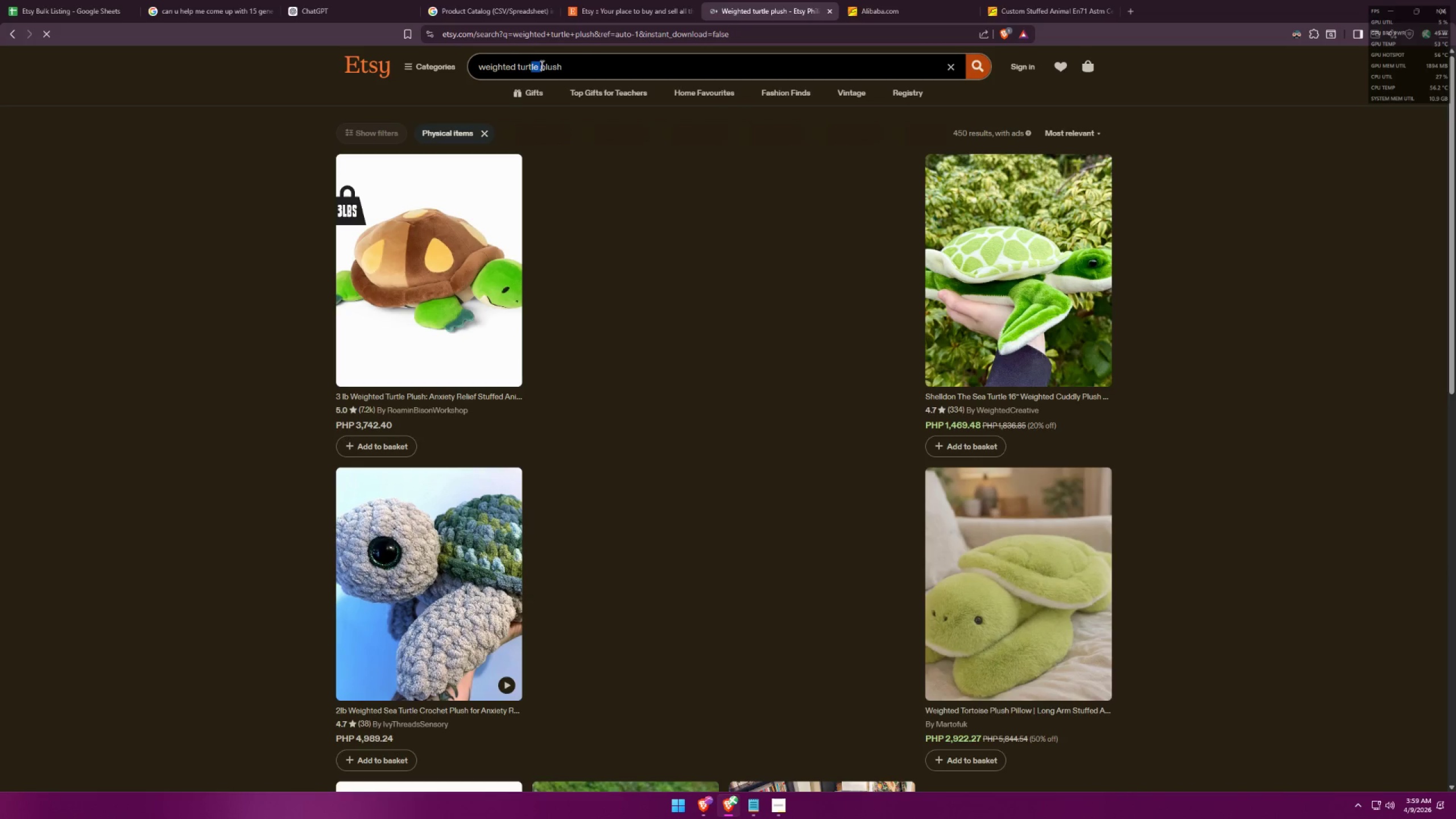 
left_click([541, 65])
 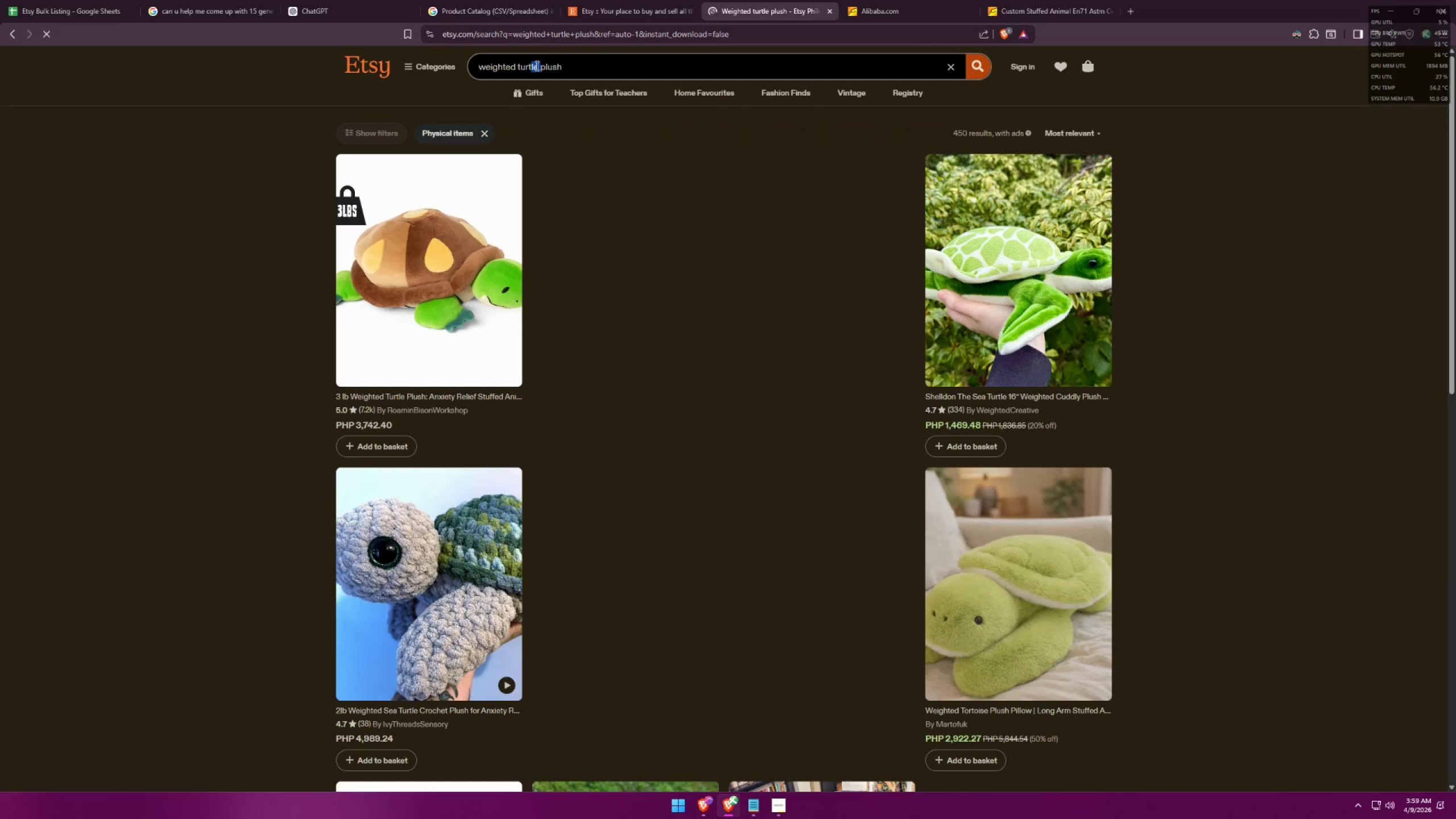 
left_click([536, 65])
 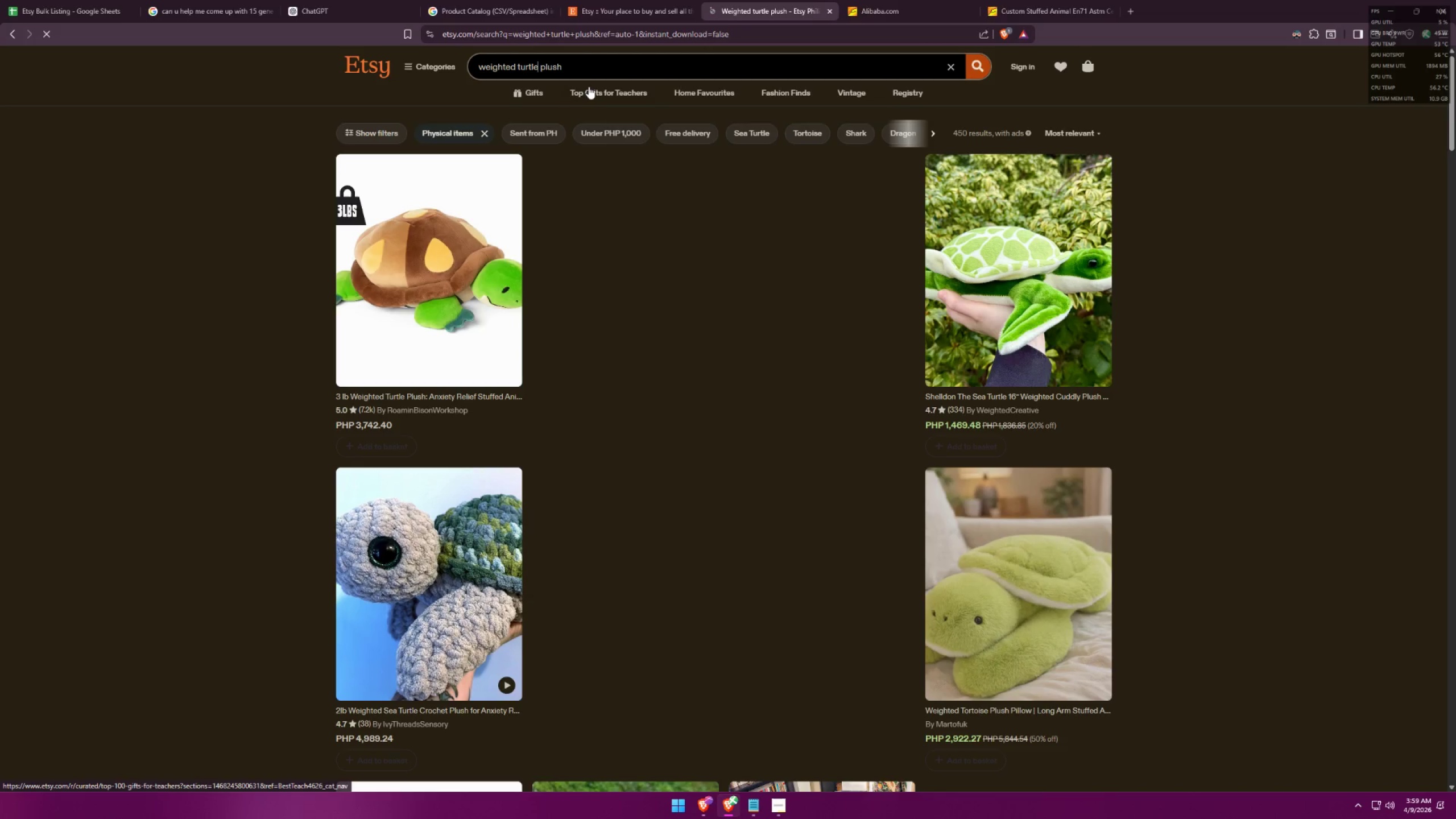 
key(Backspace)
 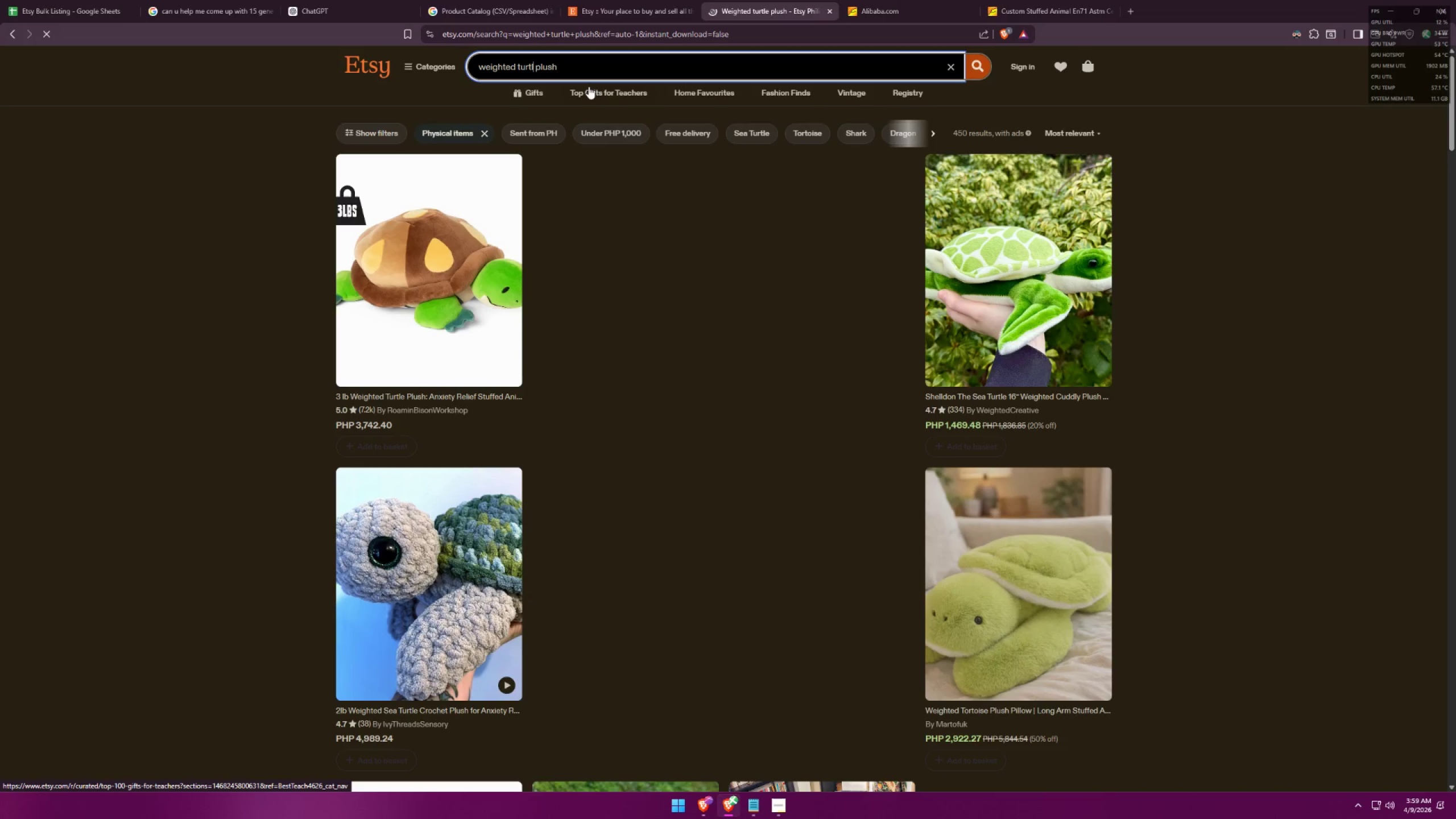 
key(Backspace)
 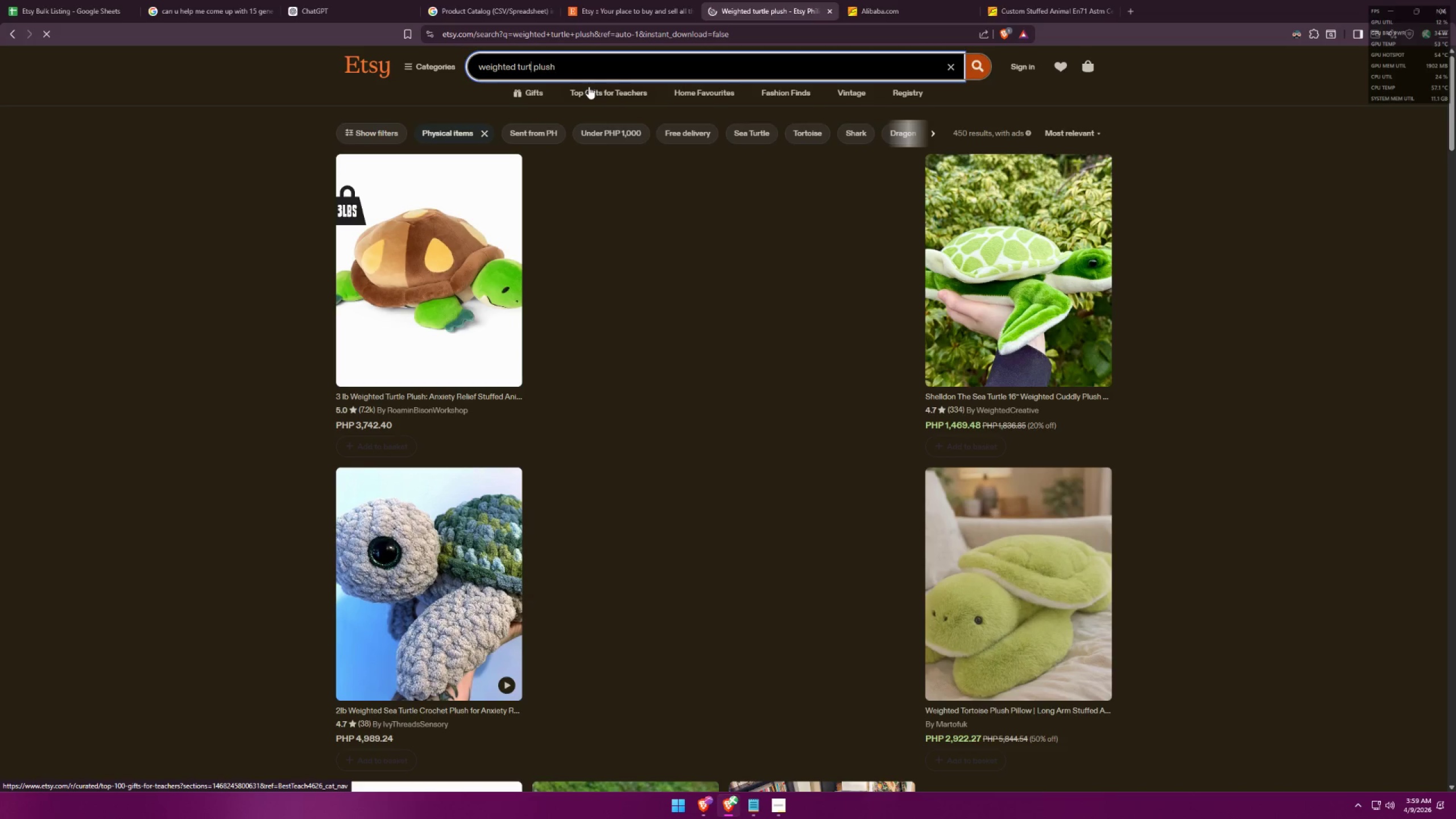 
key(Backspace)
 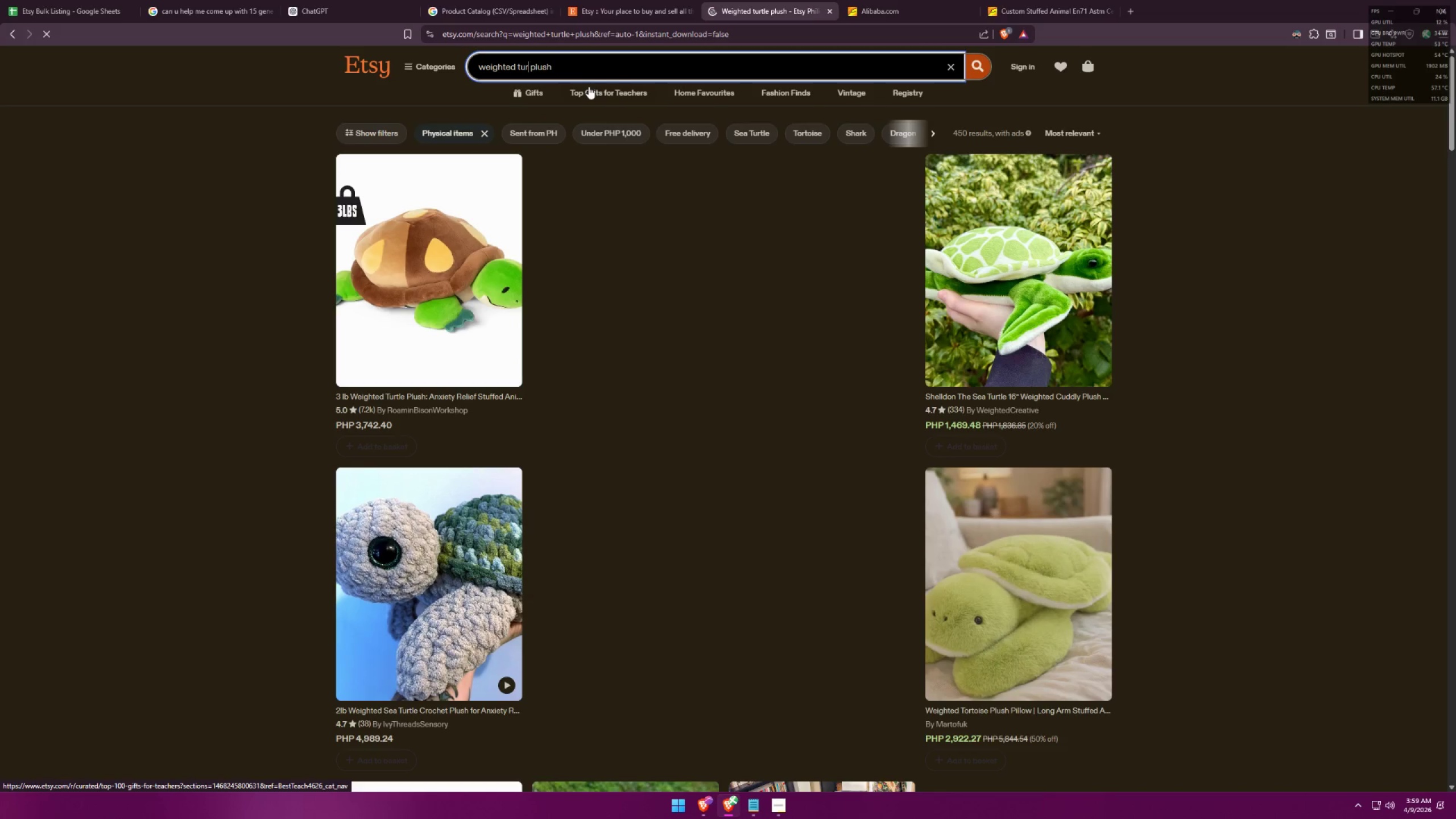 
key(Backspace)
 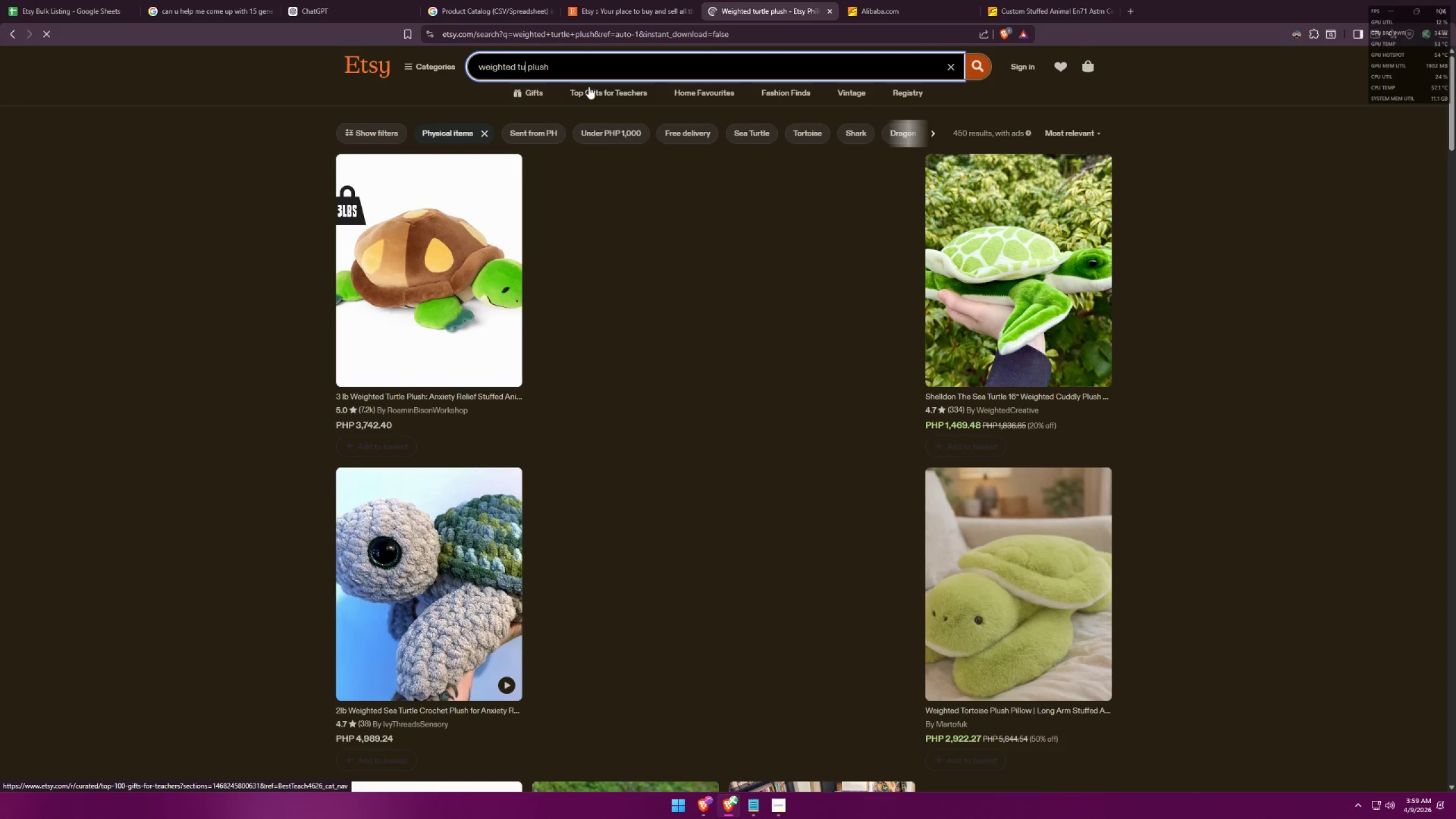 
key(Backspace)
 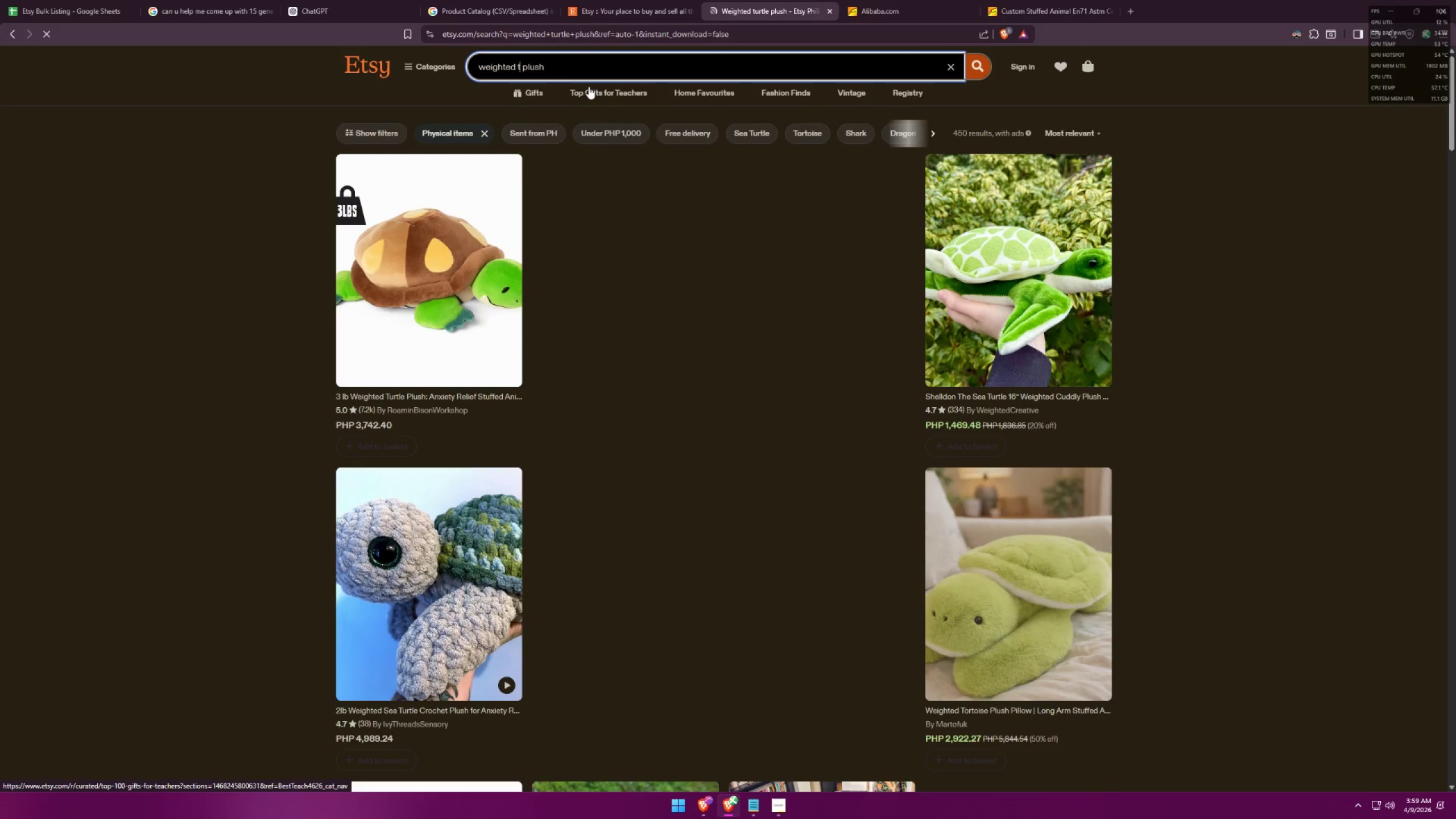 
key(Backspace)
 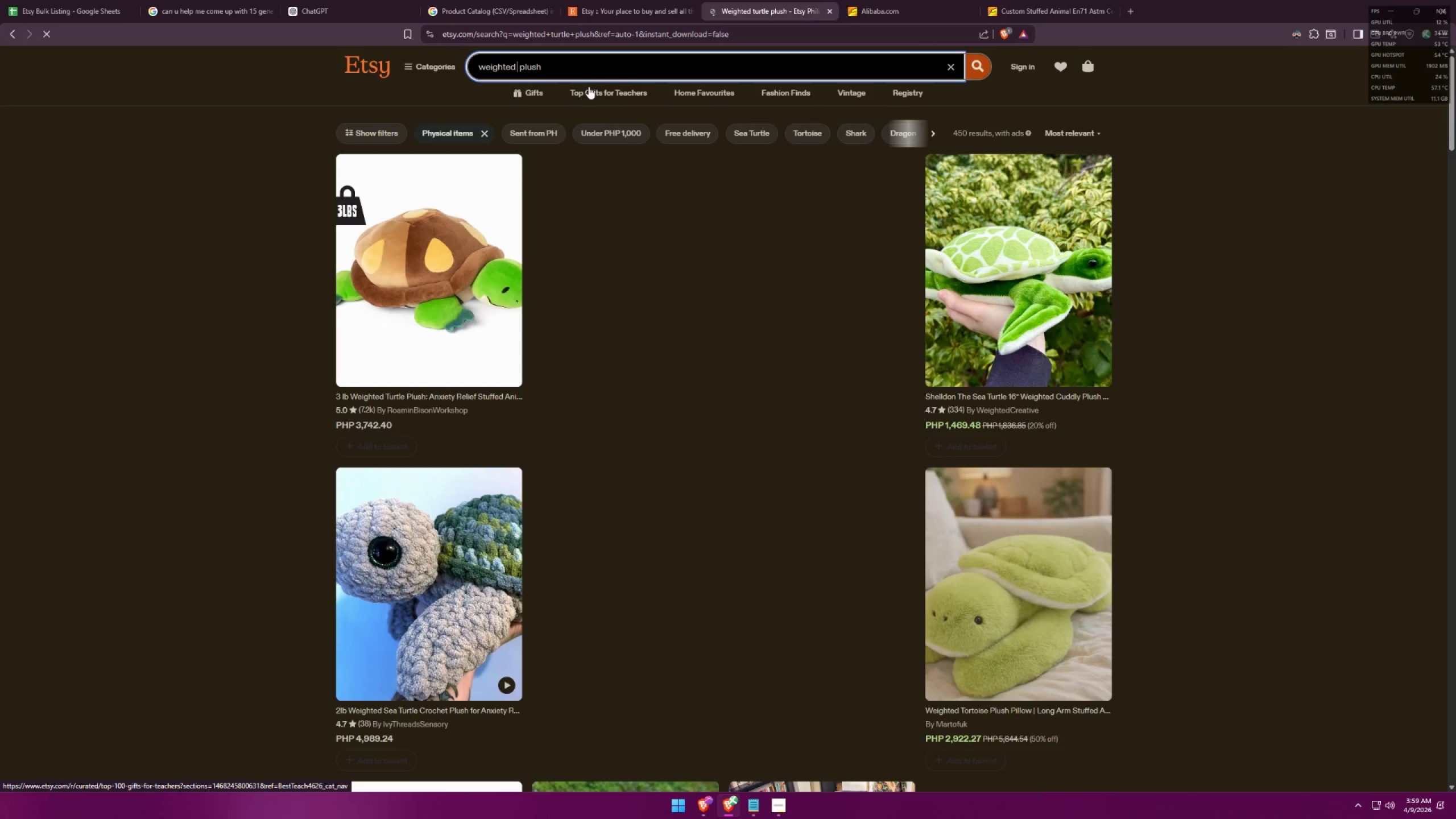 
key(Backspace)
 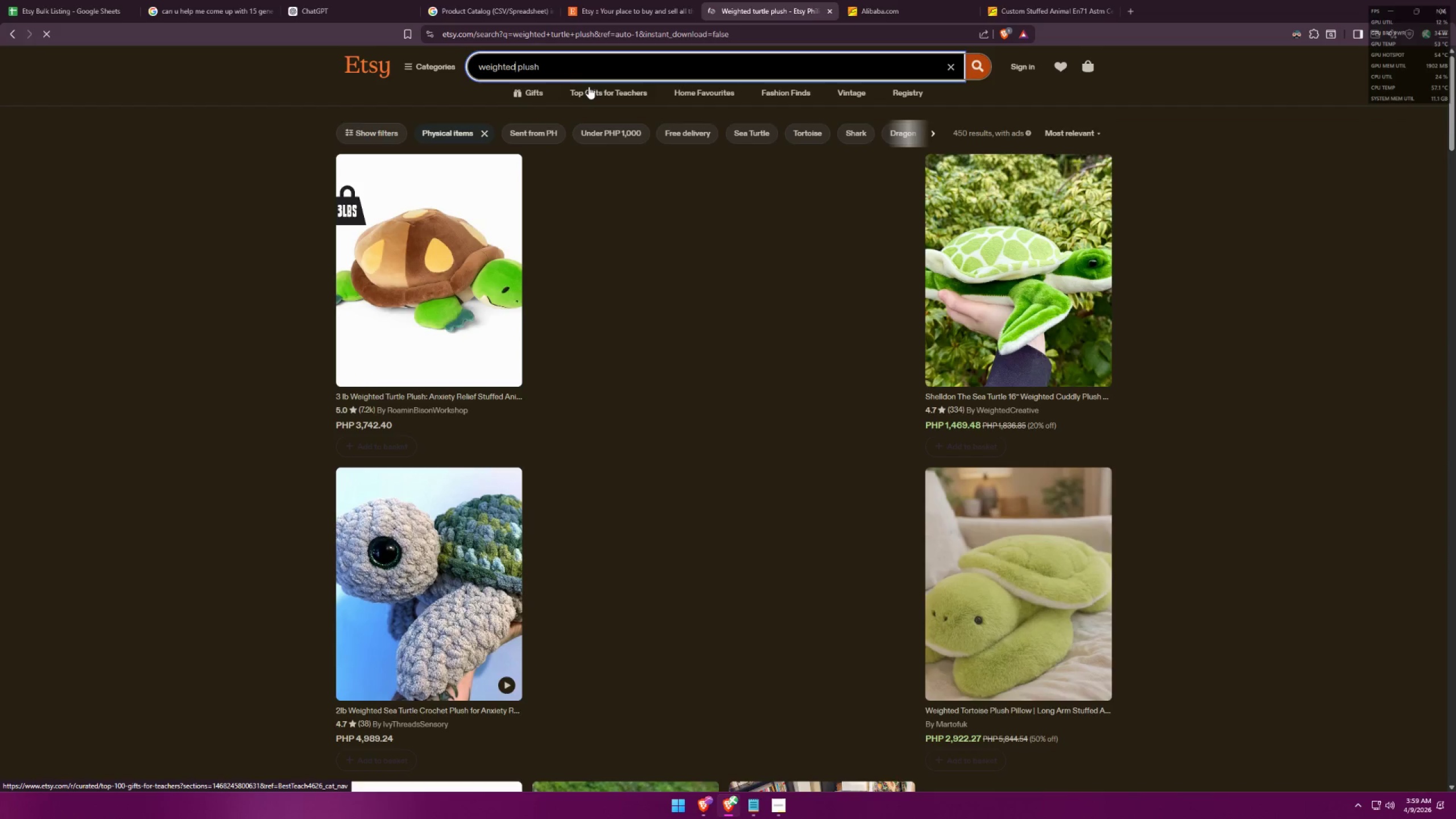 
key(Enter)
 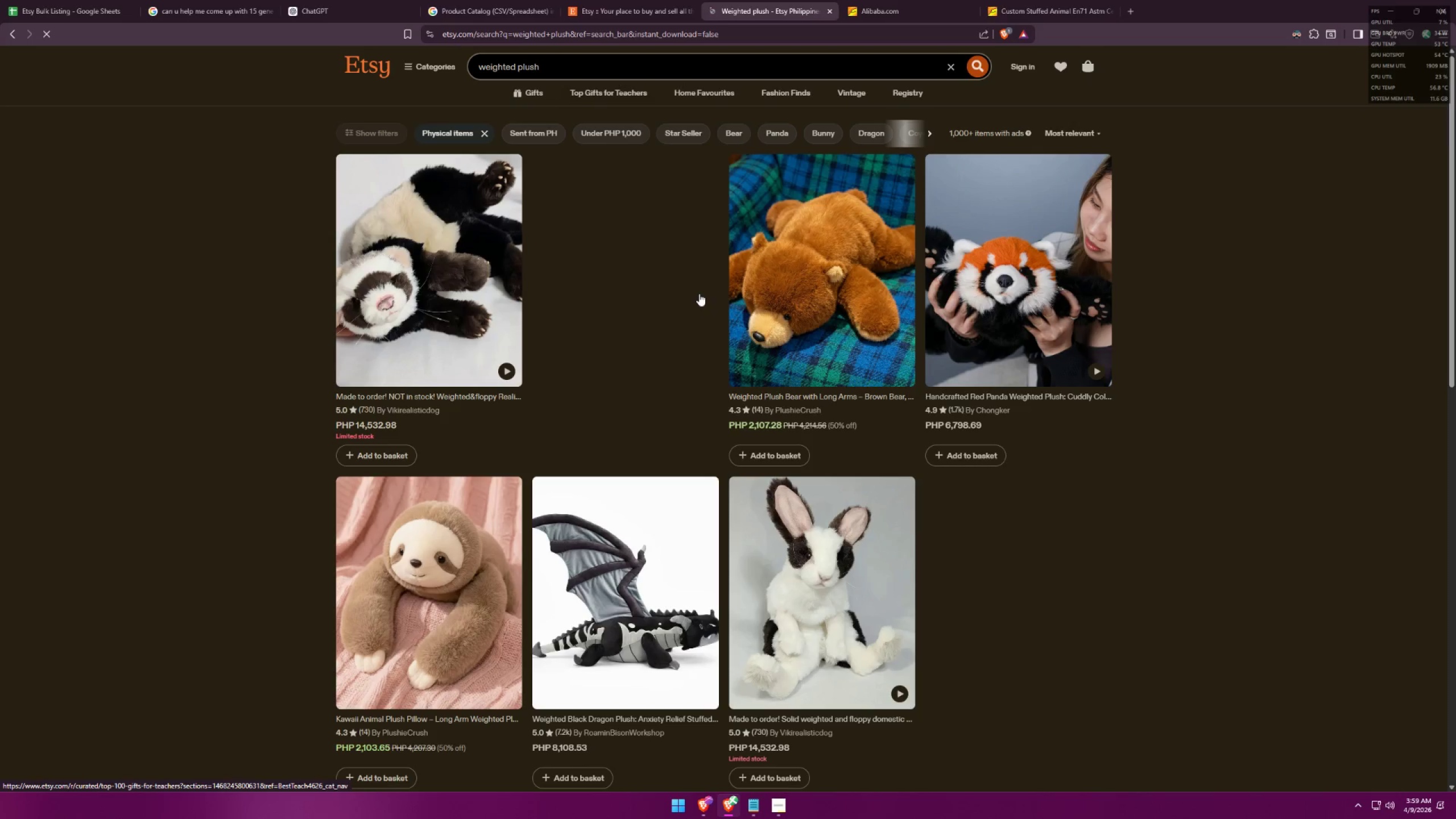 
wait(6.67)
 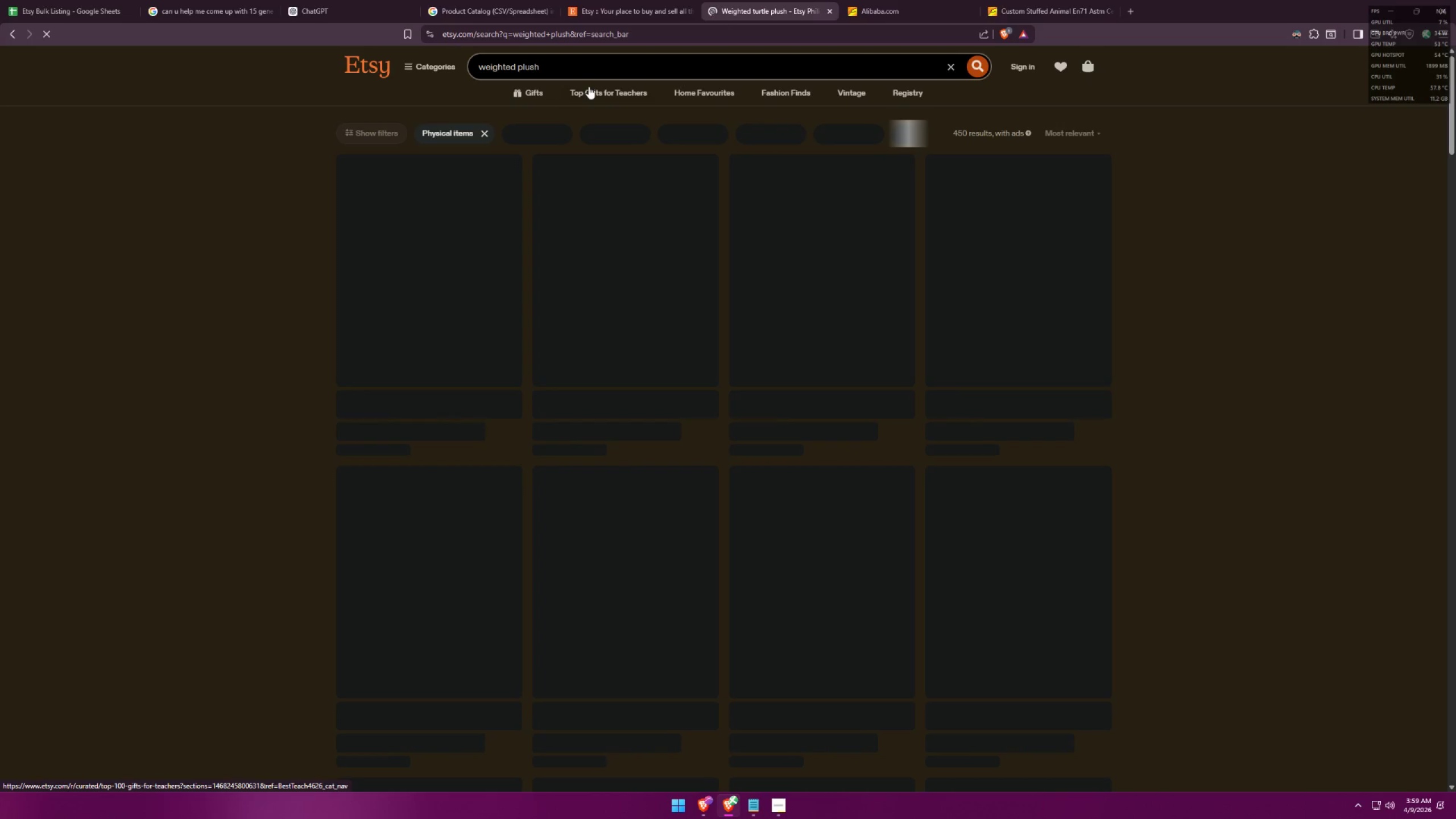 
left_click([830, 295])
 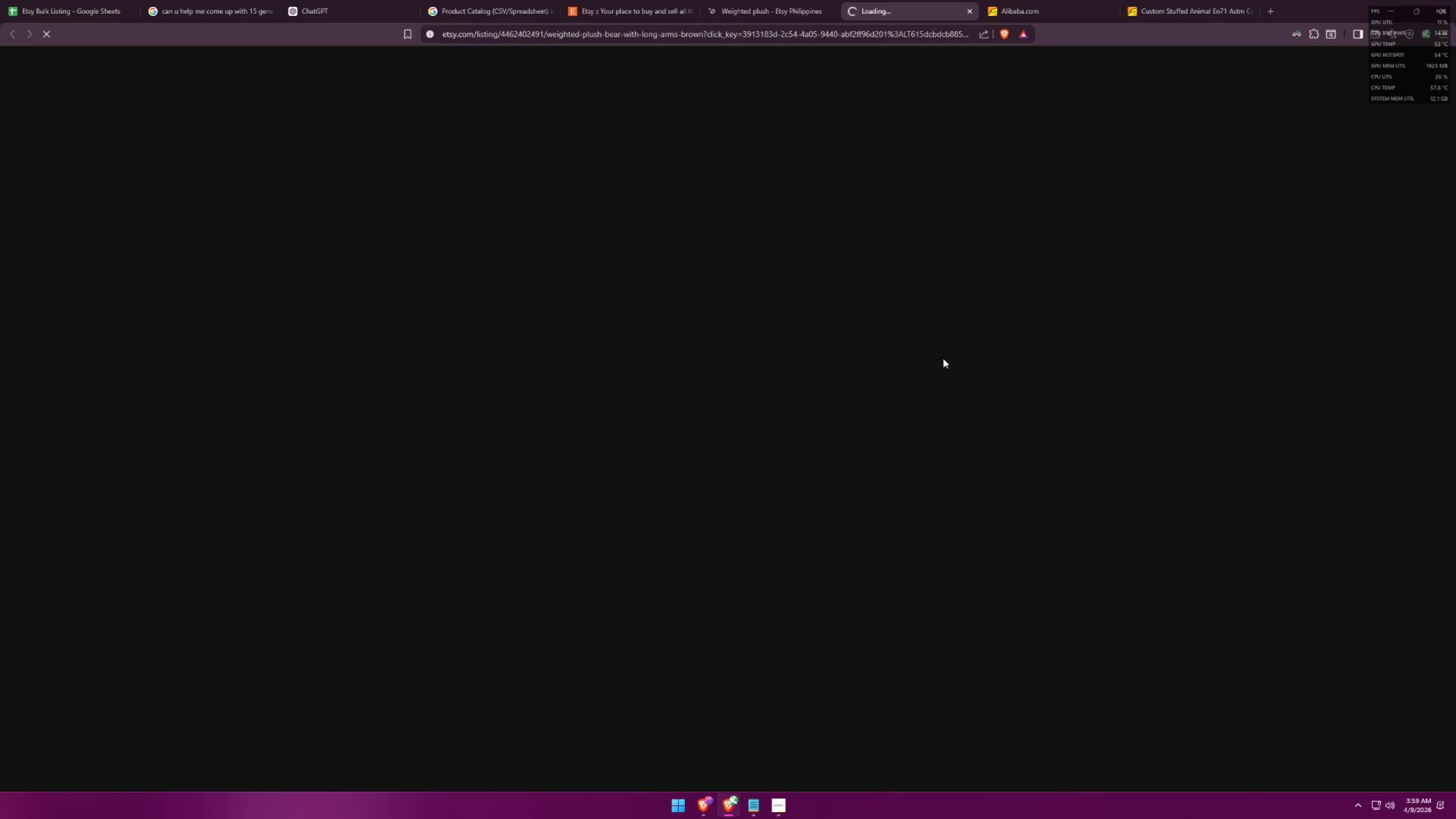 
key(Alt+AltLeft)
 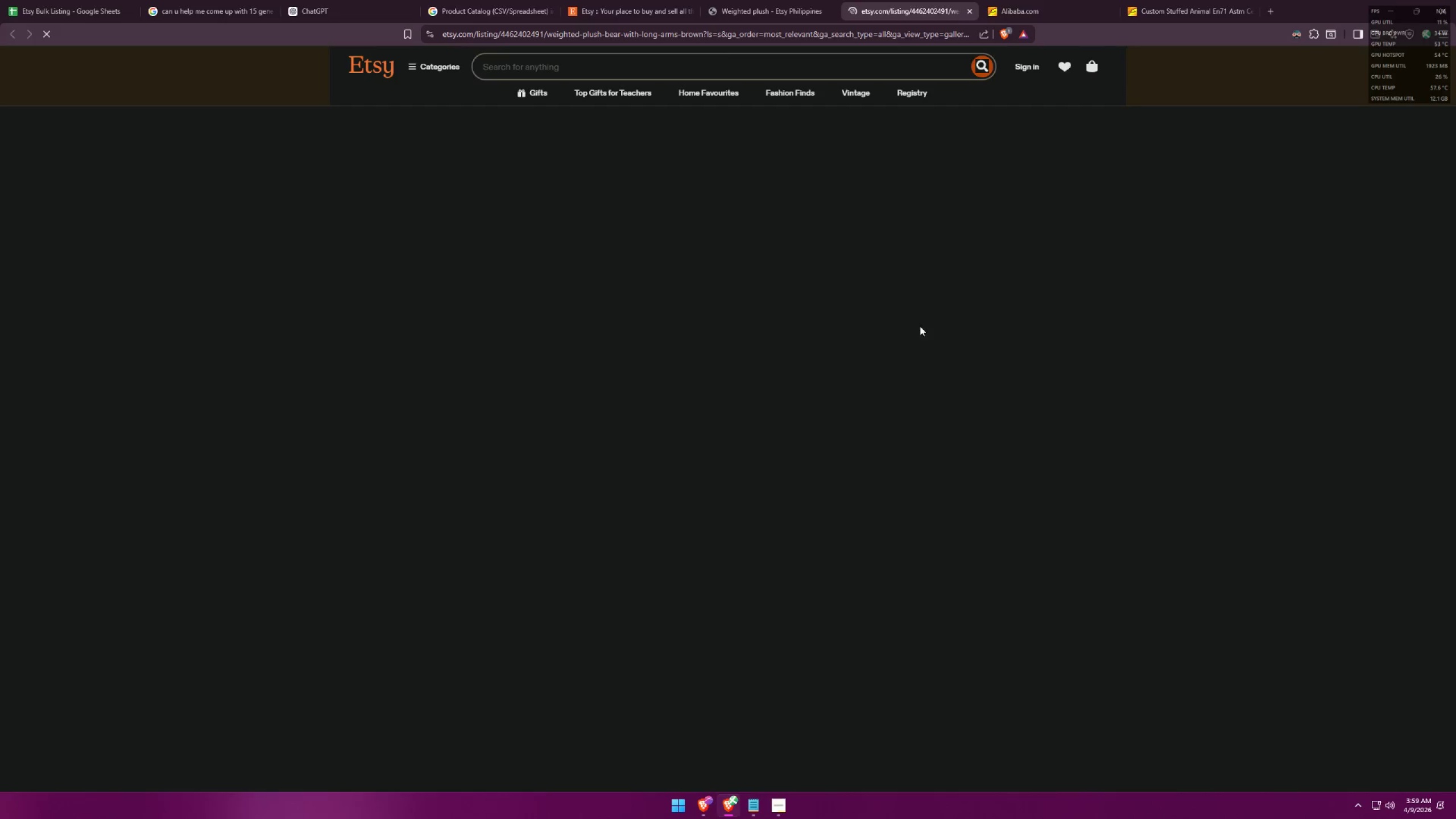 
key(Alt+Tab)
 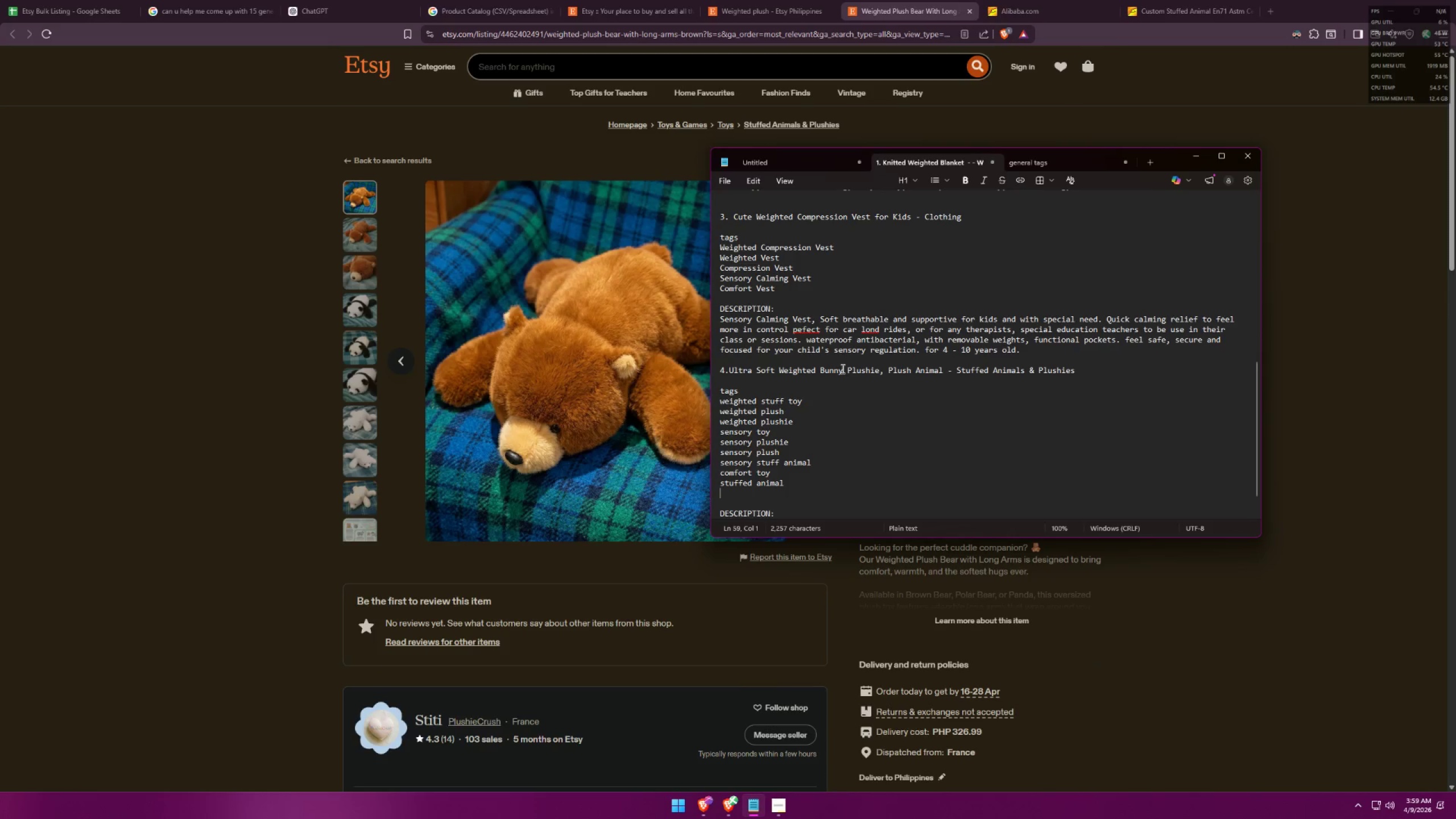 
wait(6.06)
 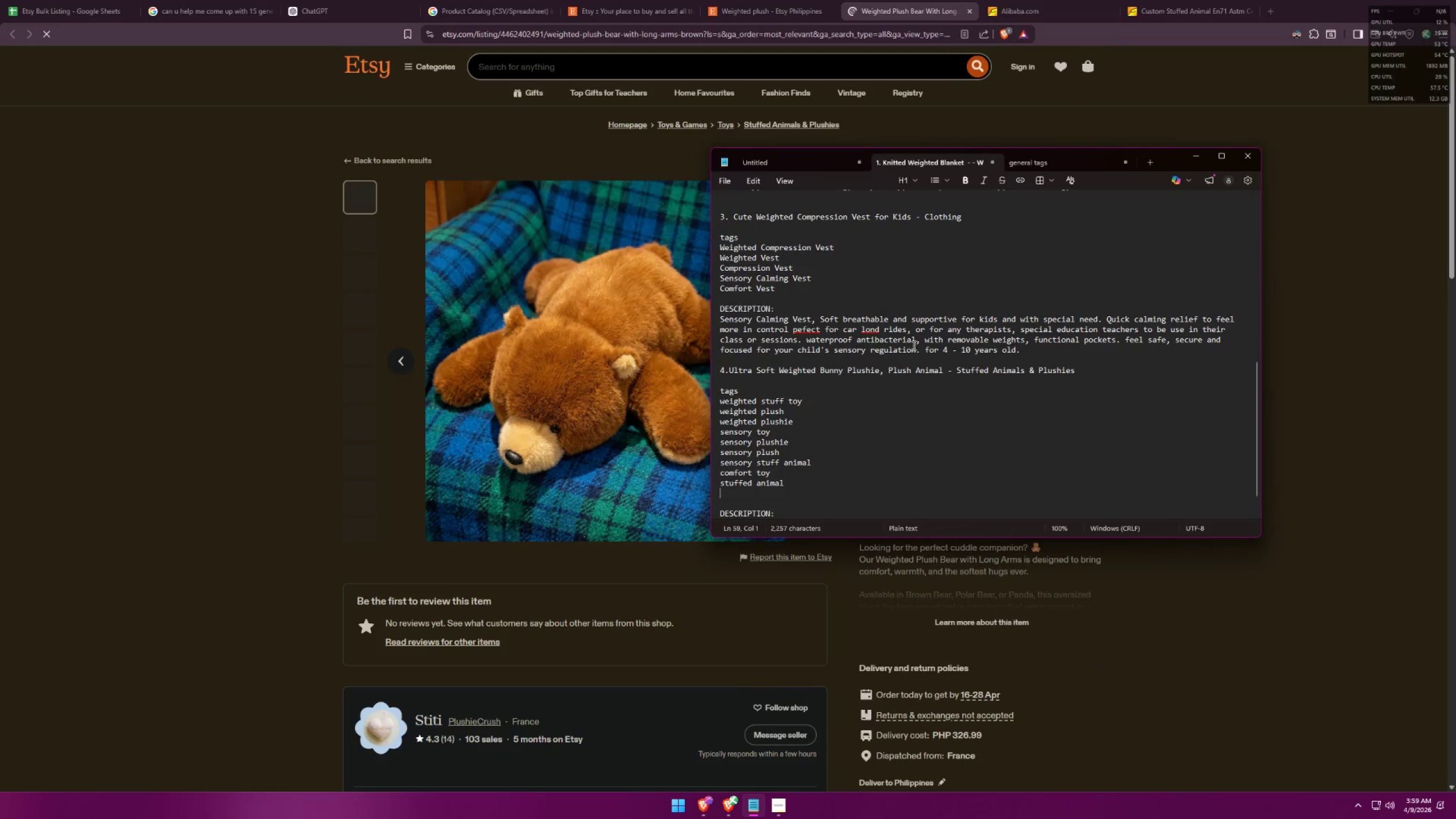 
left_click([846, 366])
 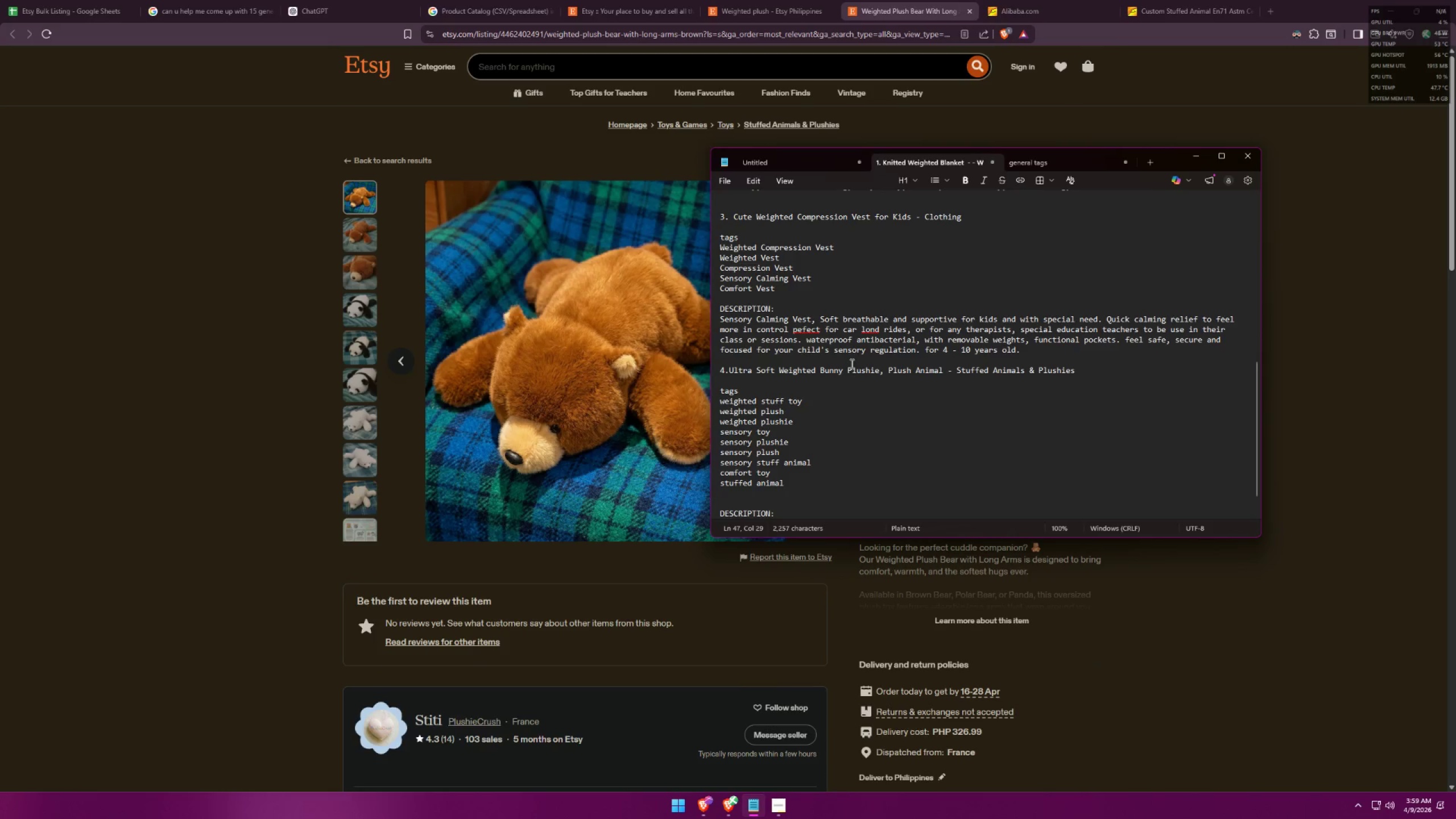 
key(Alt+AltLeft)
 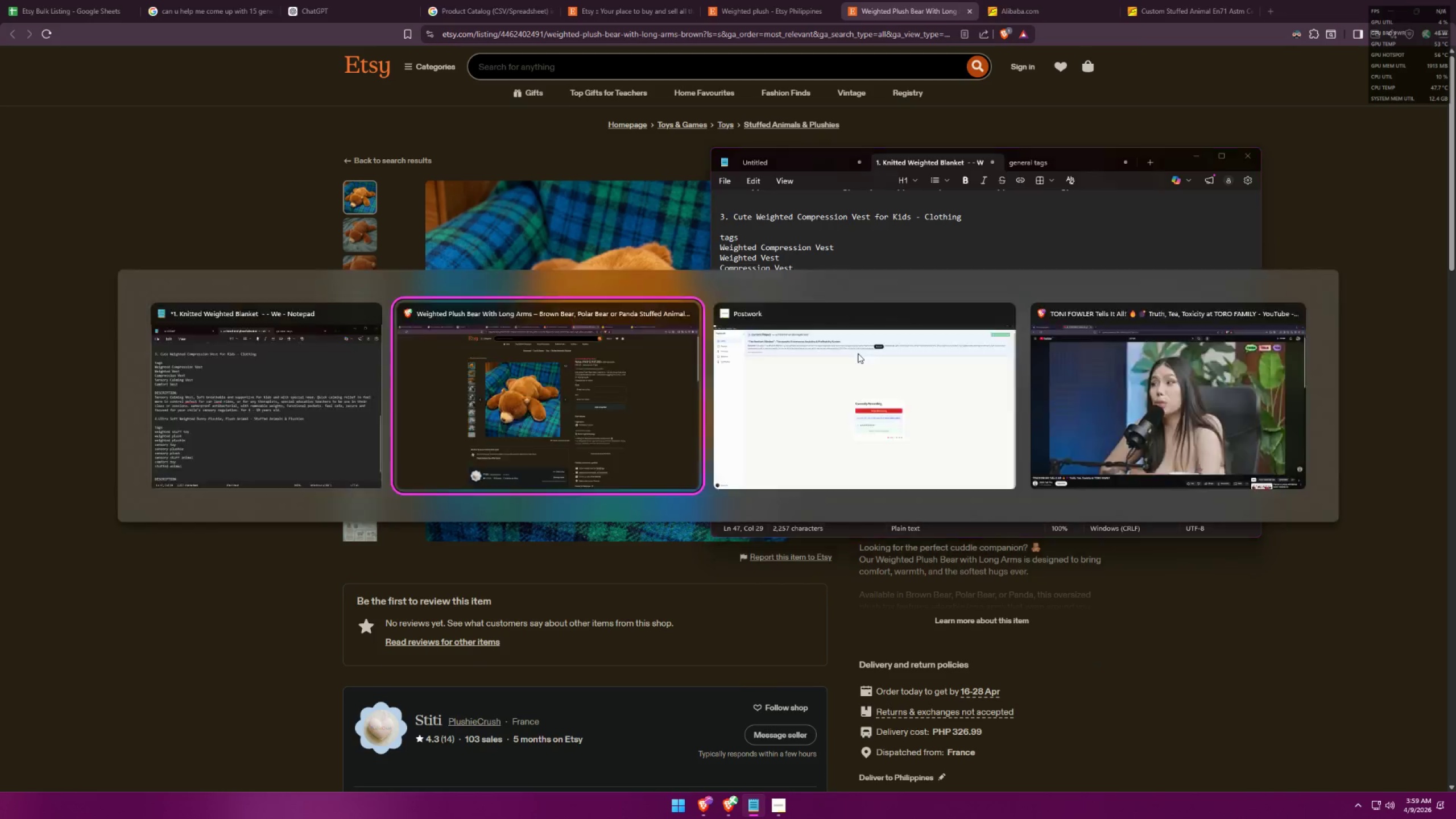 
key(Alt+Tab)
 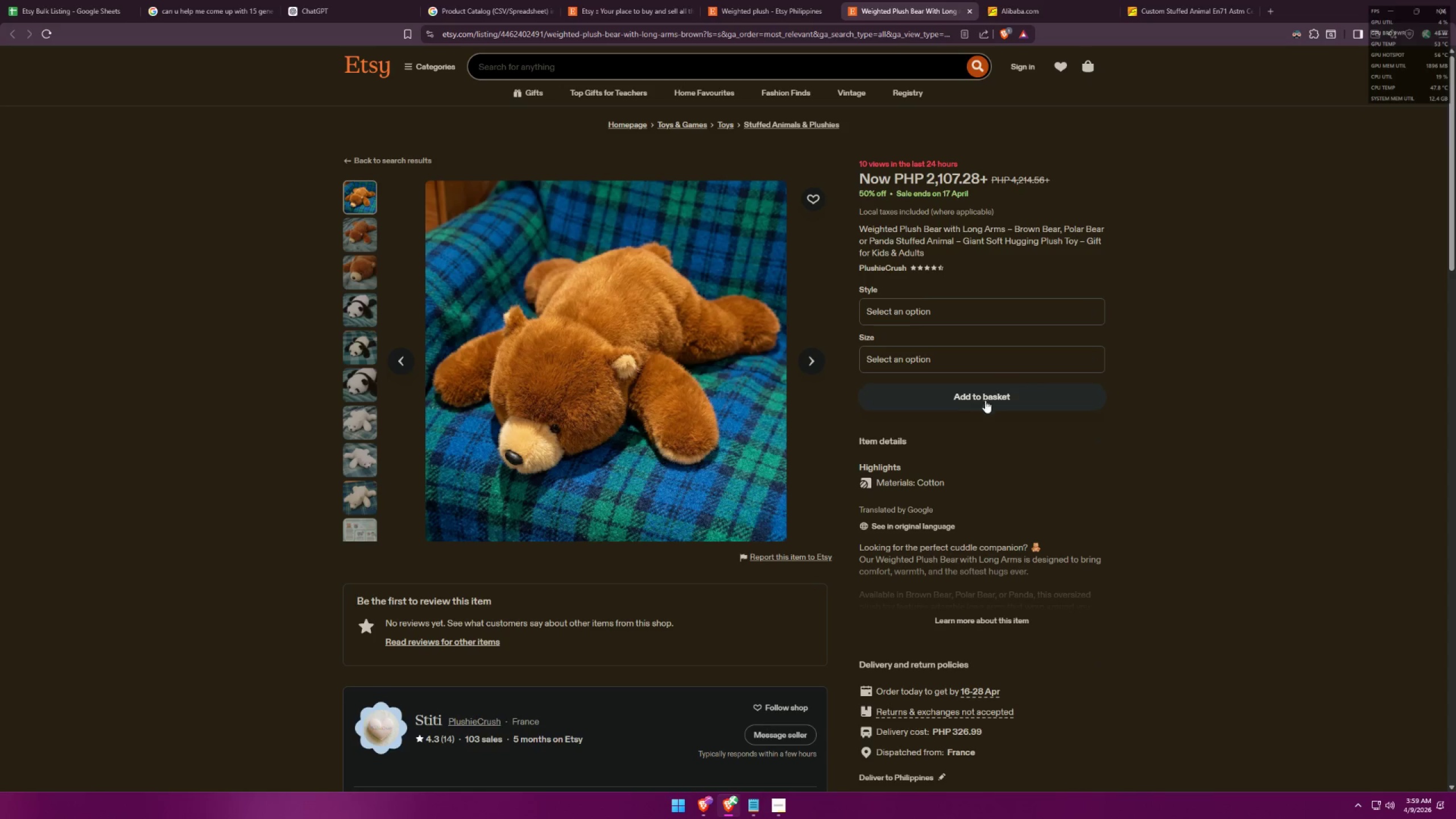 
left_click([1000, 318])
 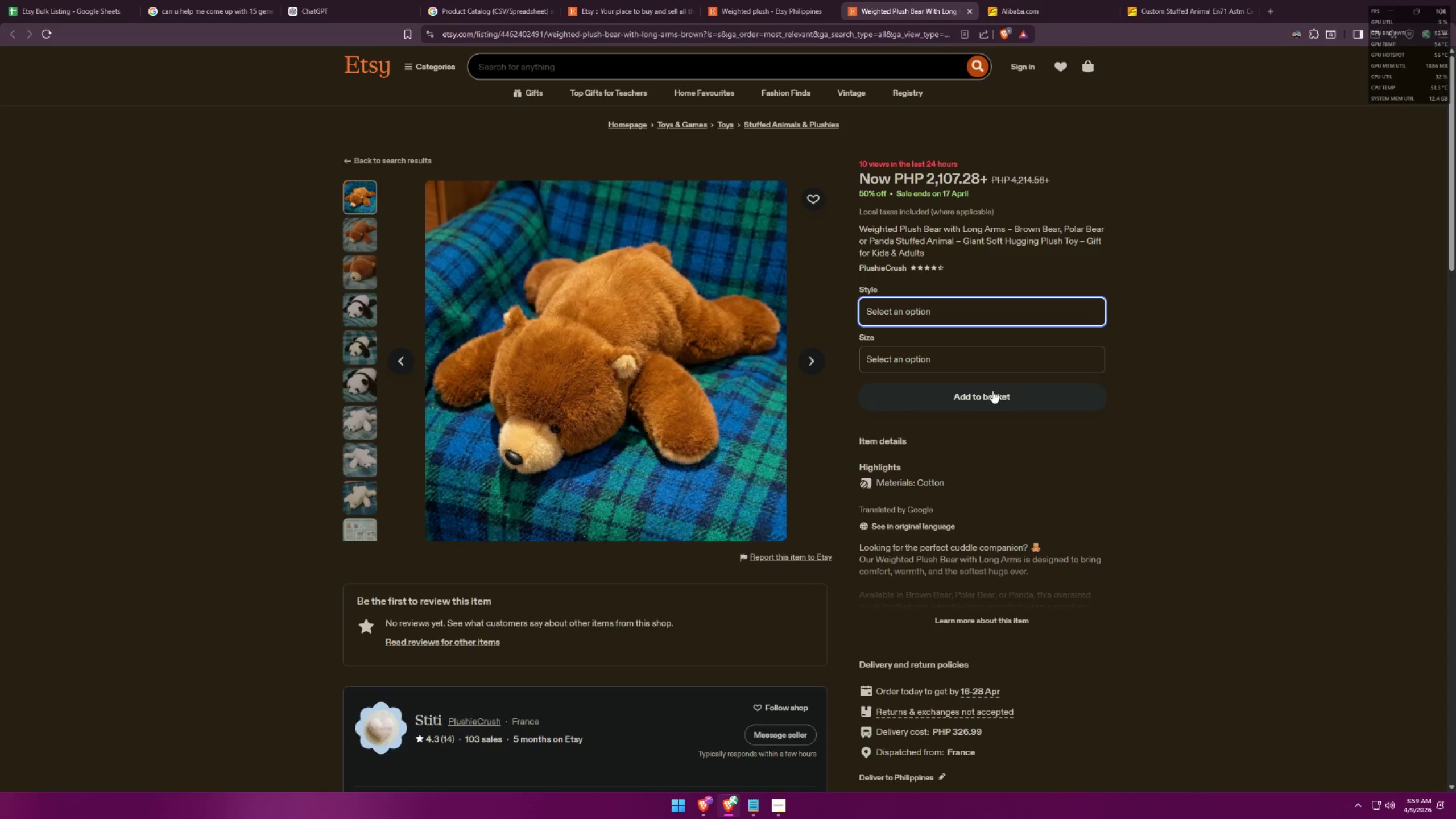 
scroll: coordinate [991, 400], scroll_direction: down, amount: 2.0
 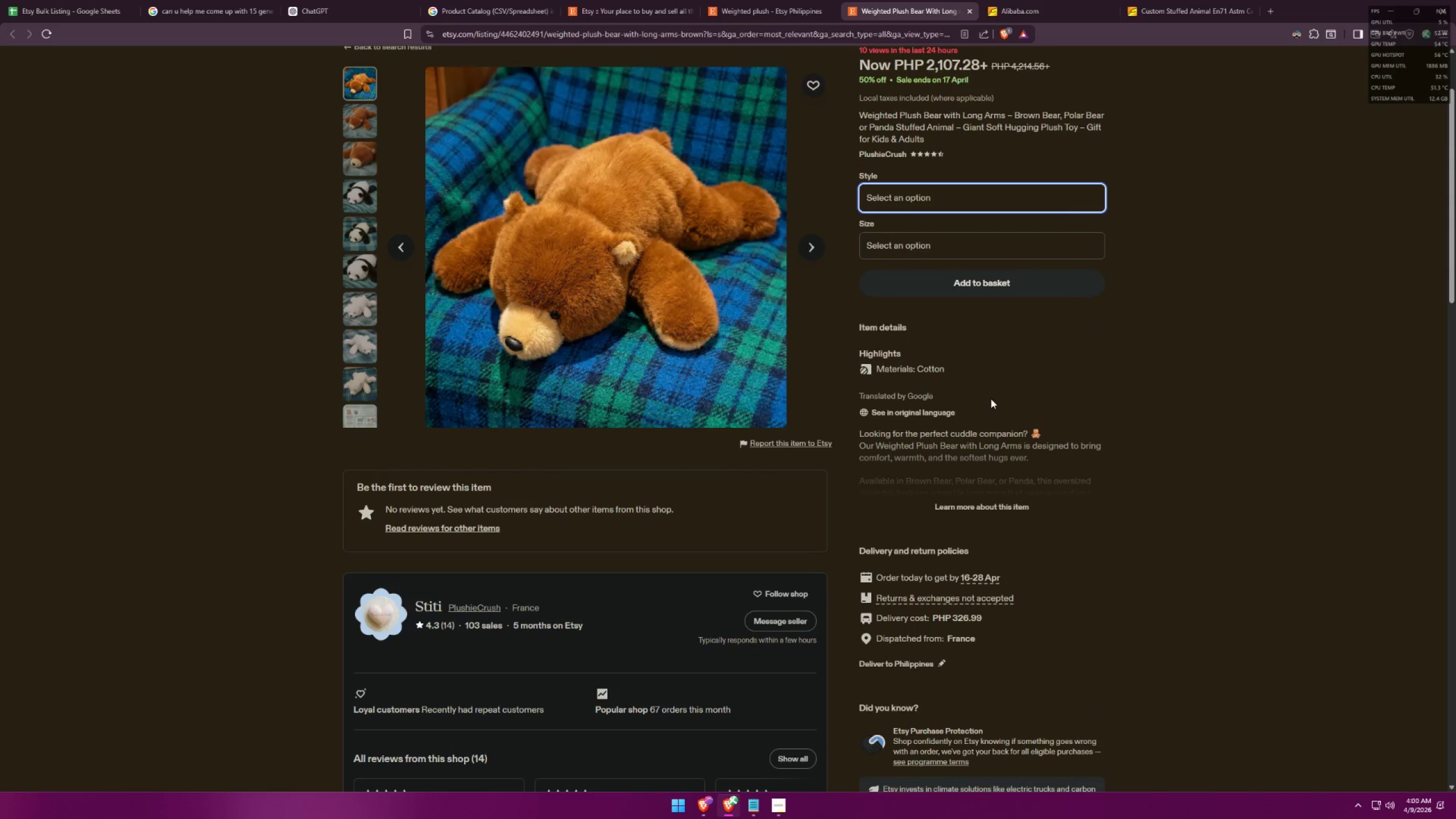 
key(Alt+AltLeft)
 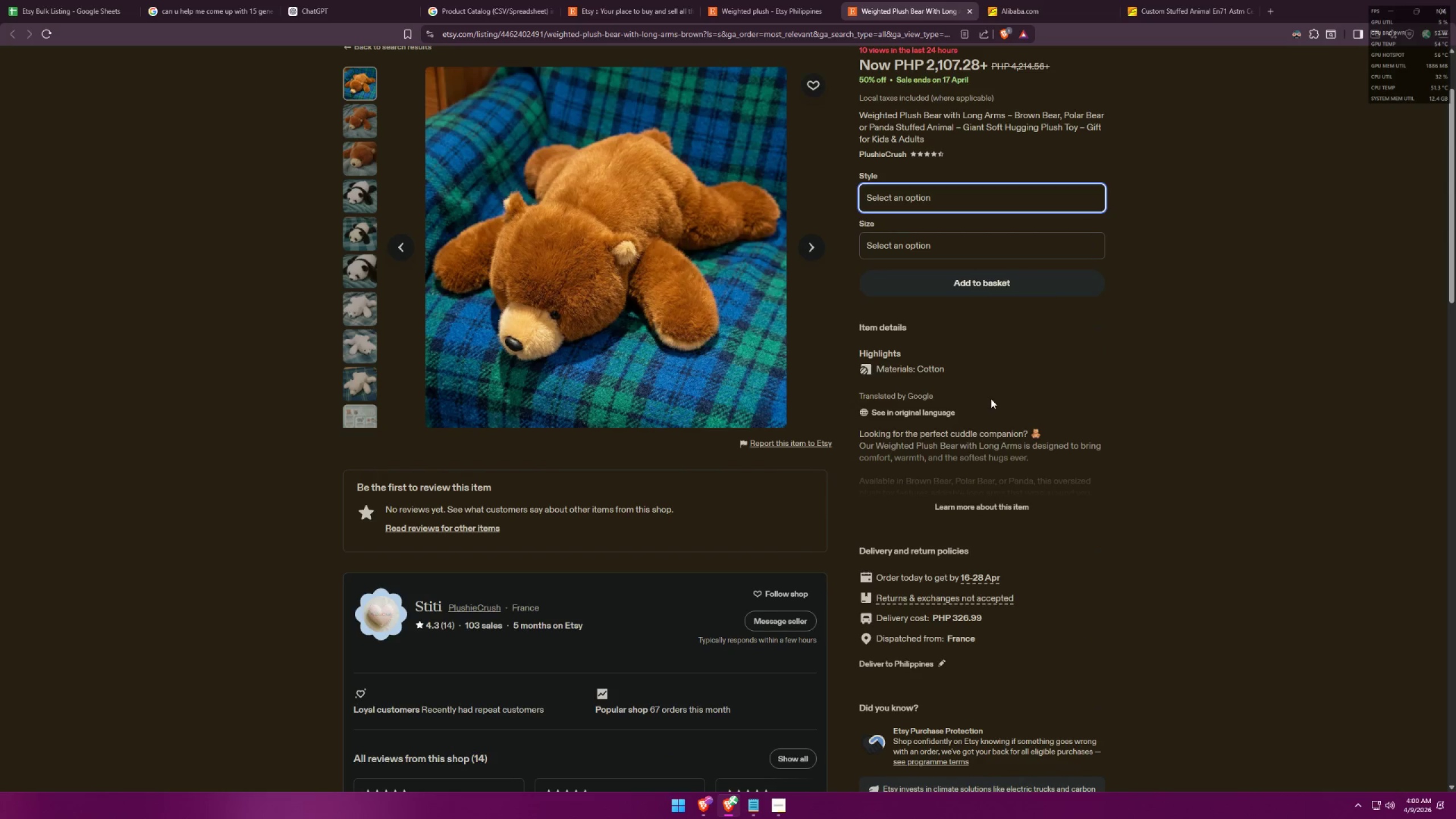 
key(Alt+Tab)
 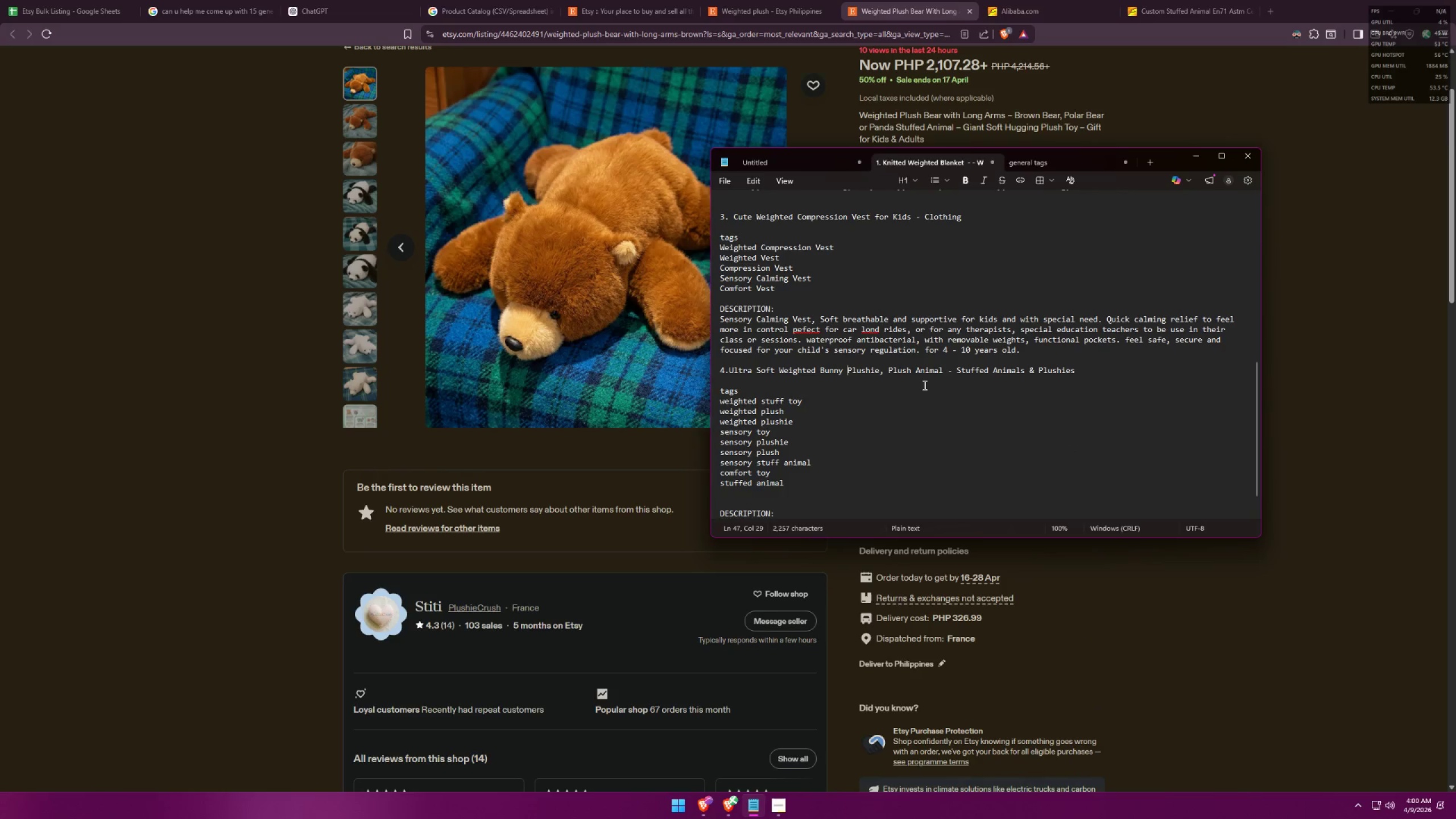 
key(Alt+AltLeft)
 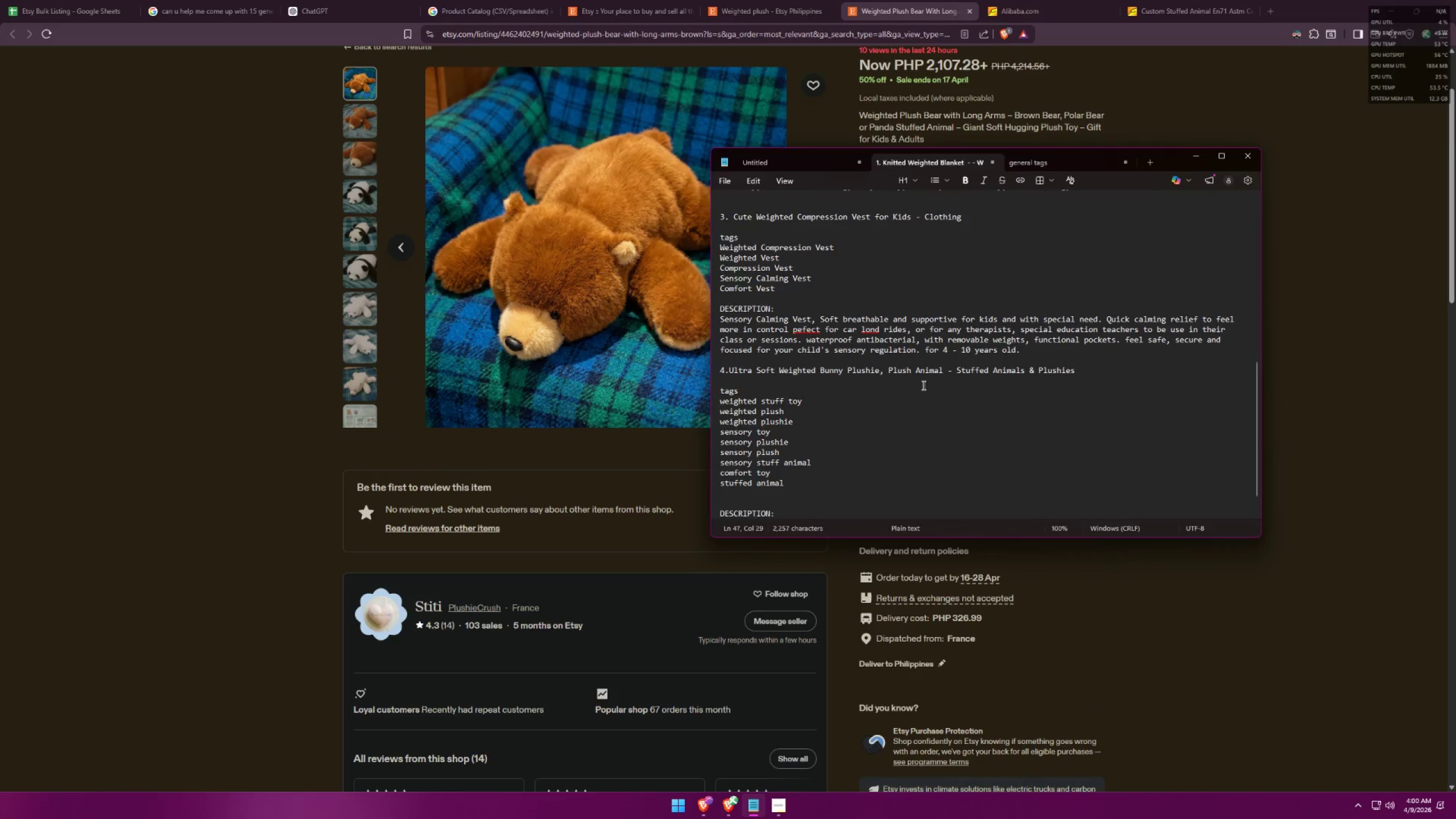 
key(Alt+Tab)
 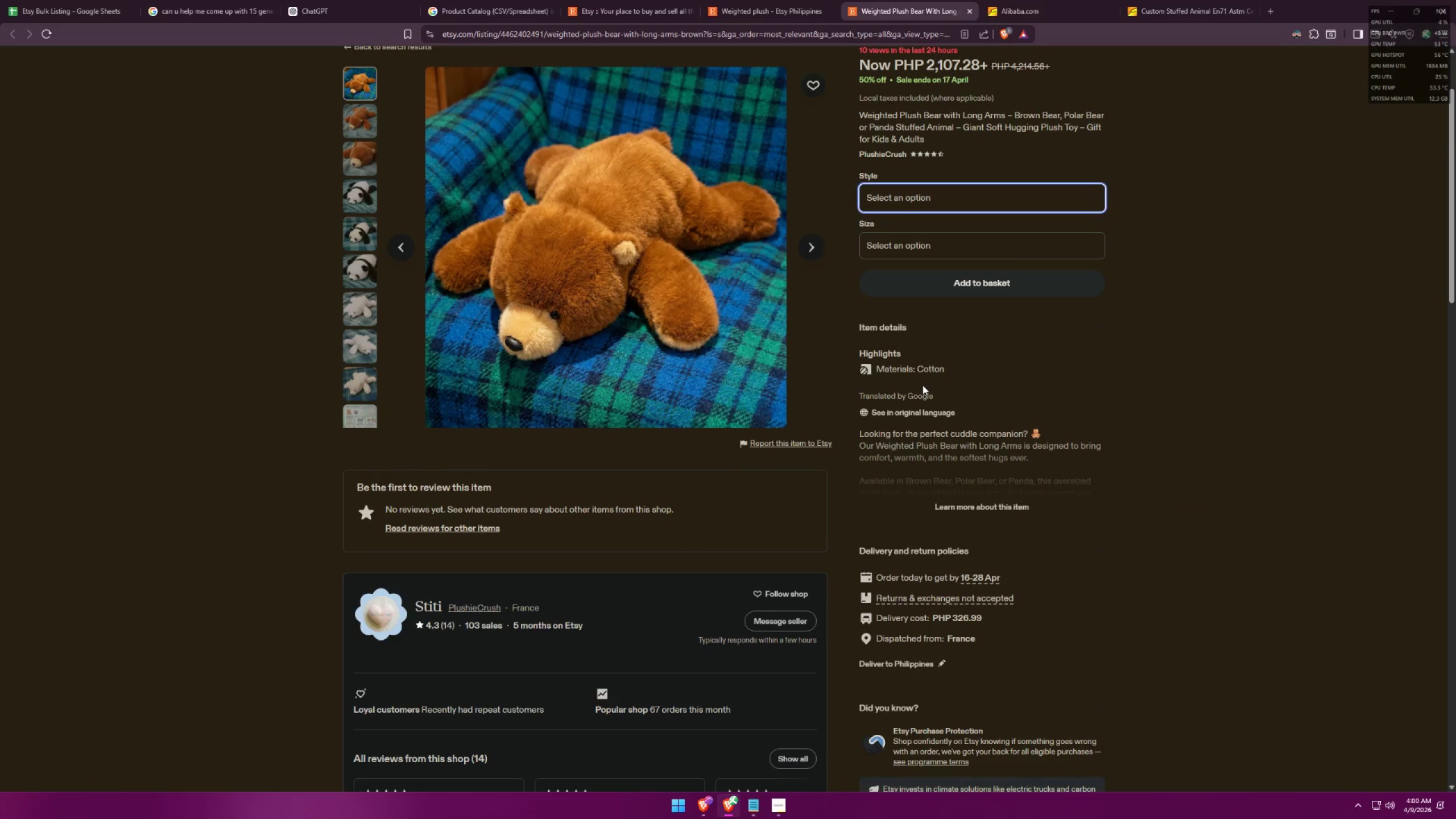 
key(Alt+AltLeft)
 